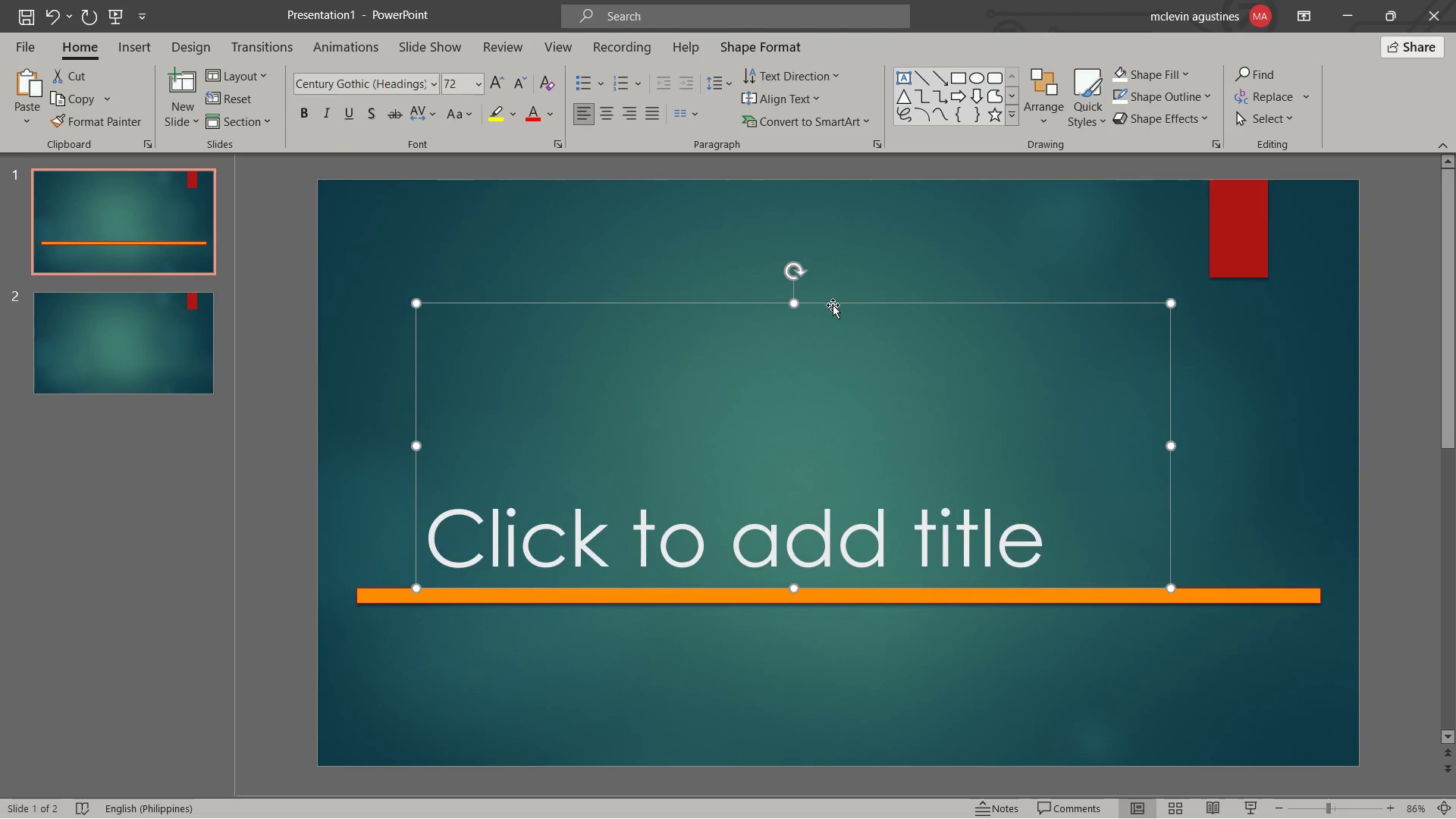 
key(Delete)
 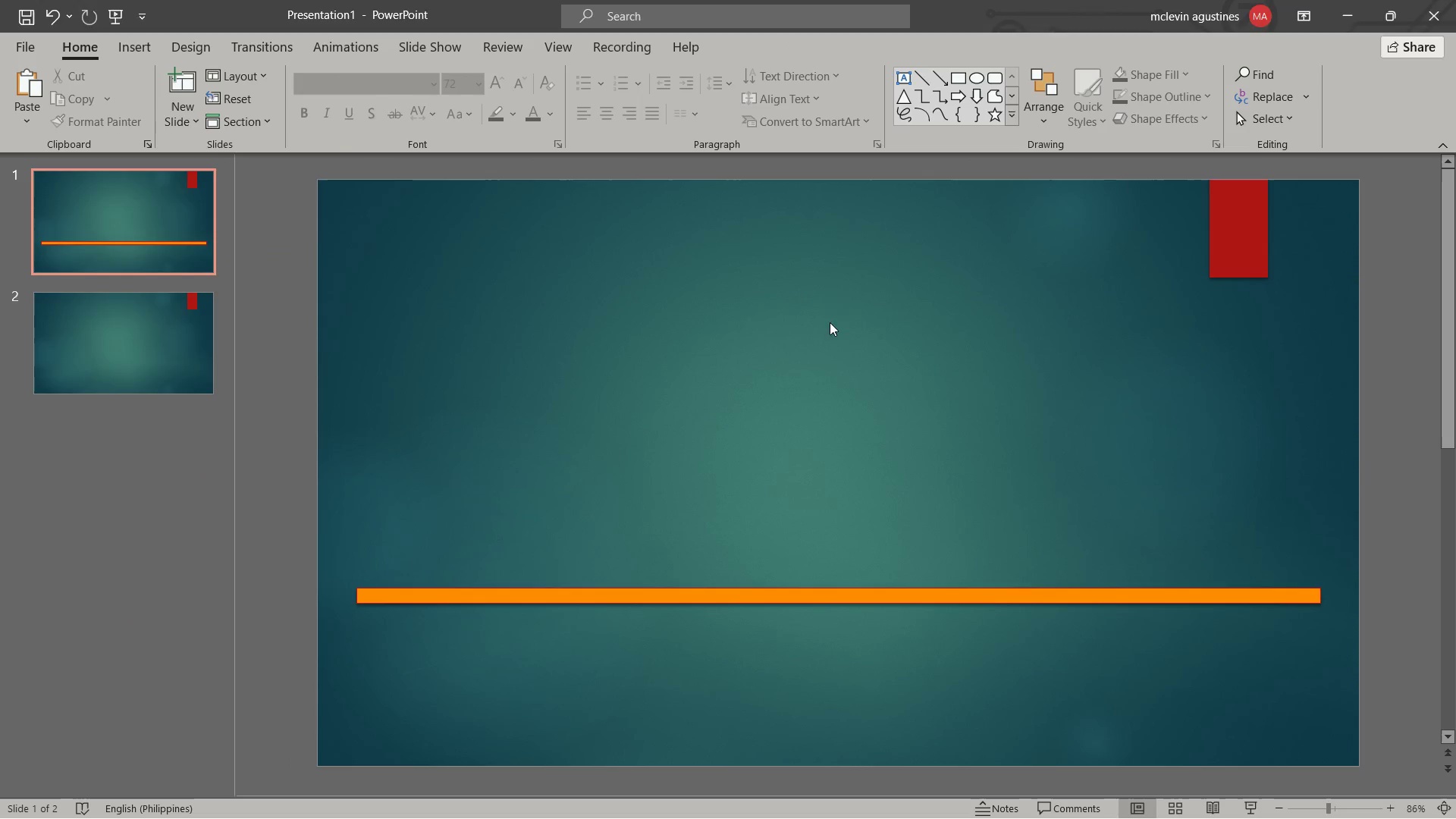 
key(Alt+AltLeft)
 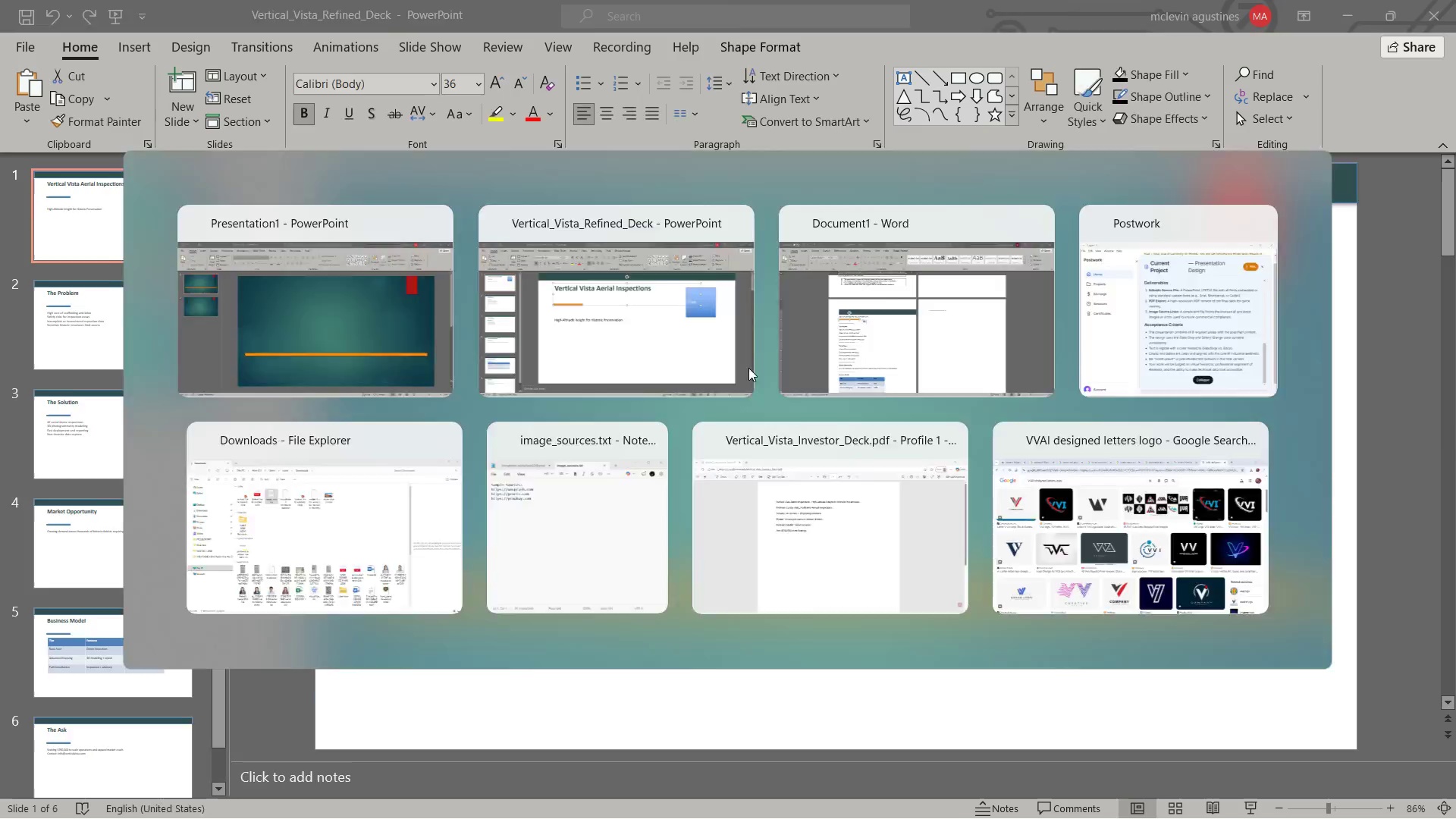 
key(Alt+Tab)
 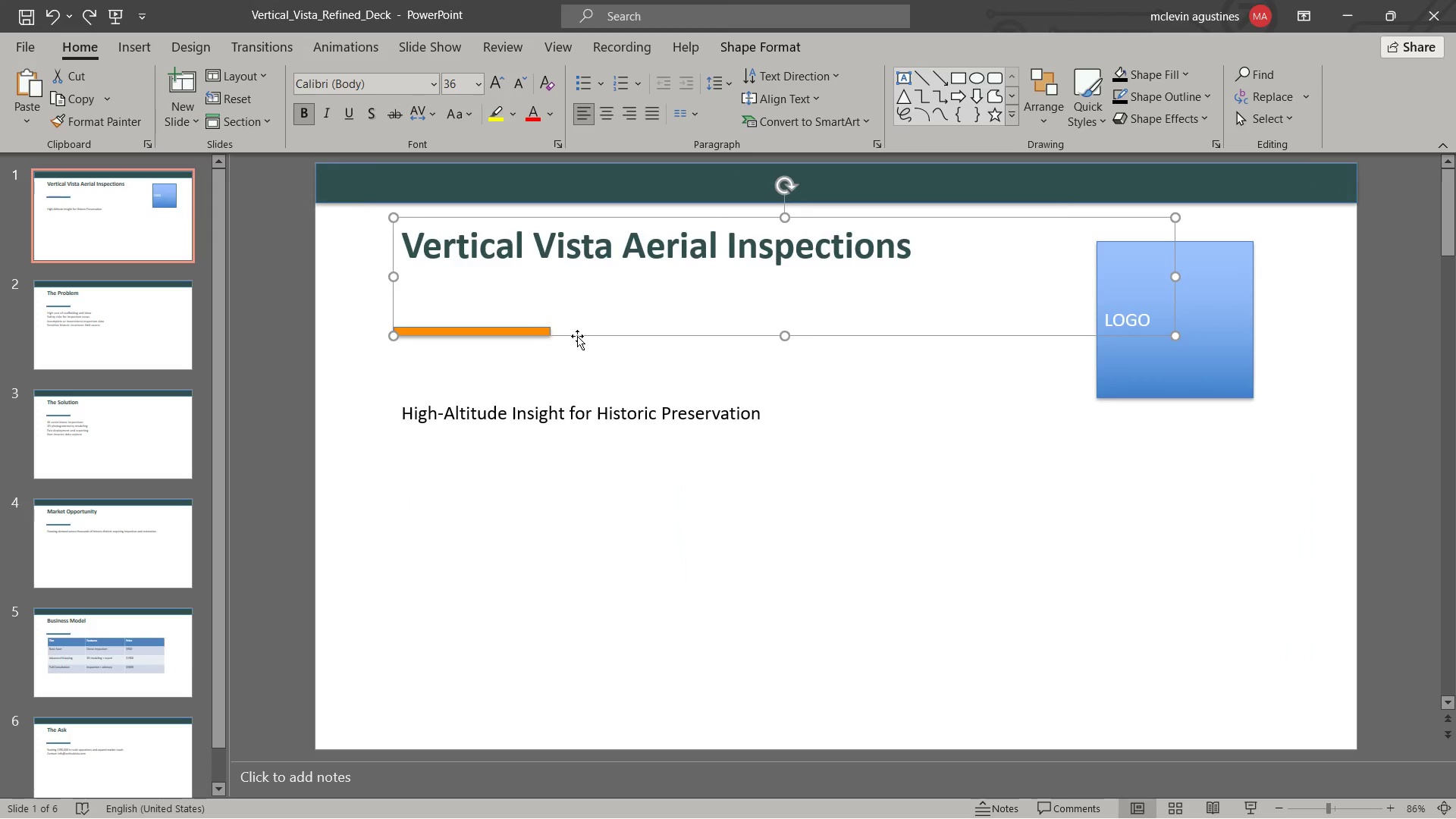 
left_click([577, 336])
 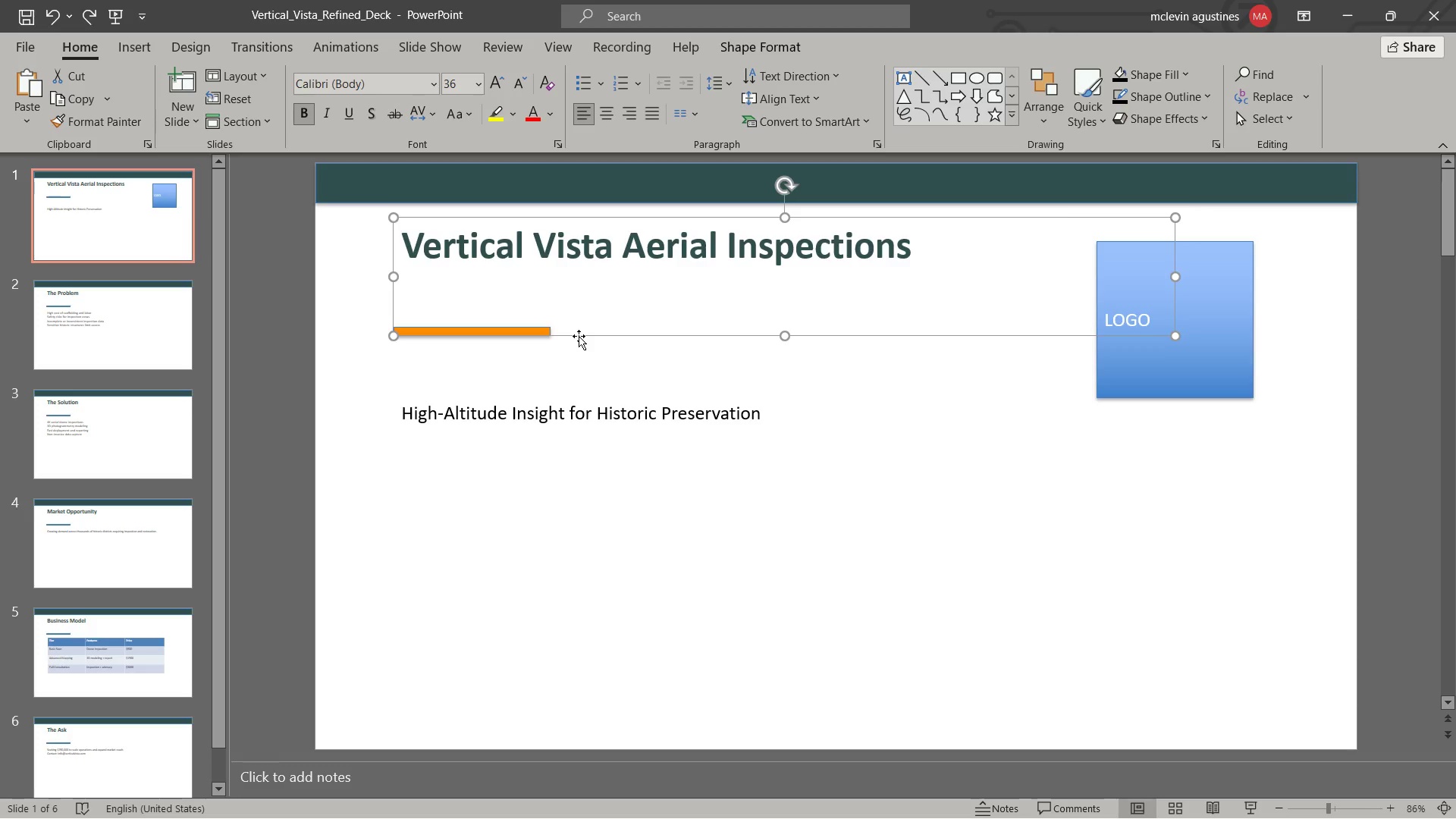 
key(Control+C)
 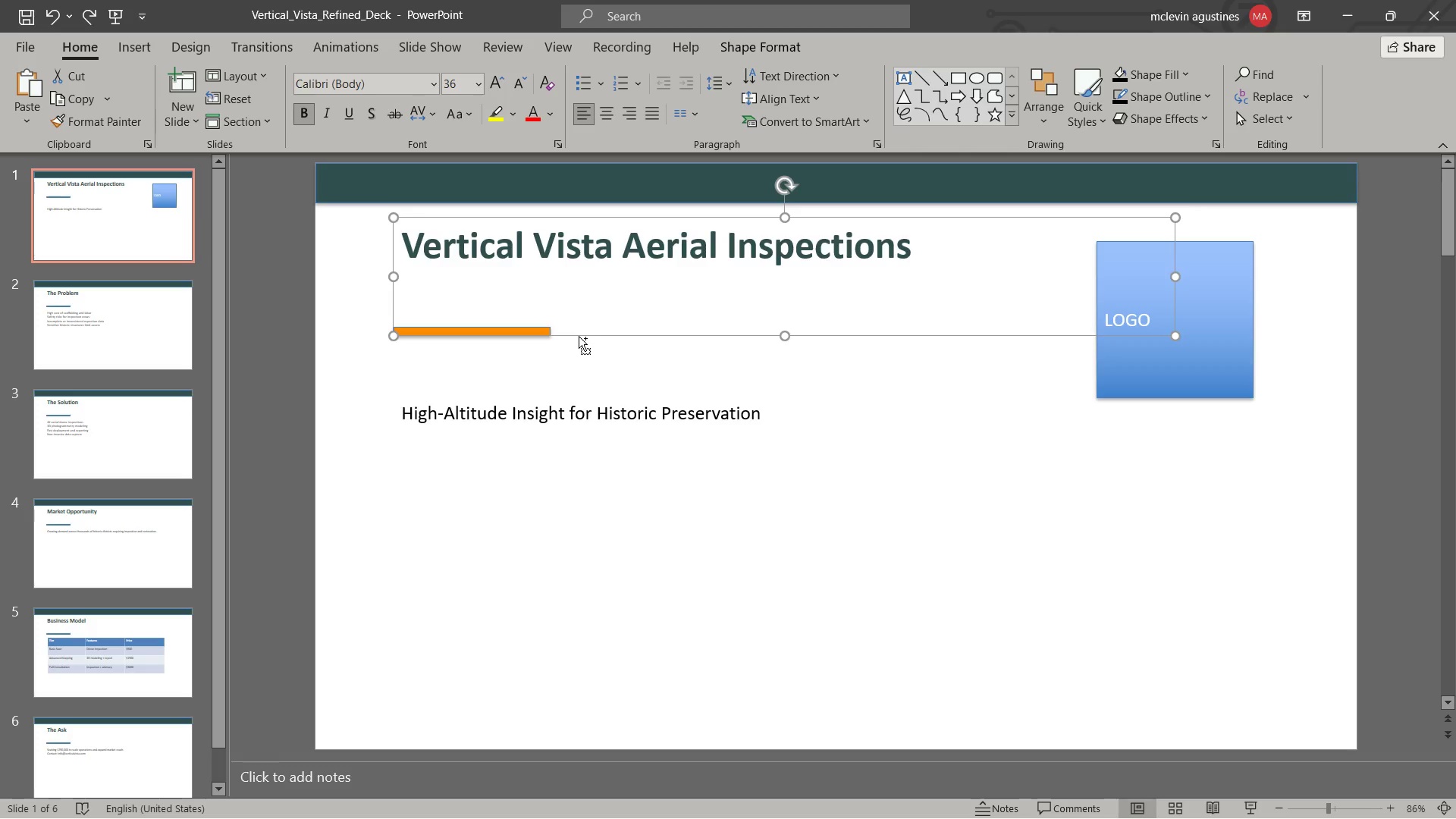 
key(Alt+AltLeft)
 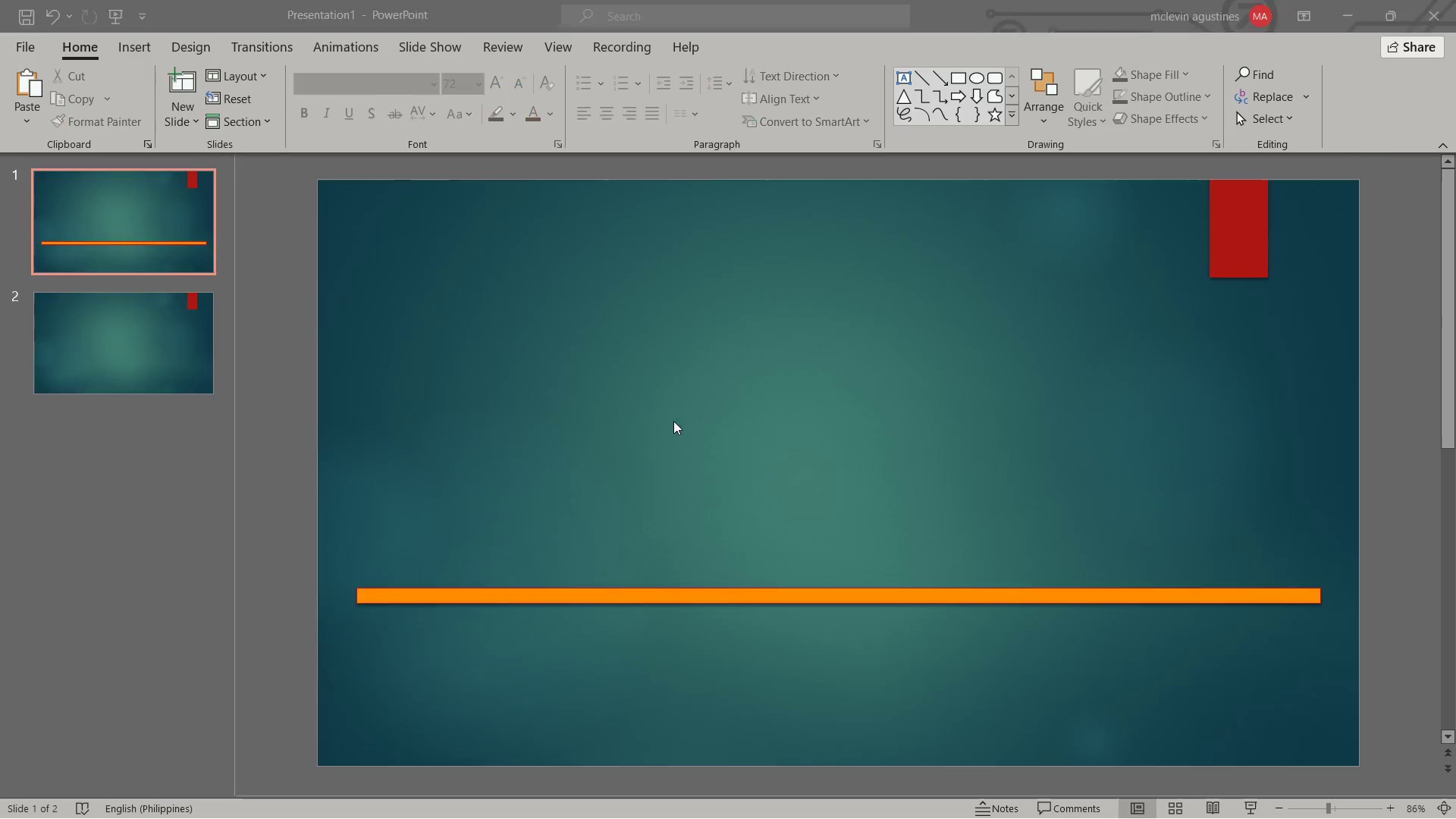 
key(Alt+Tab)
 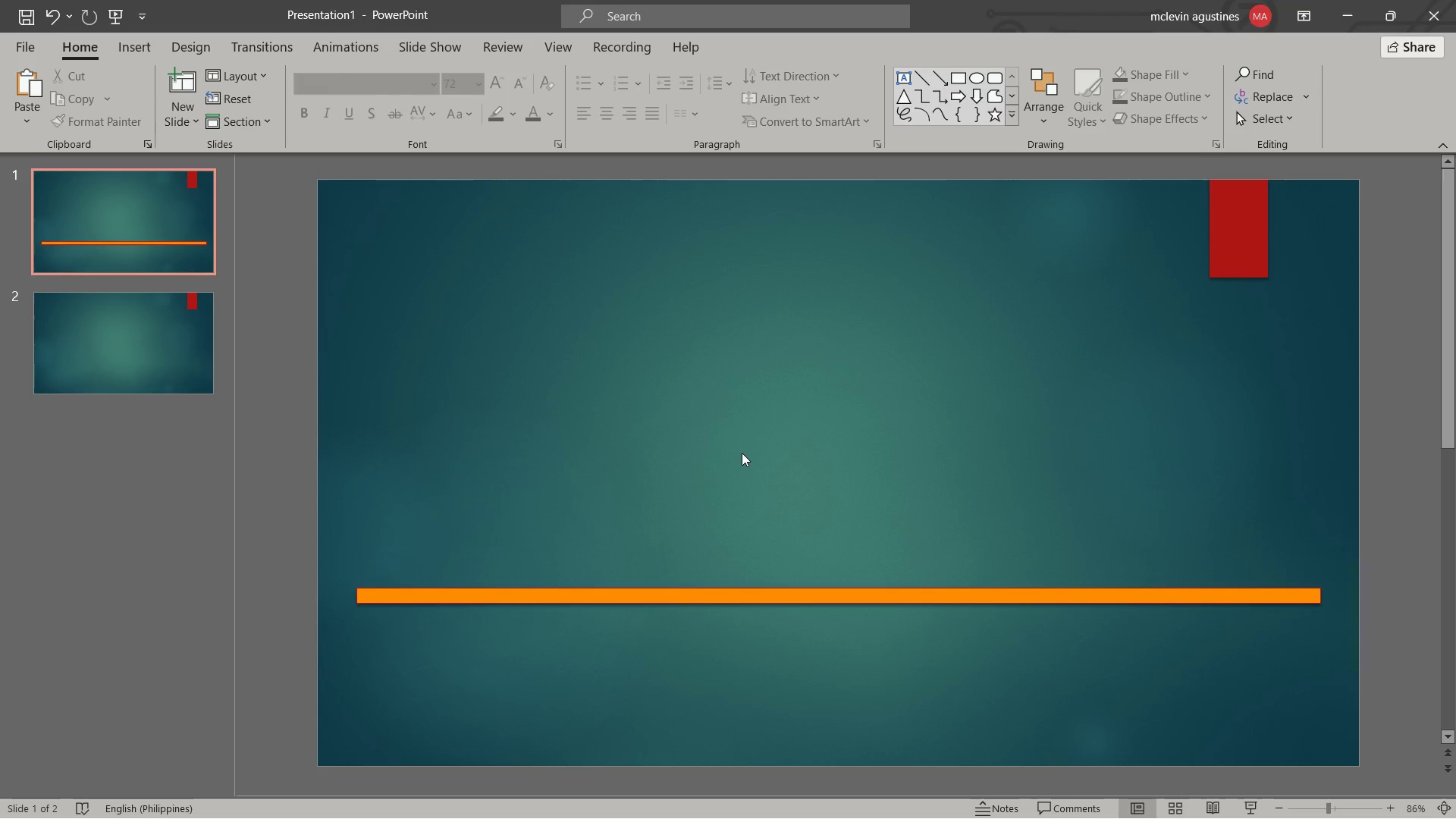 
key(Control+V)
 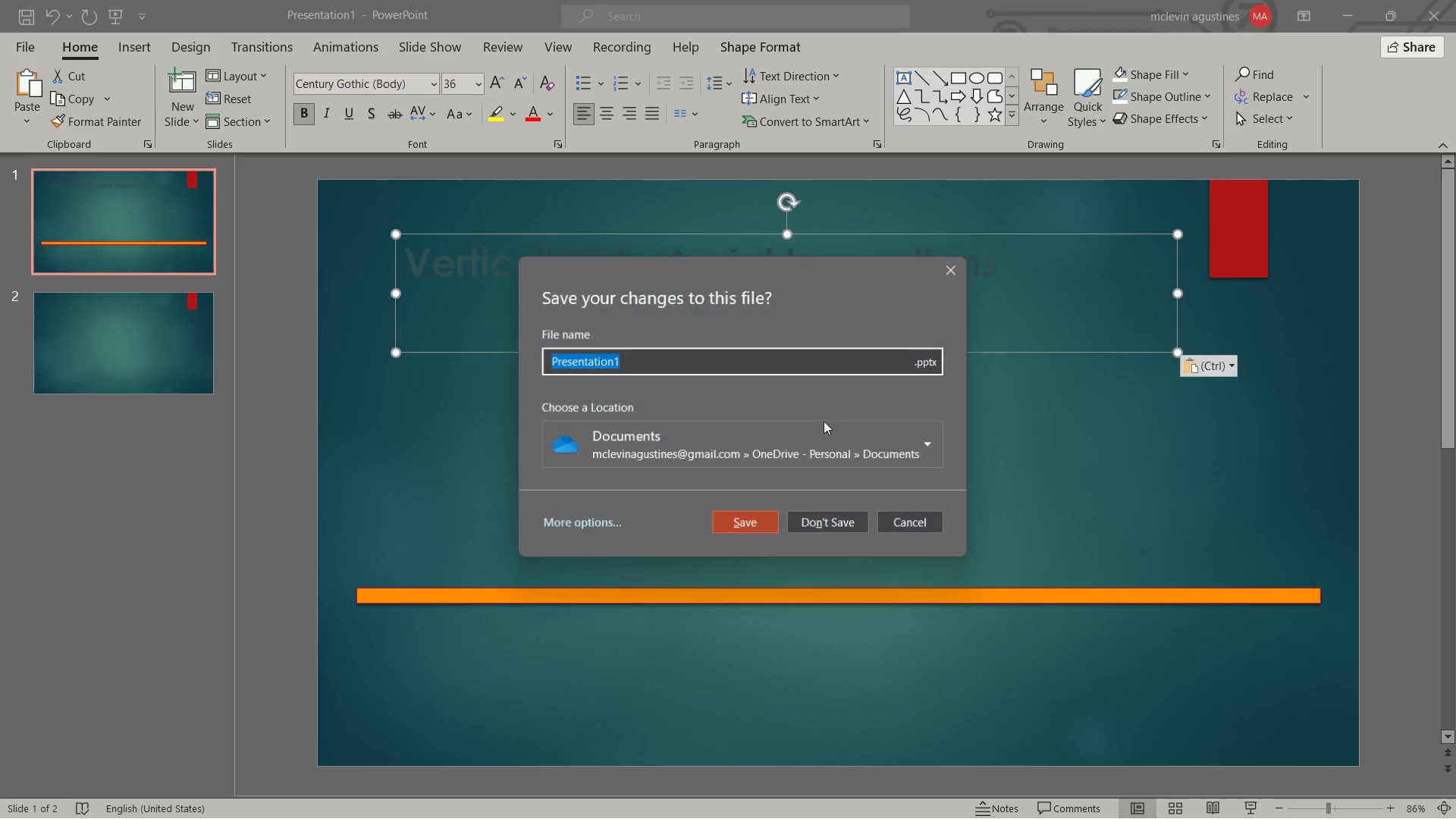 
left_click([820, 522])
 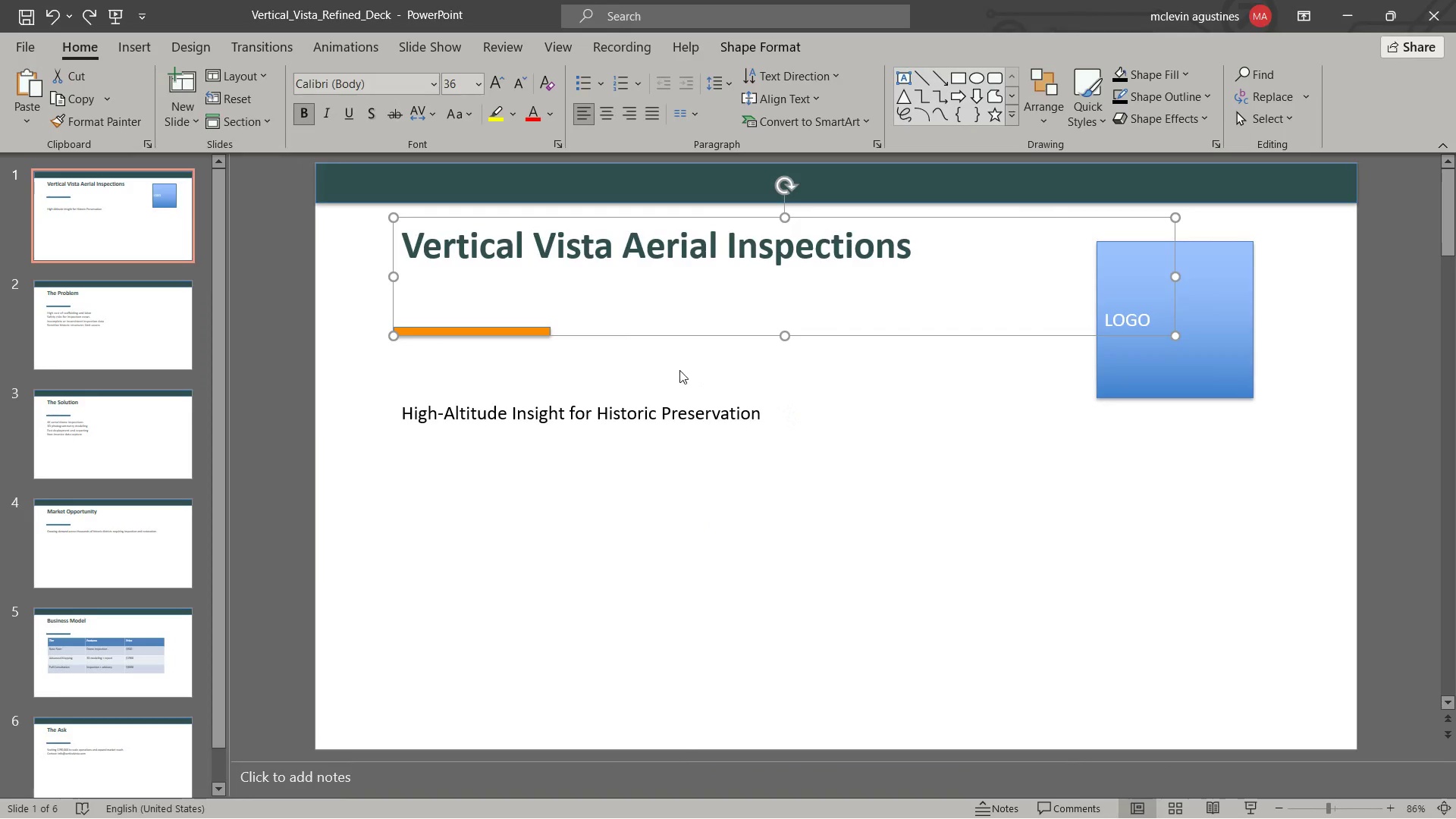 
left_click([679, 369])
 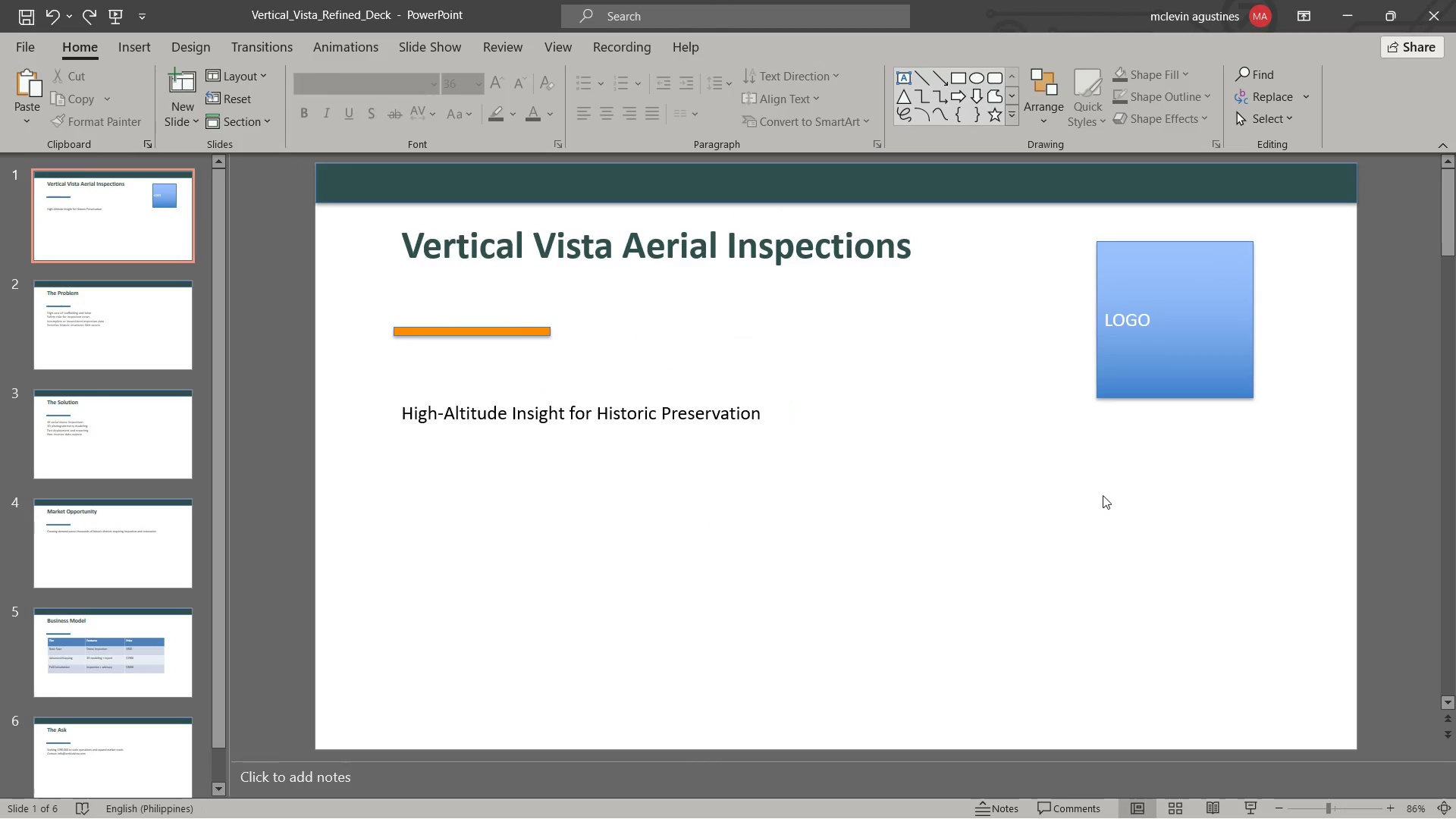 
left_click([1161, 334])
 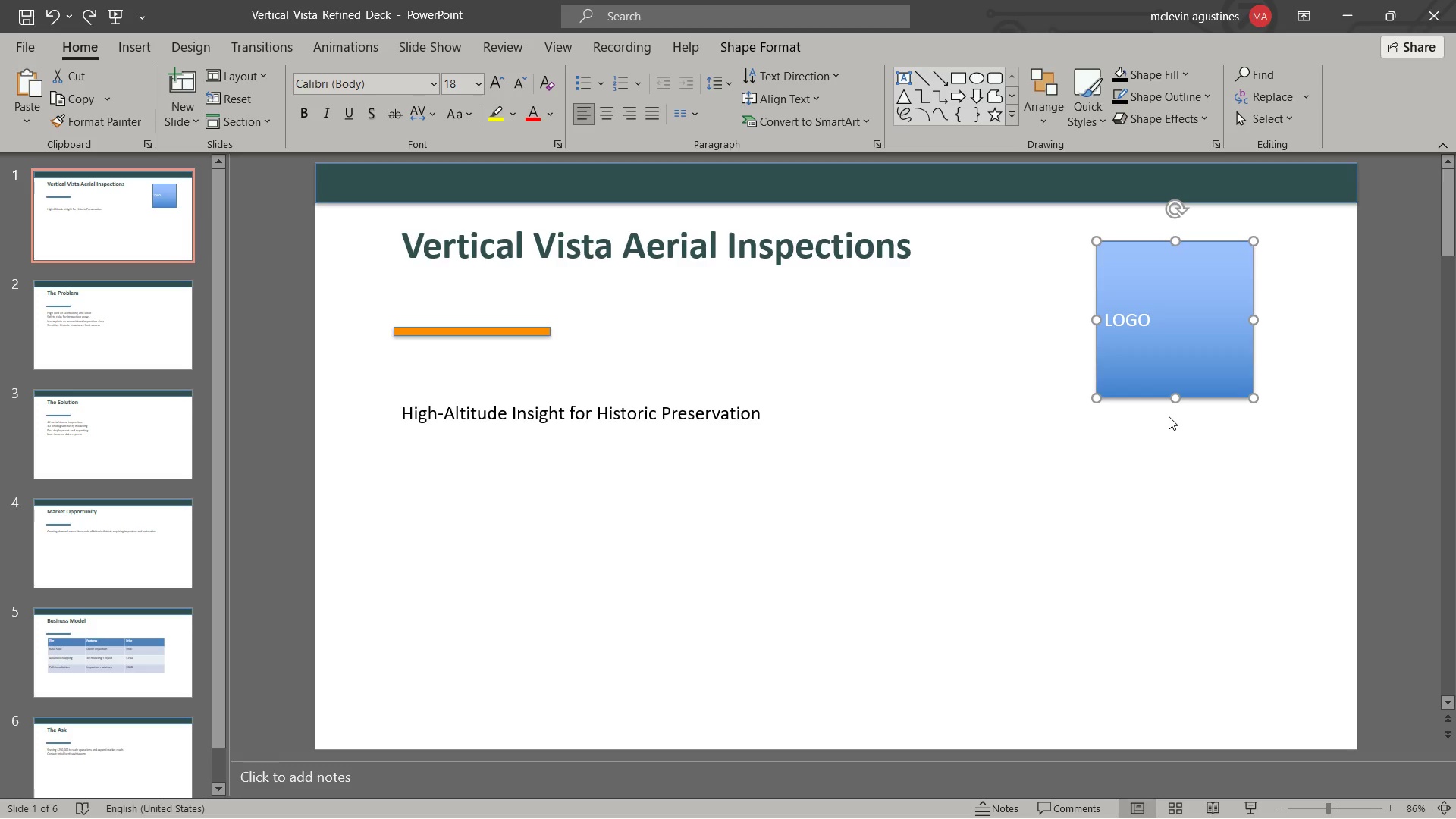 
key(Alt+Tab)
 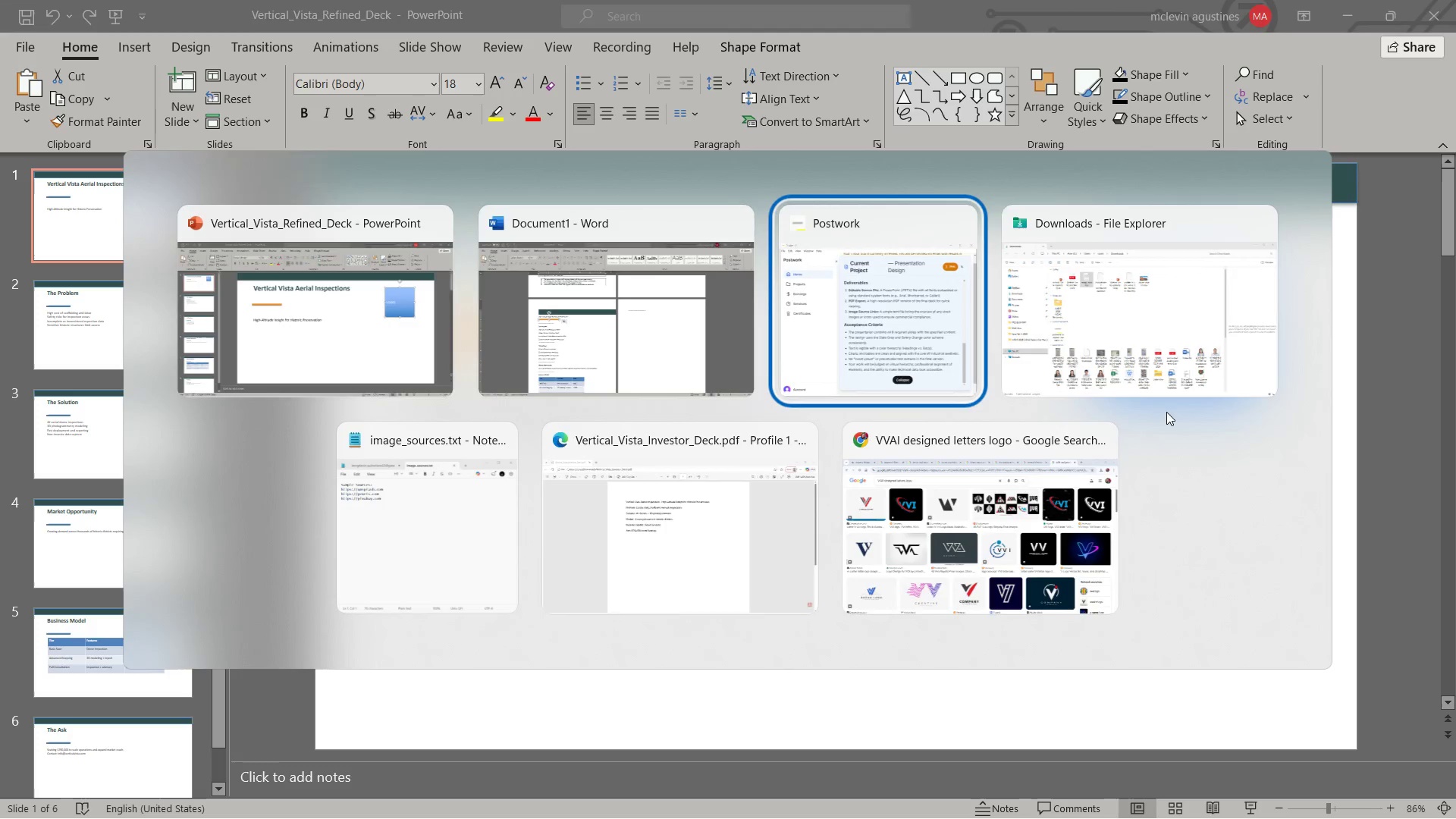 
key(Alt+Tab)
 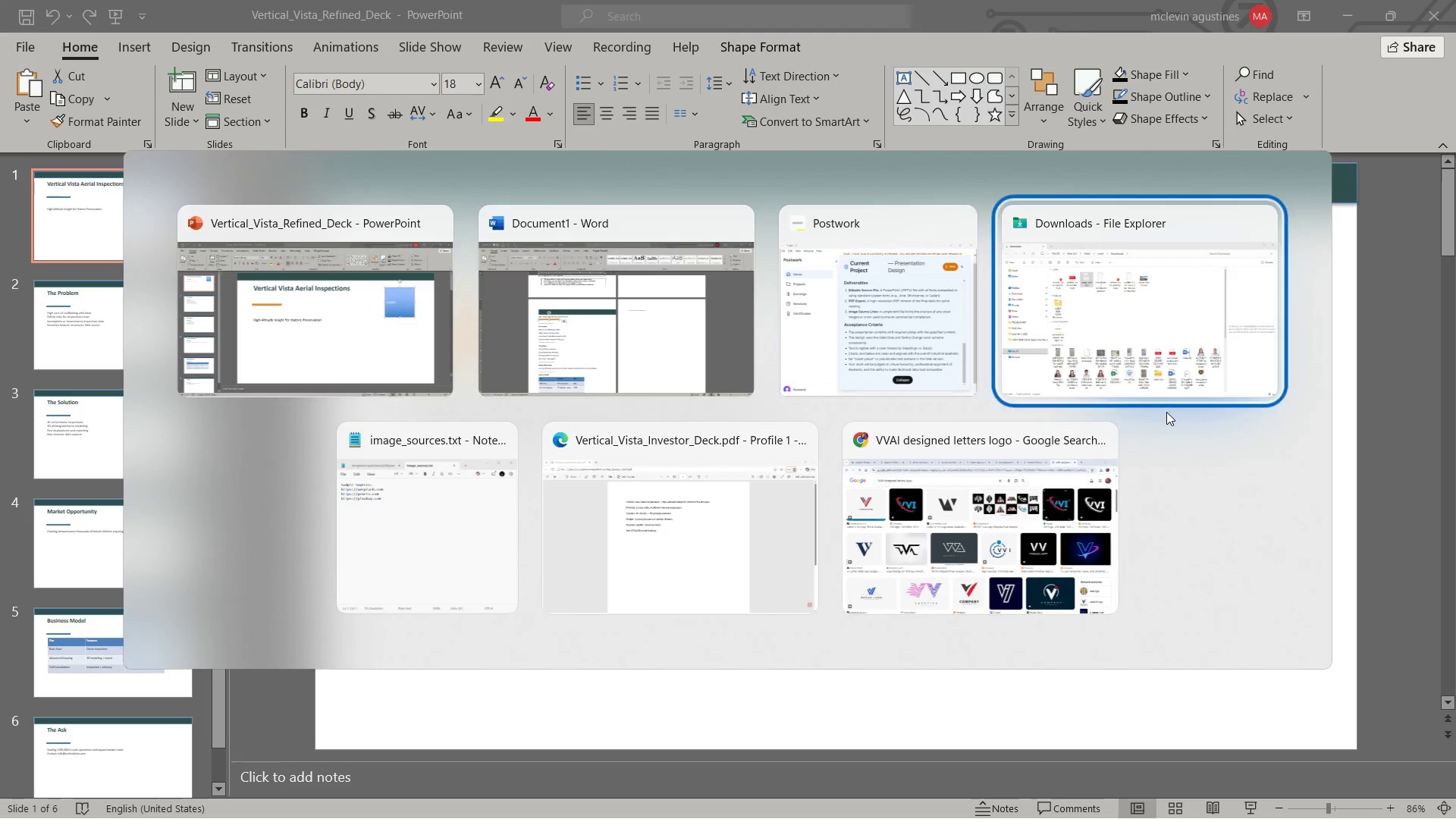 
key(Alt+Tab)
 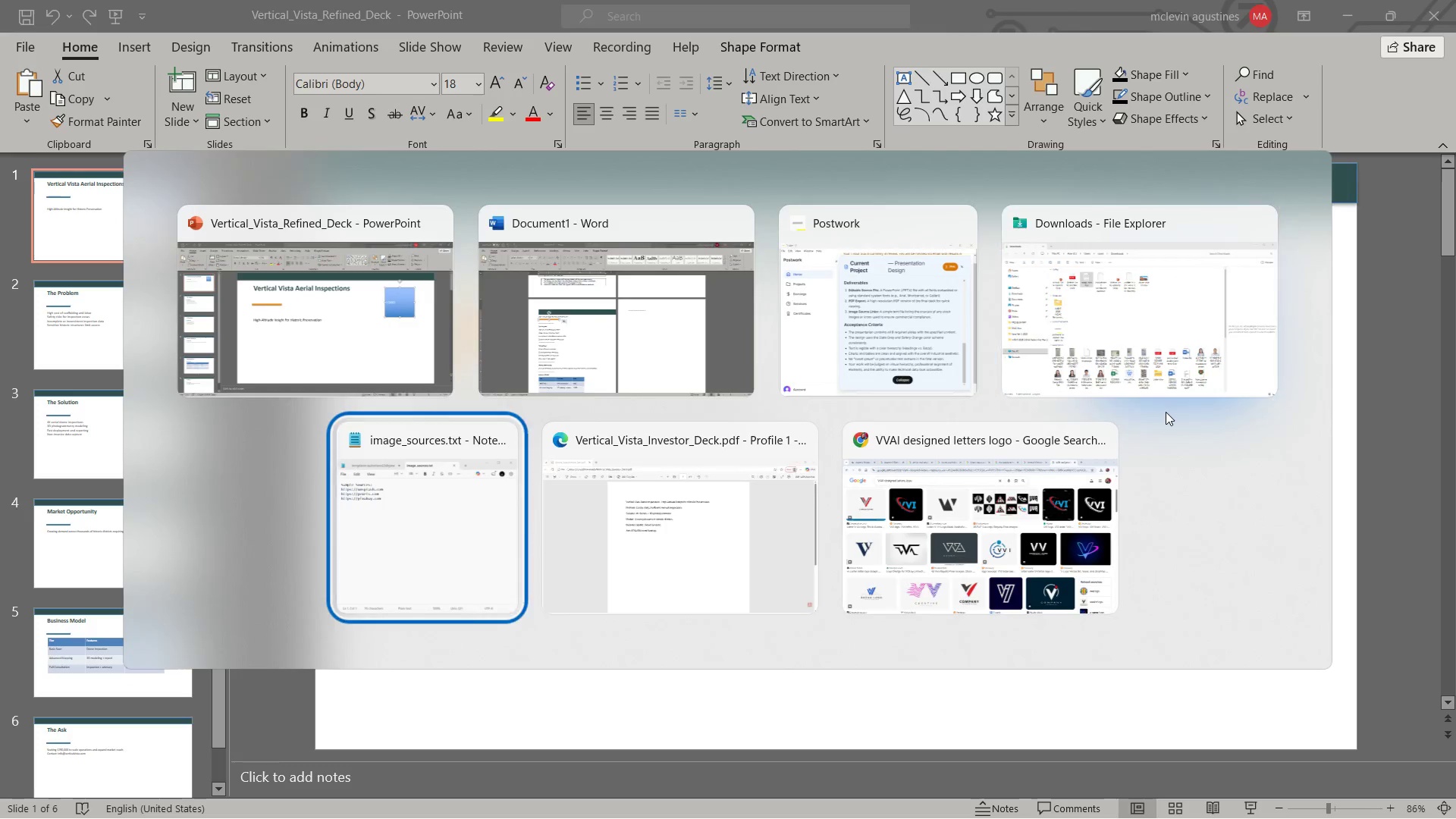 
key(Alt+Tab)
 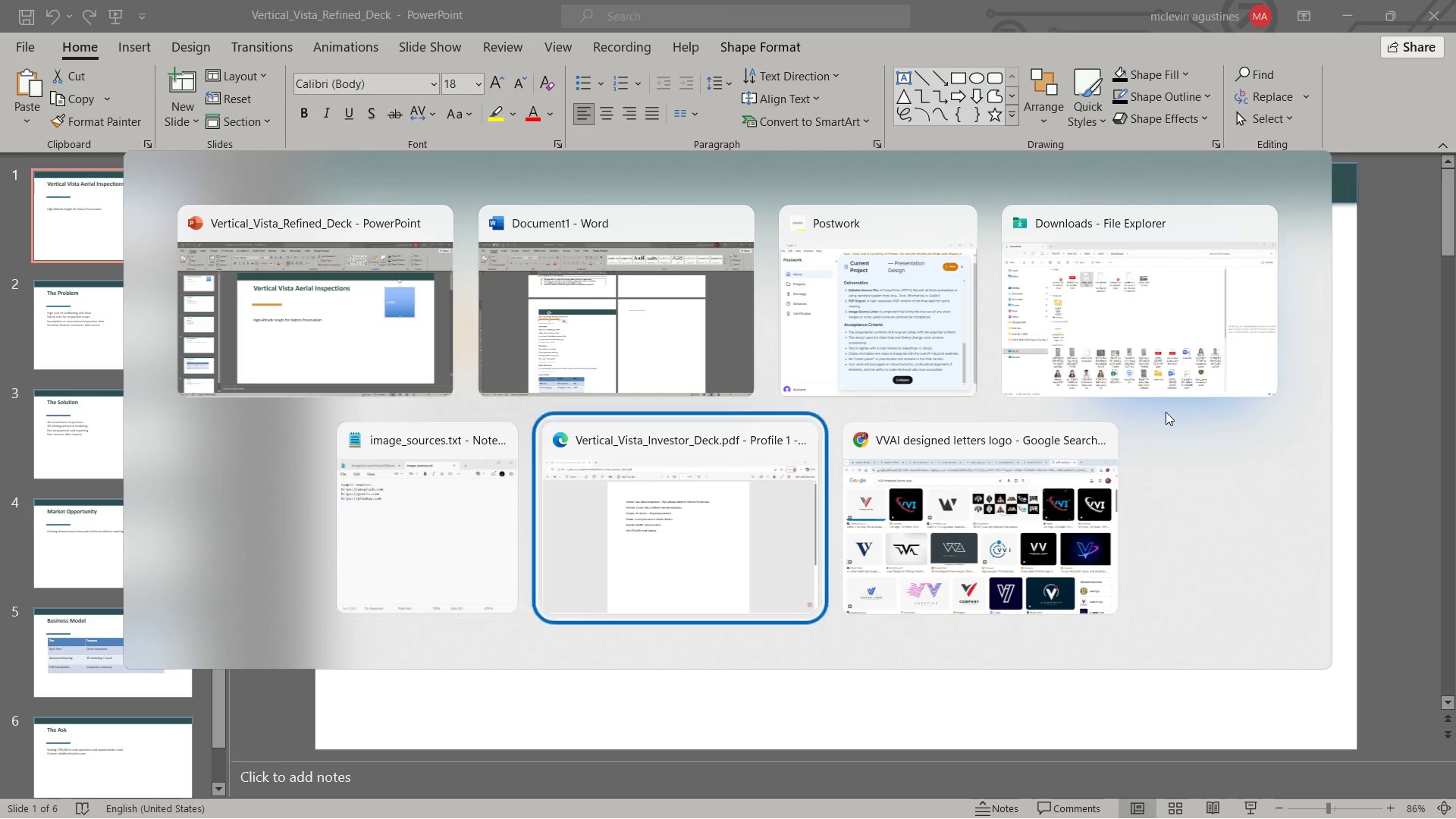 
key(Alt+Tab)
 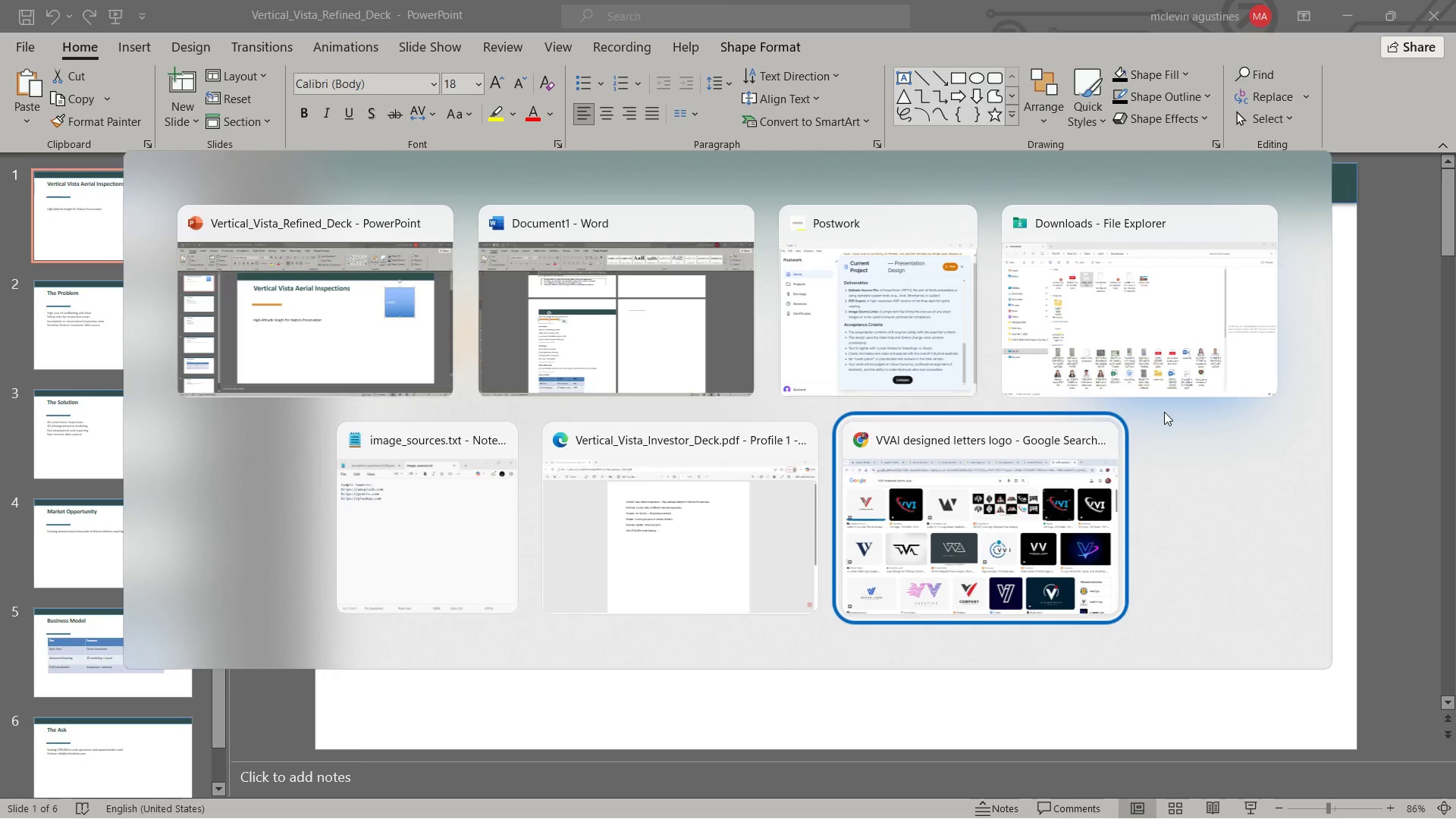 
key(Alt+Tab)
 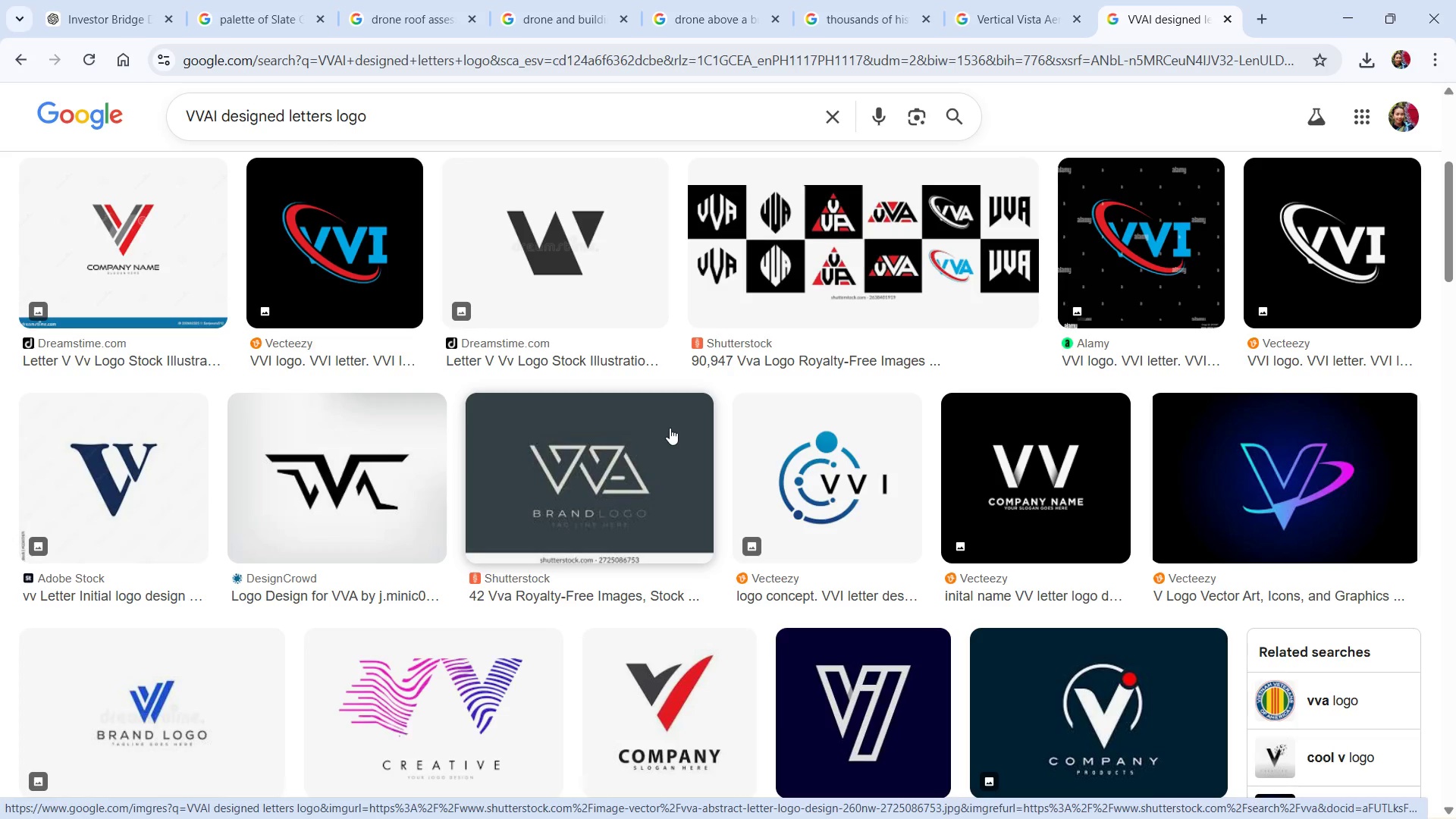 
scroll: coordinate [446, 566], scroll_direction: down, amount: 11.0
 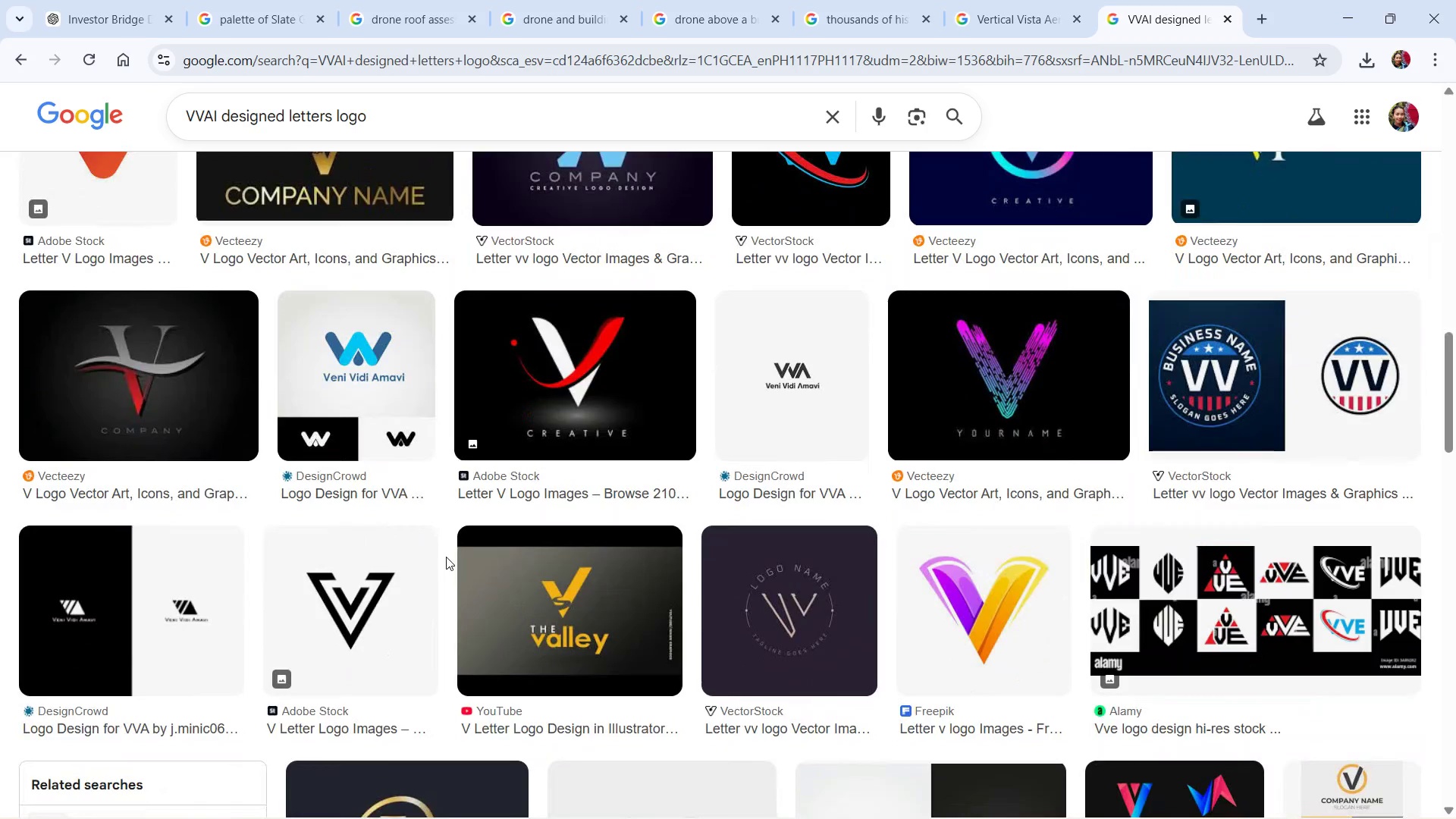 
scroll: coordinate [447, 554], scroll_direction: down, amount: 4.0
 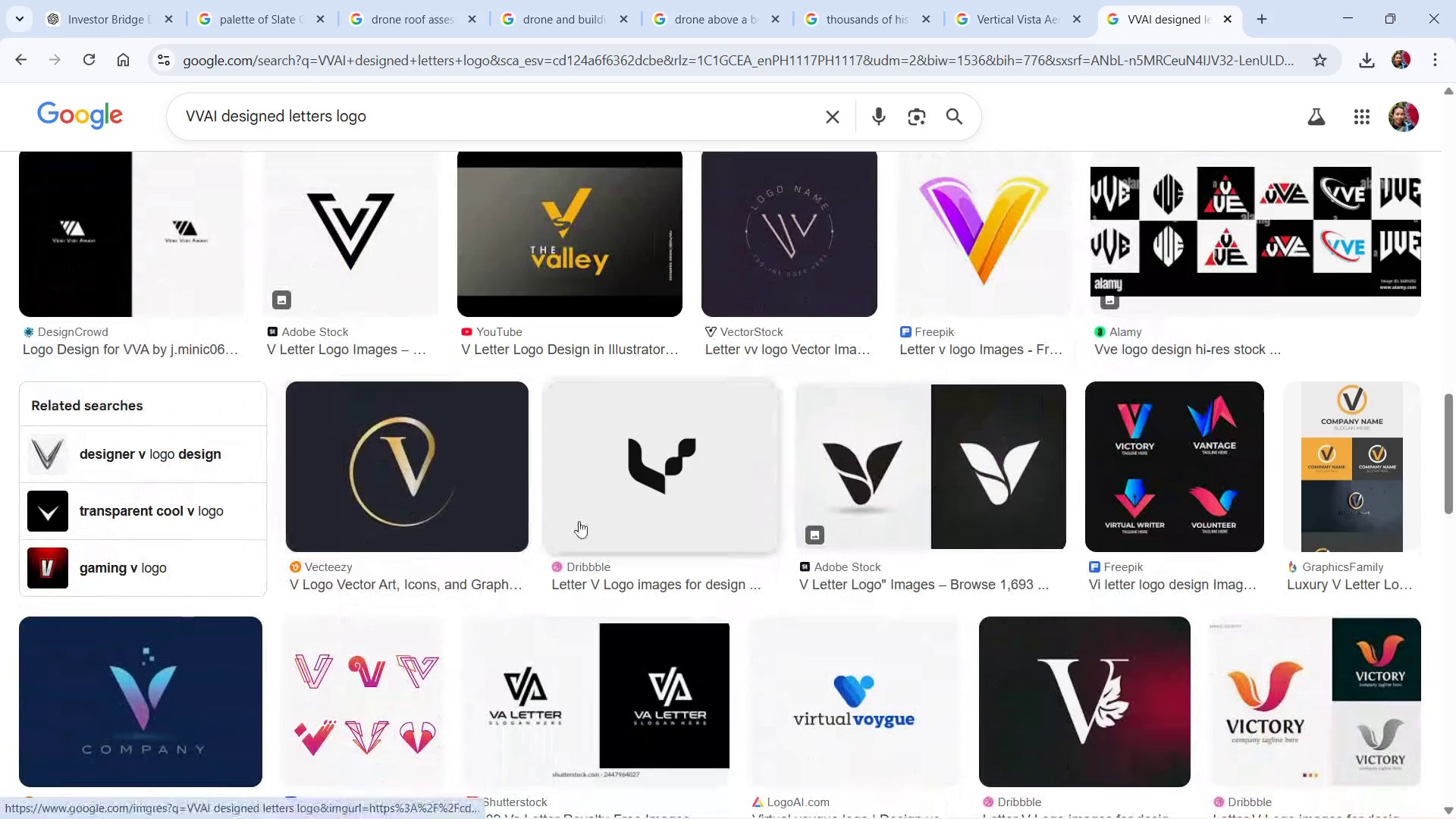 
scroll: coordinate [661, 513], scroll_direction: up, amount: 1.0
 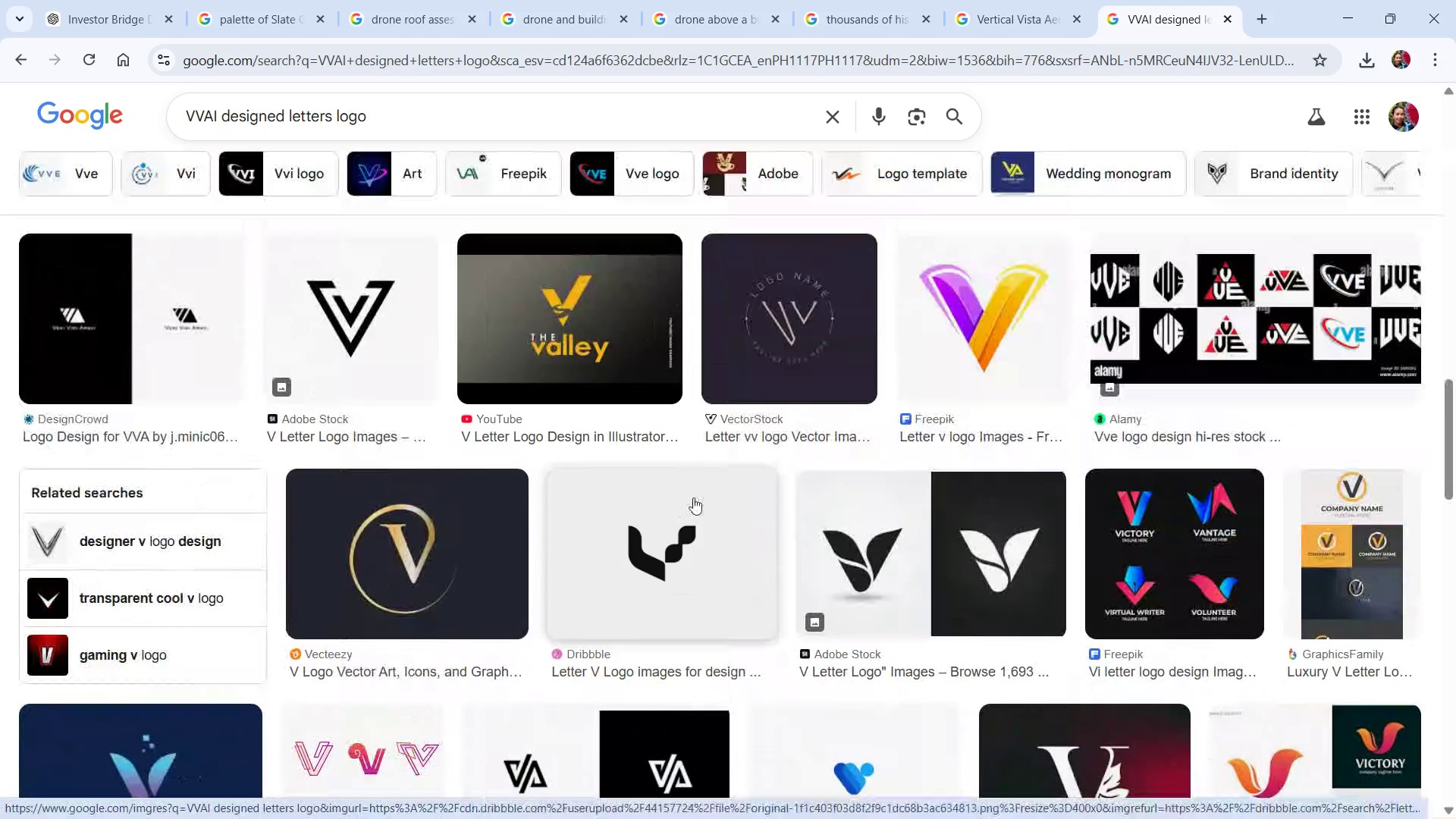 
key(Alt+Tab)
 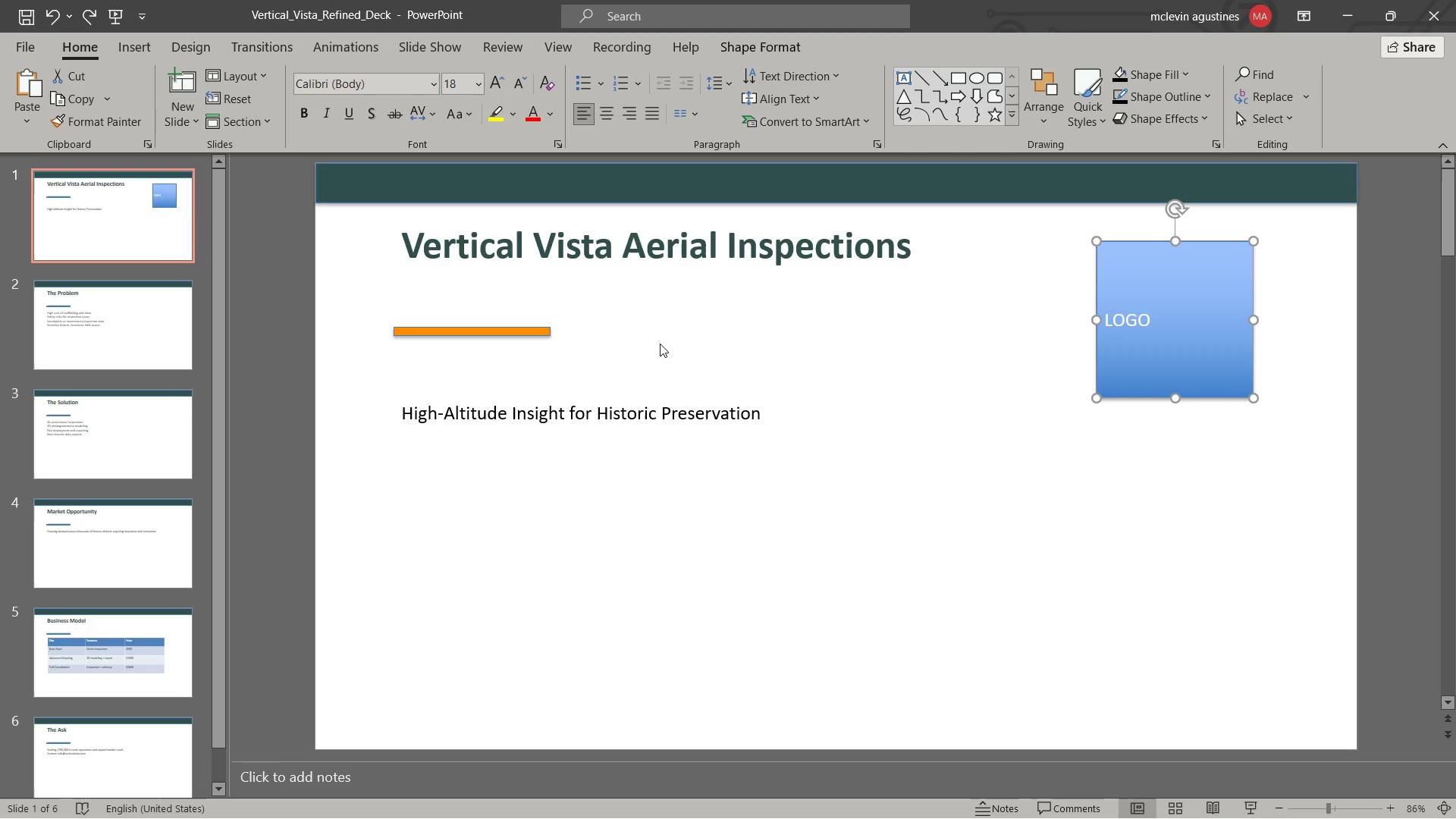 
hold_key(key=AltLeft, duration=1.5)
 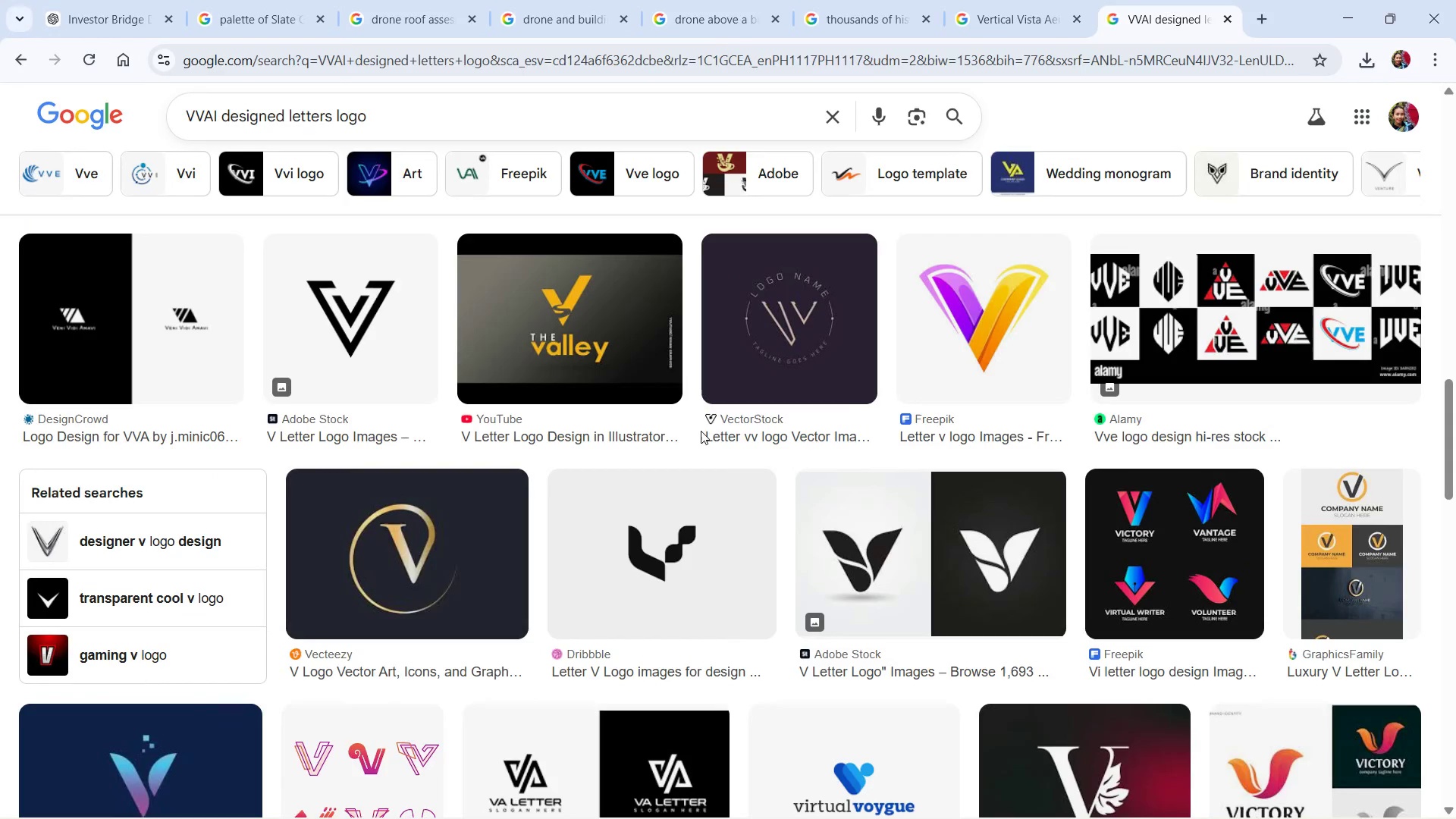 
key(Alt+Tab)
 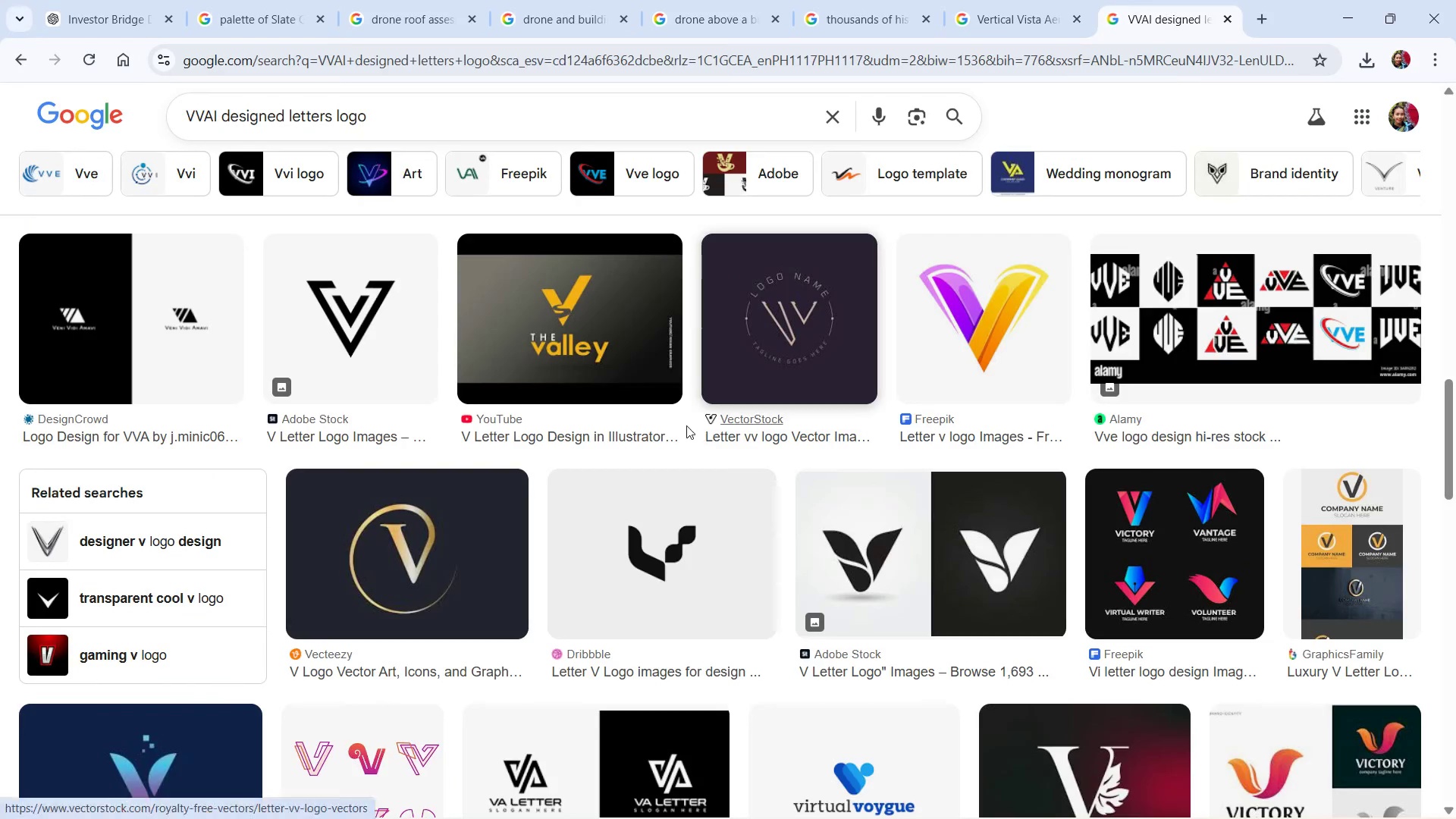 
scroll: coordinate [632, 413], scroll_direction: up, amount: 6.0
 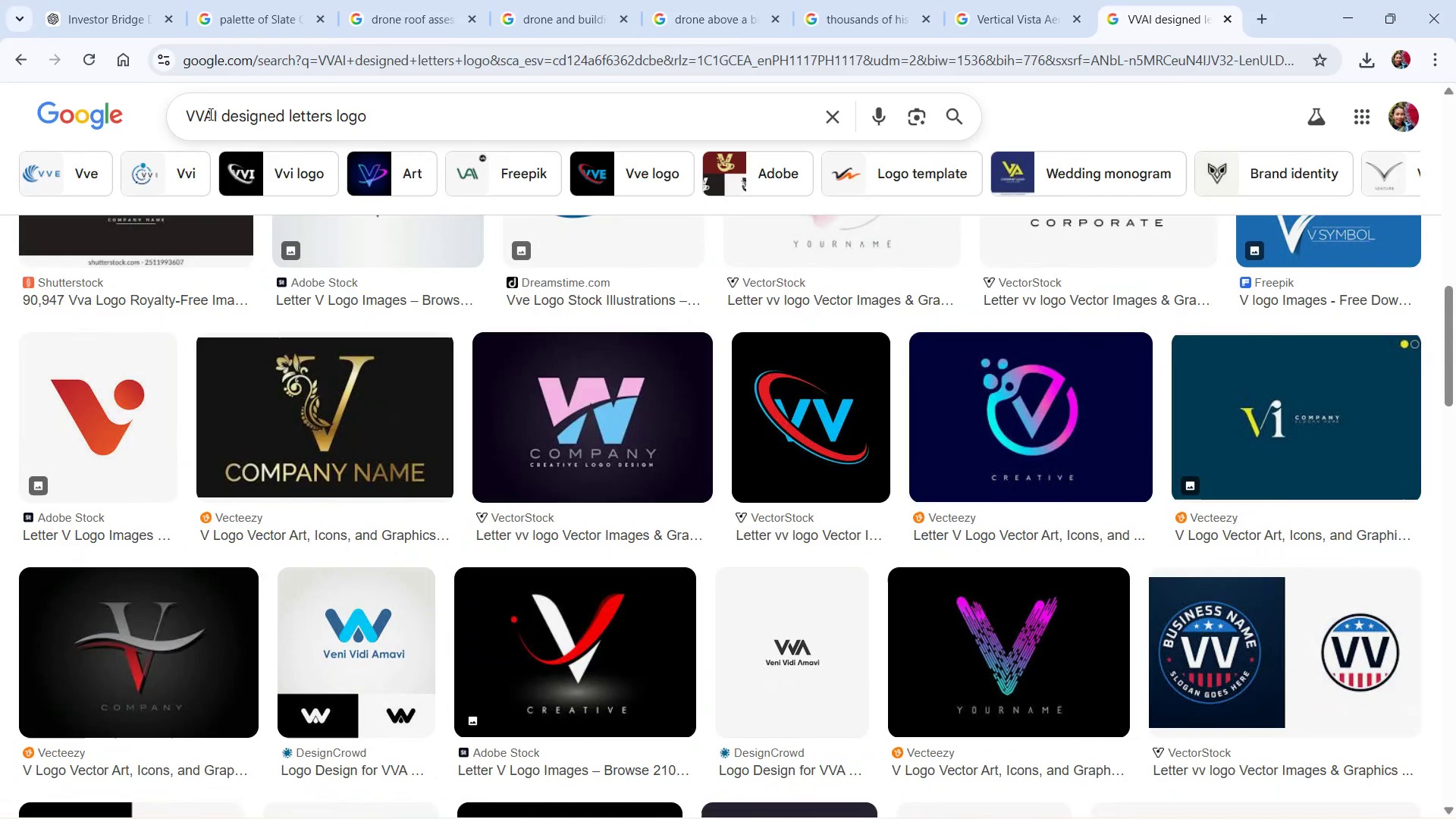 
left_click([219, 115])
 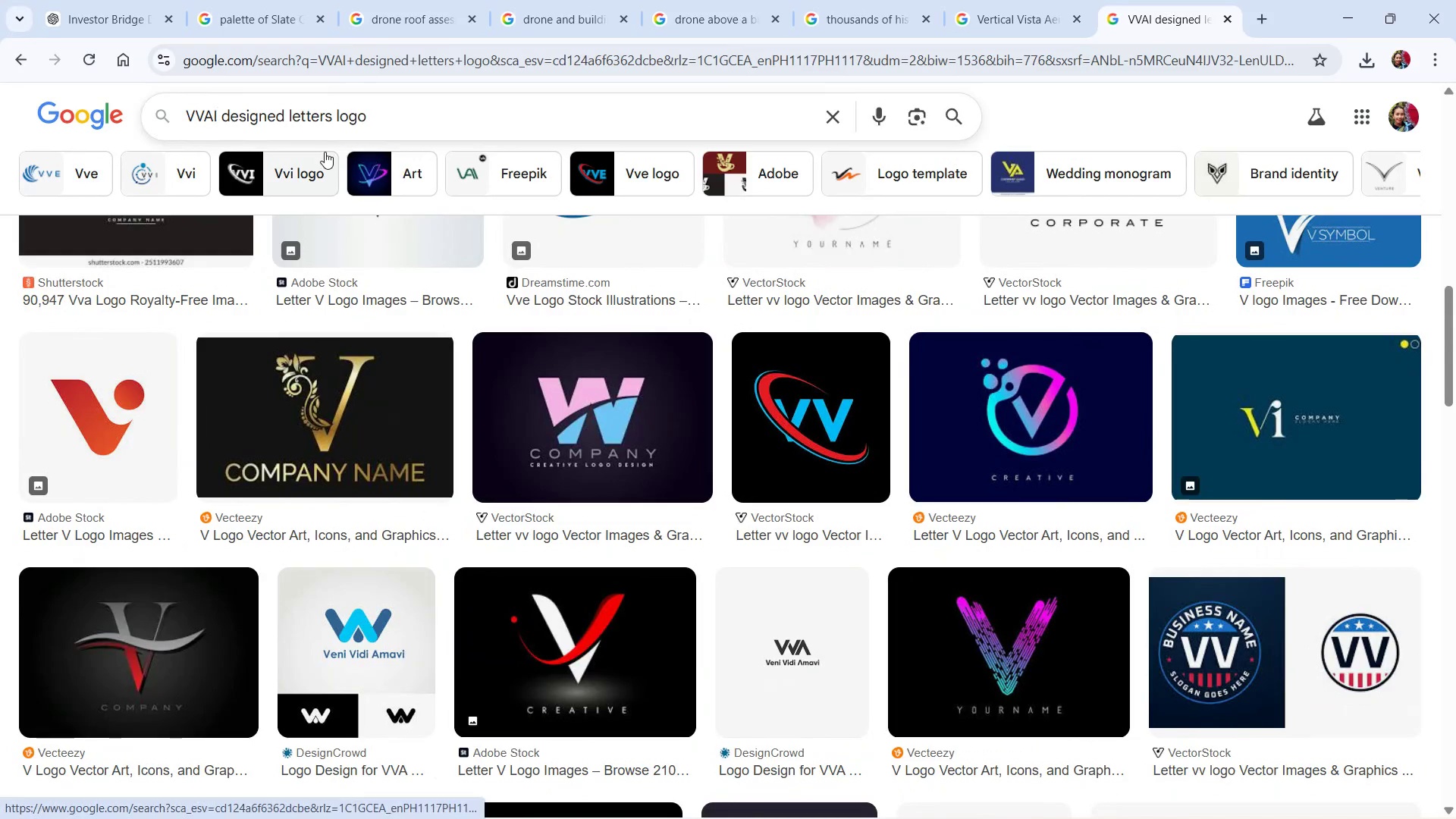 
key(Backspace)
 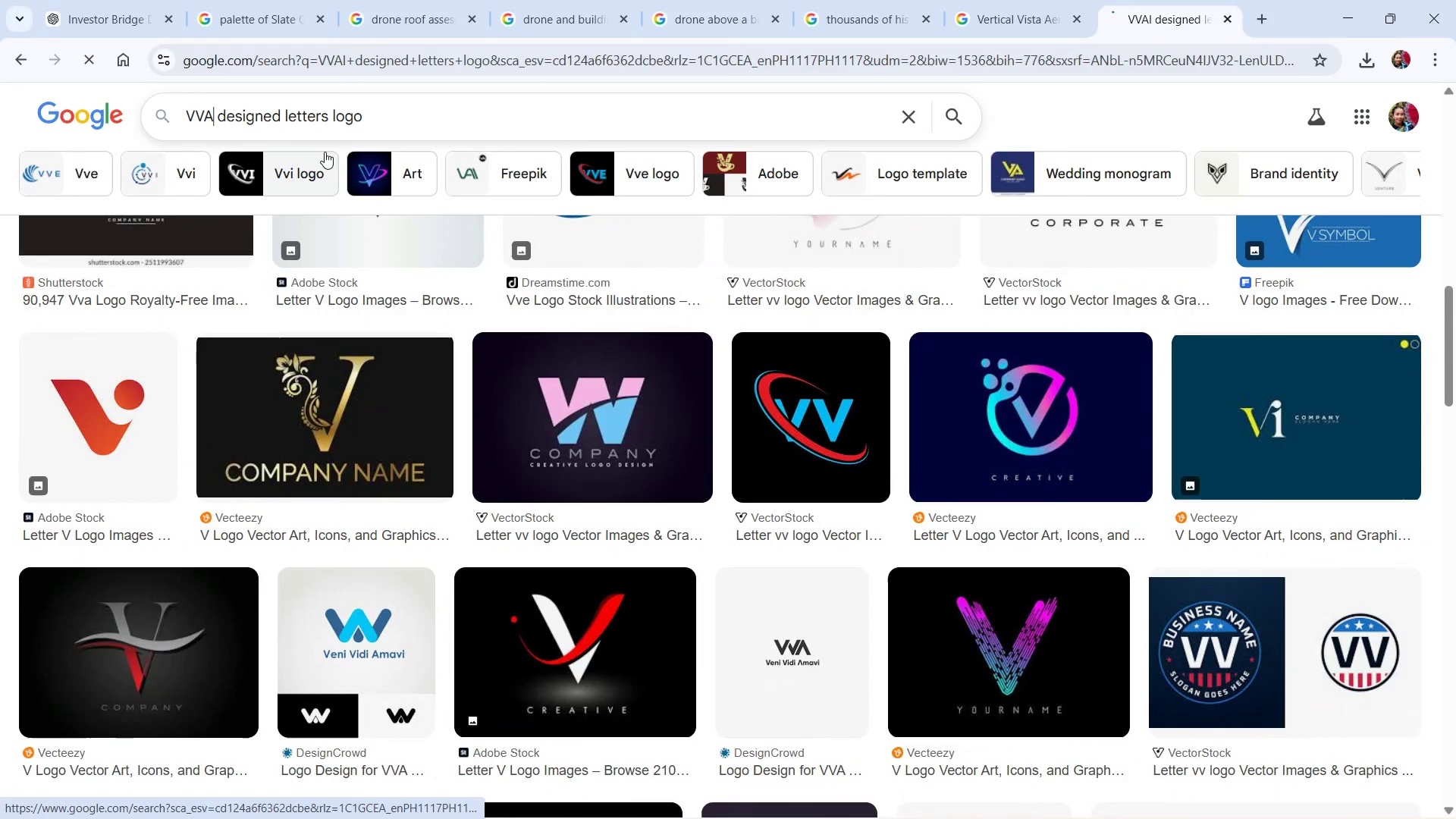 
key(Enter)
 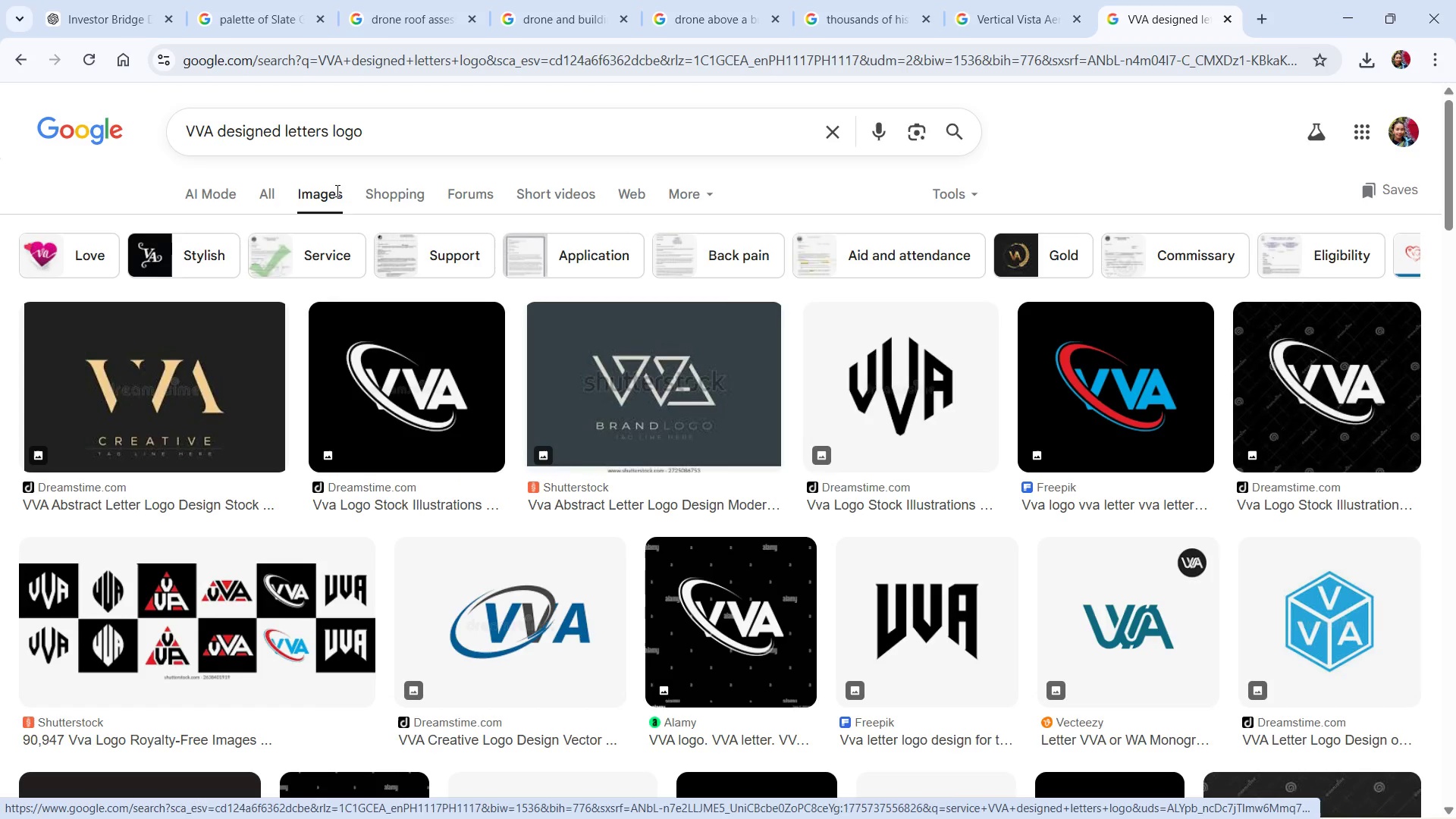 
wait(5.73)
 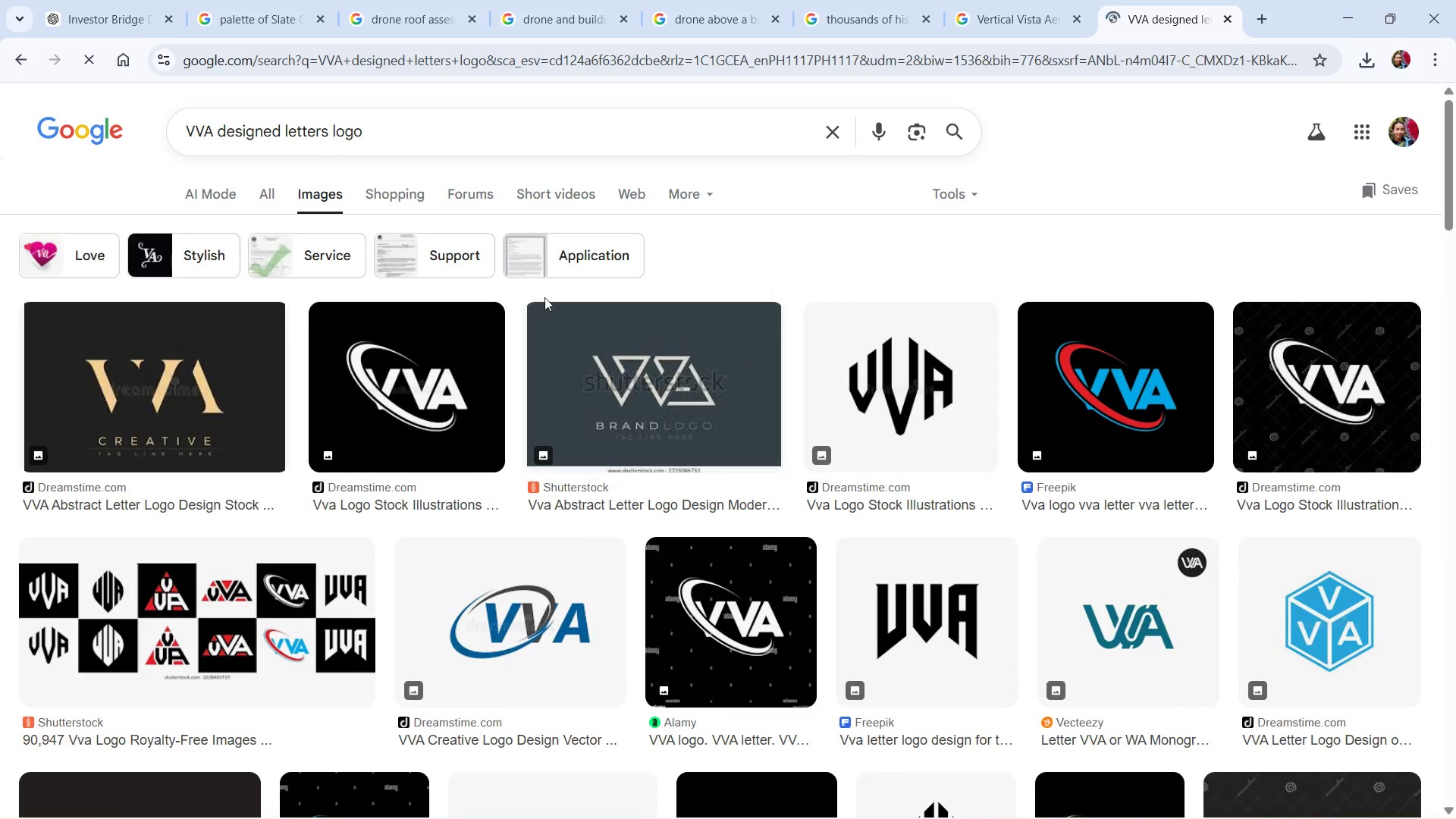 
left_click([339, 133])
 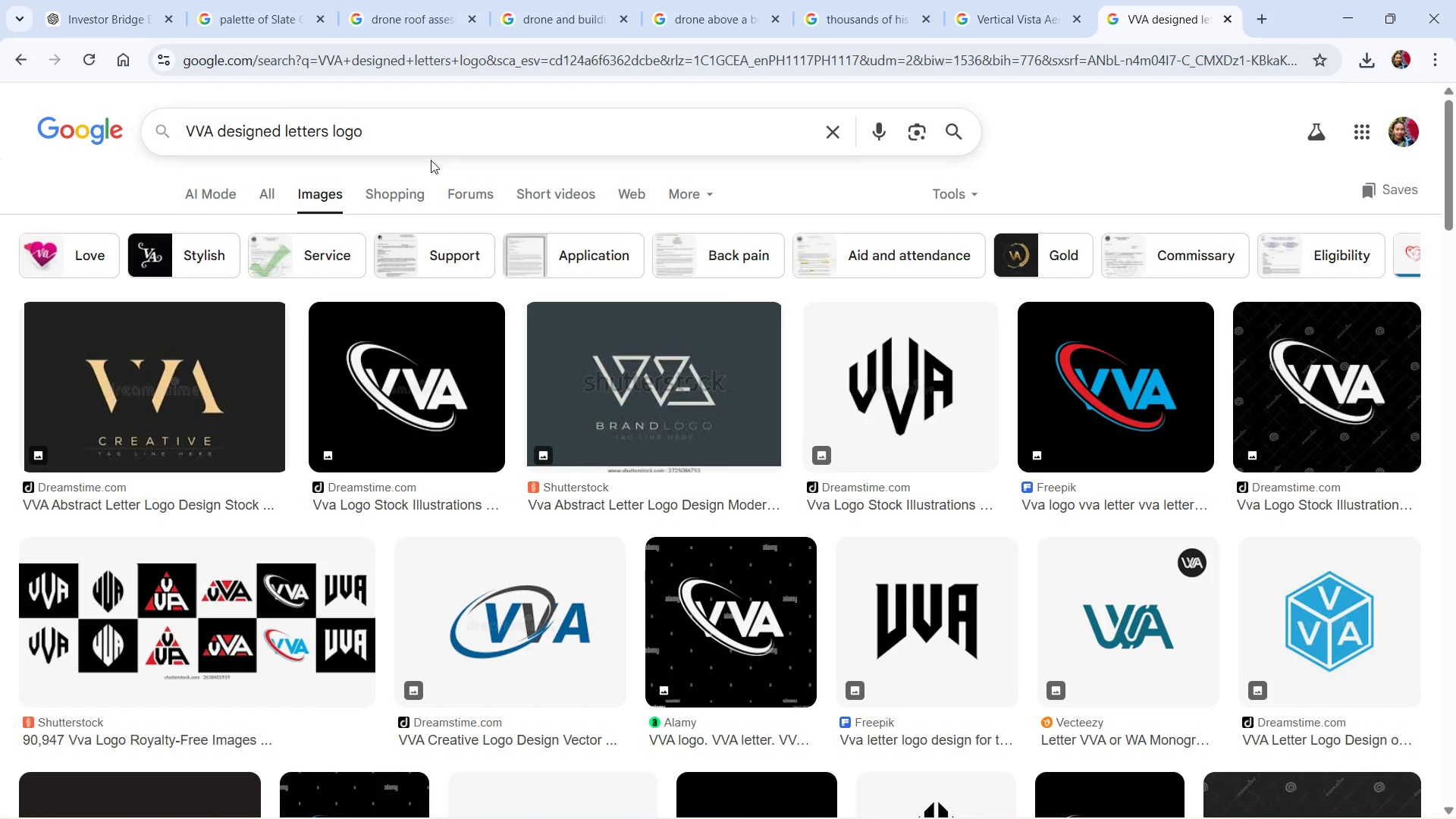 
key(ArrowLeft)
 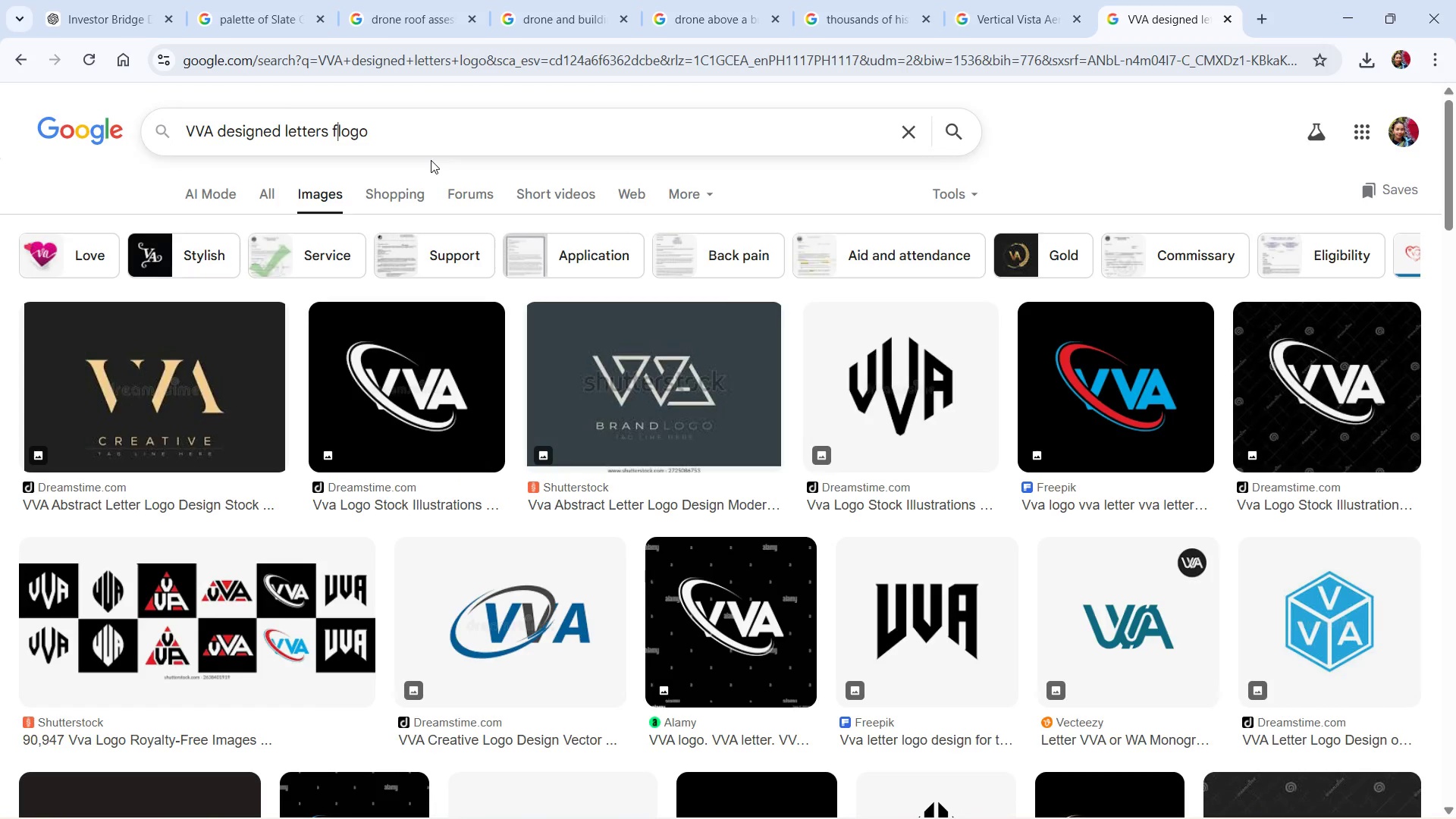 
type(free )
 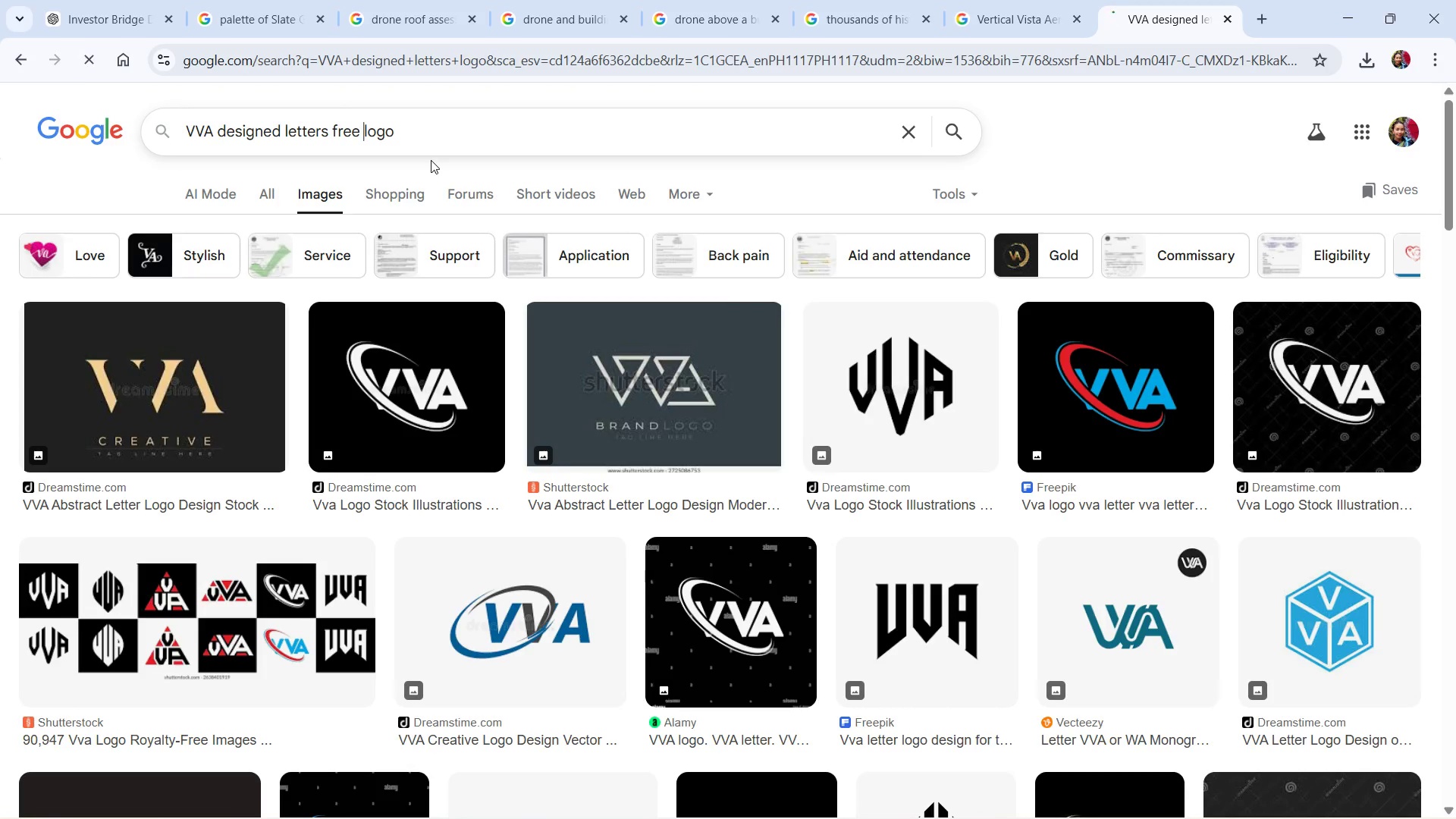 
key(Enter)
 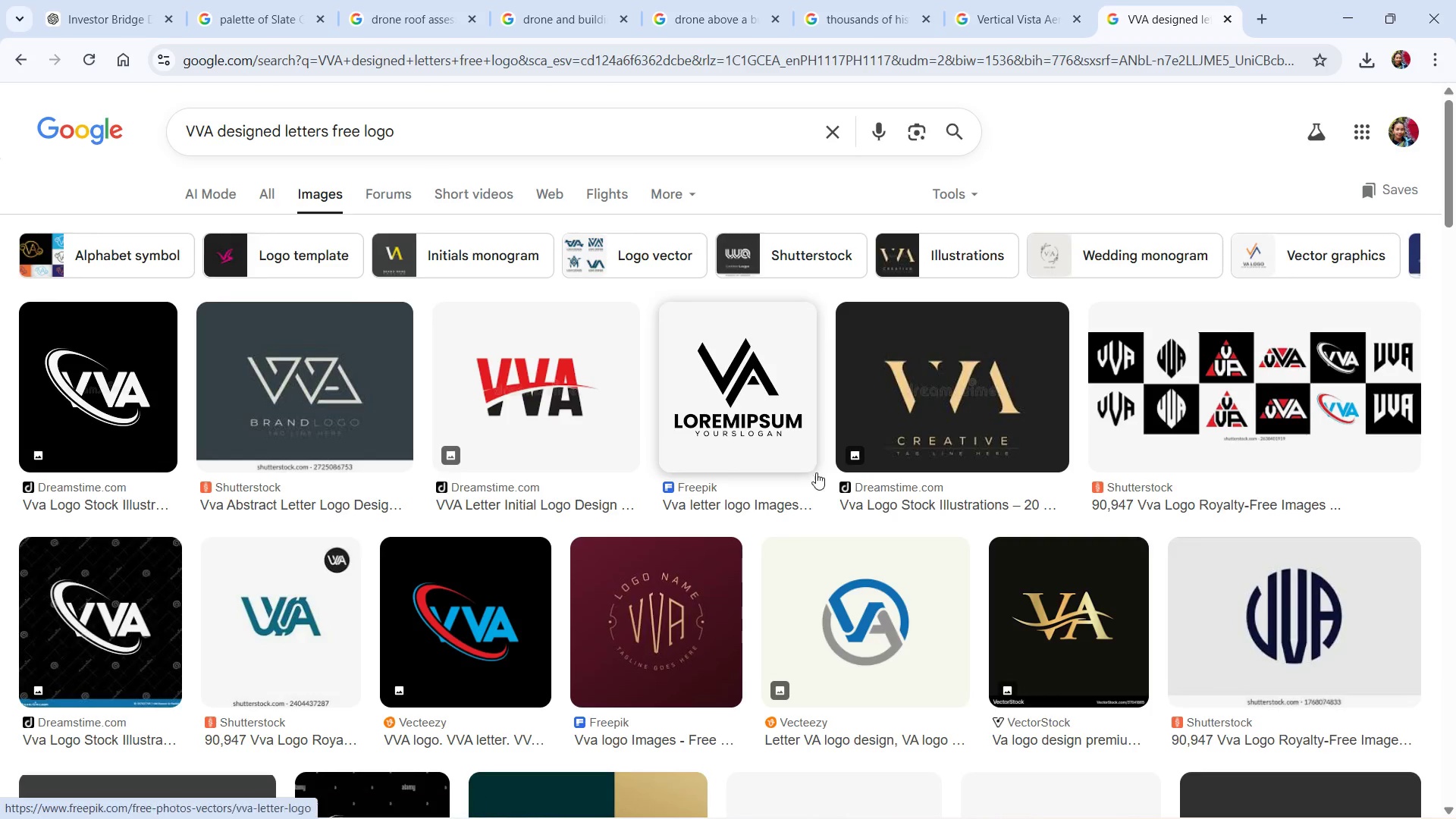 
wait(10.47)
 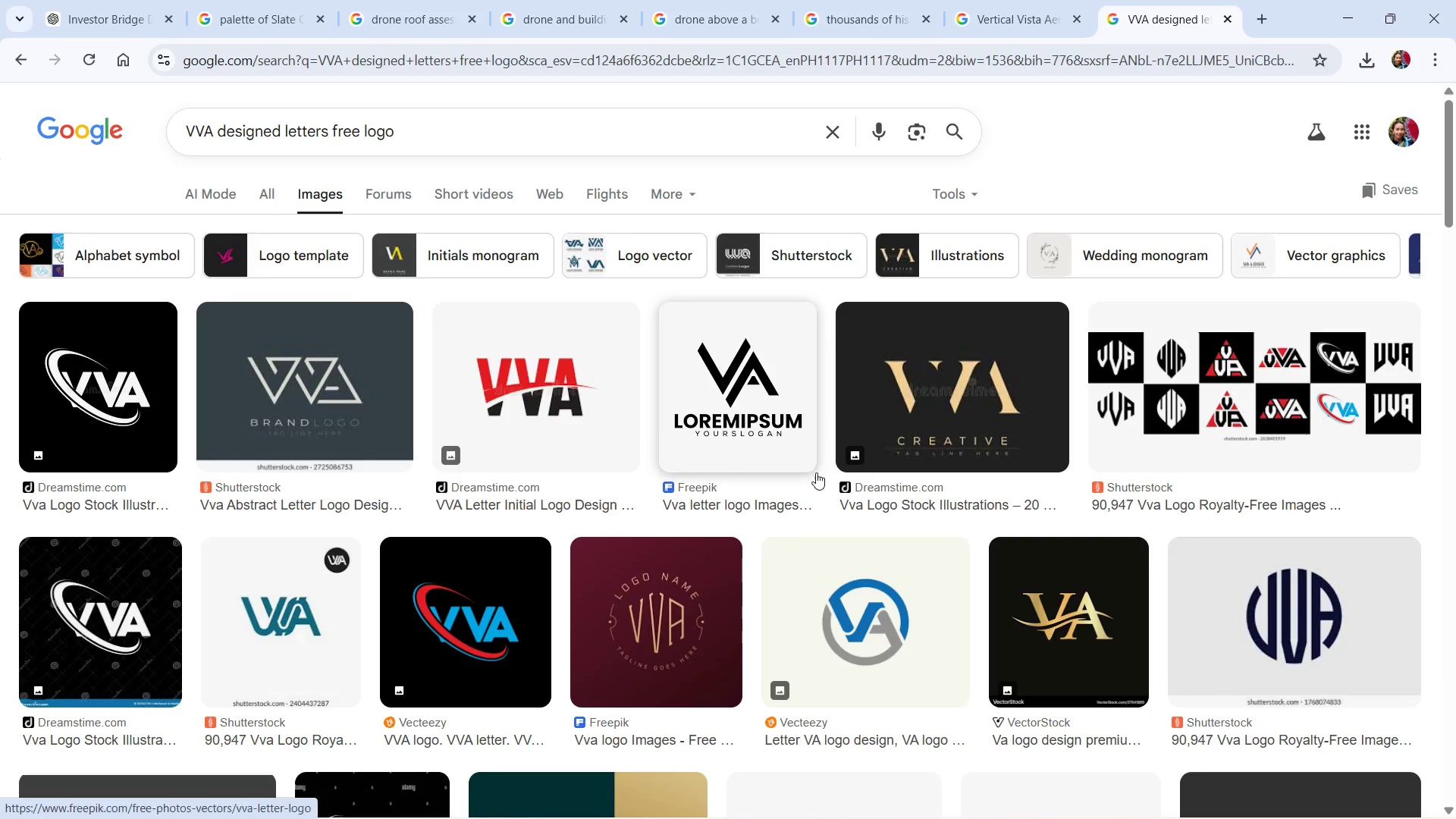 
scroll: coordinate [1065, 578], scroll_direction: down, amount: 5.0
 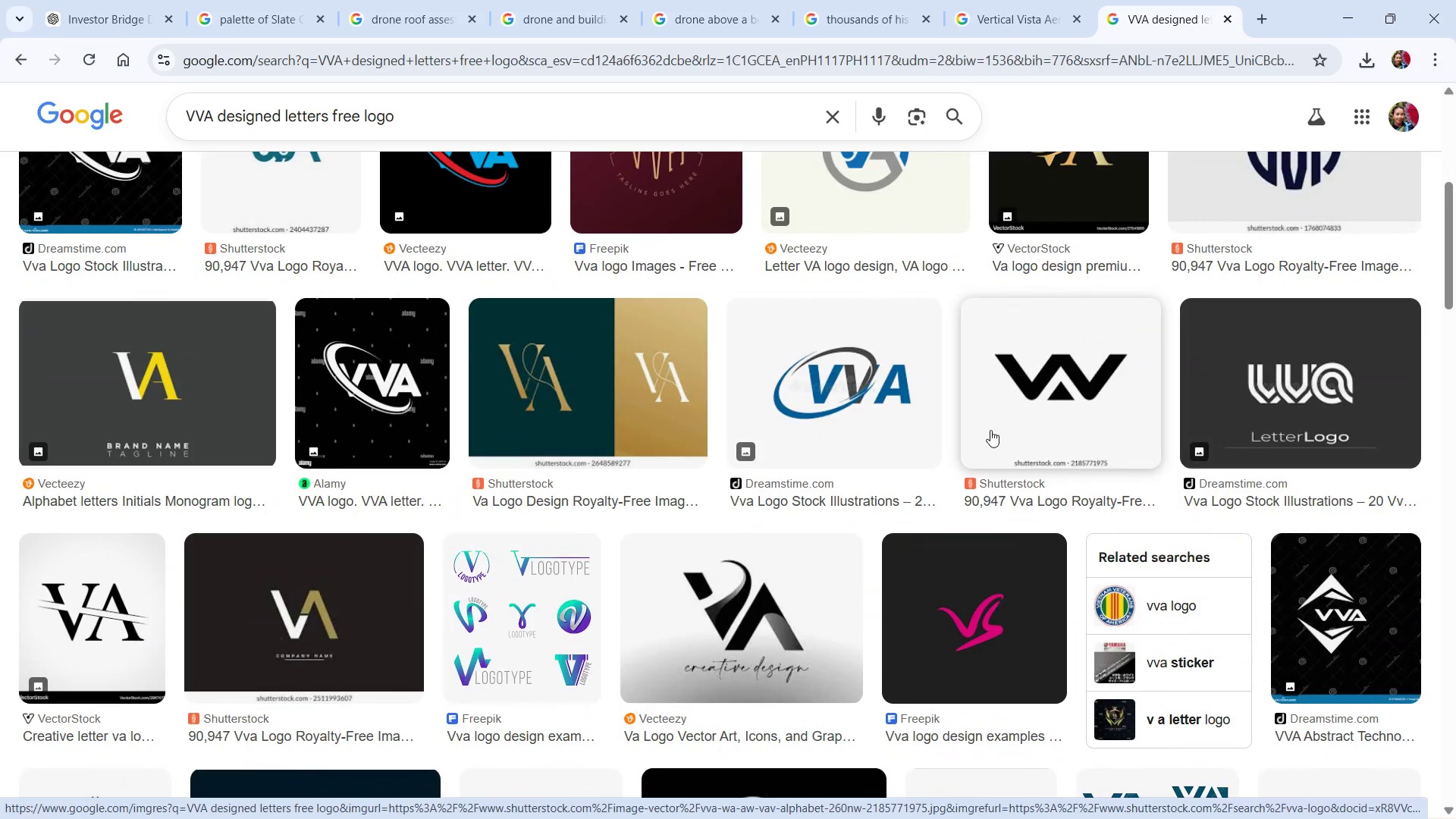 
left_click([521, 724])
 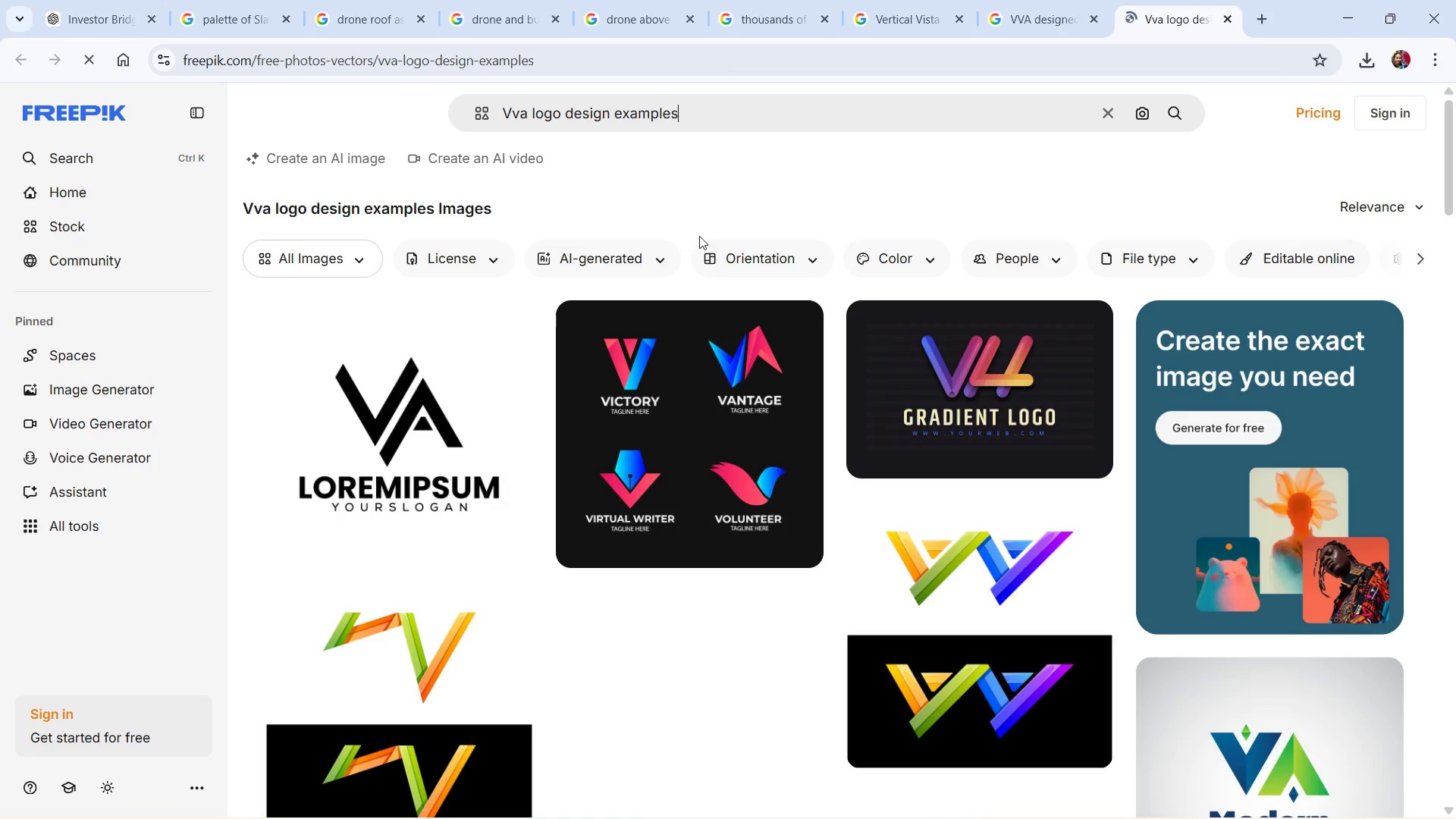 
wait(5.81)
 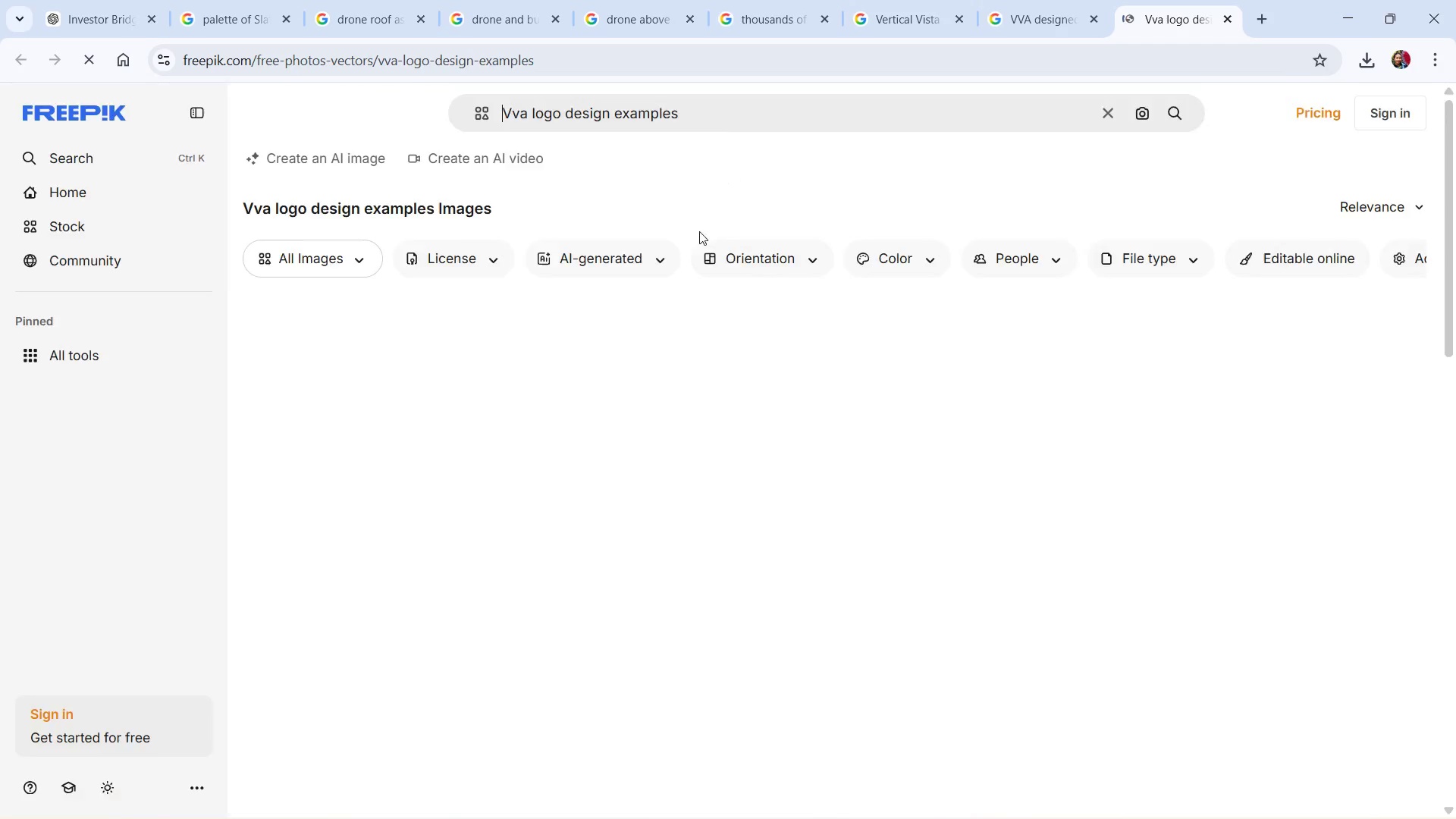 
scroll: coordinate [870, 632], scroll_direction: down, amount: 1.0
 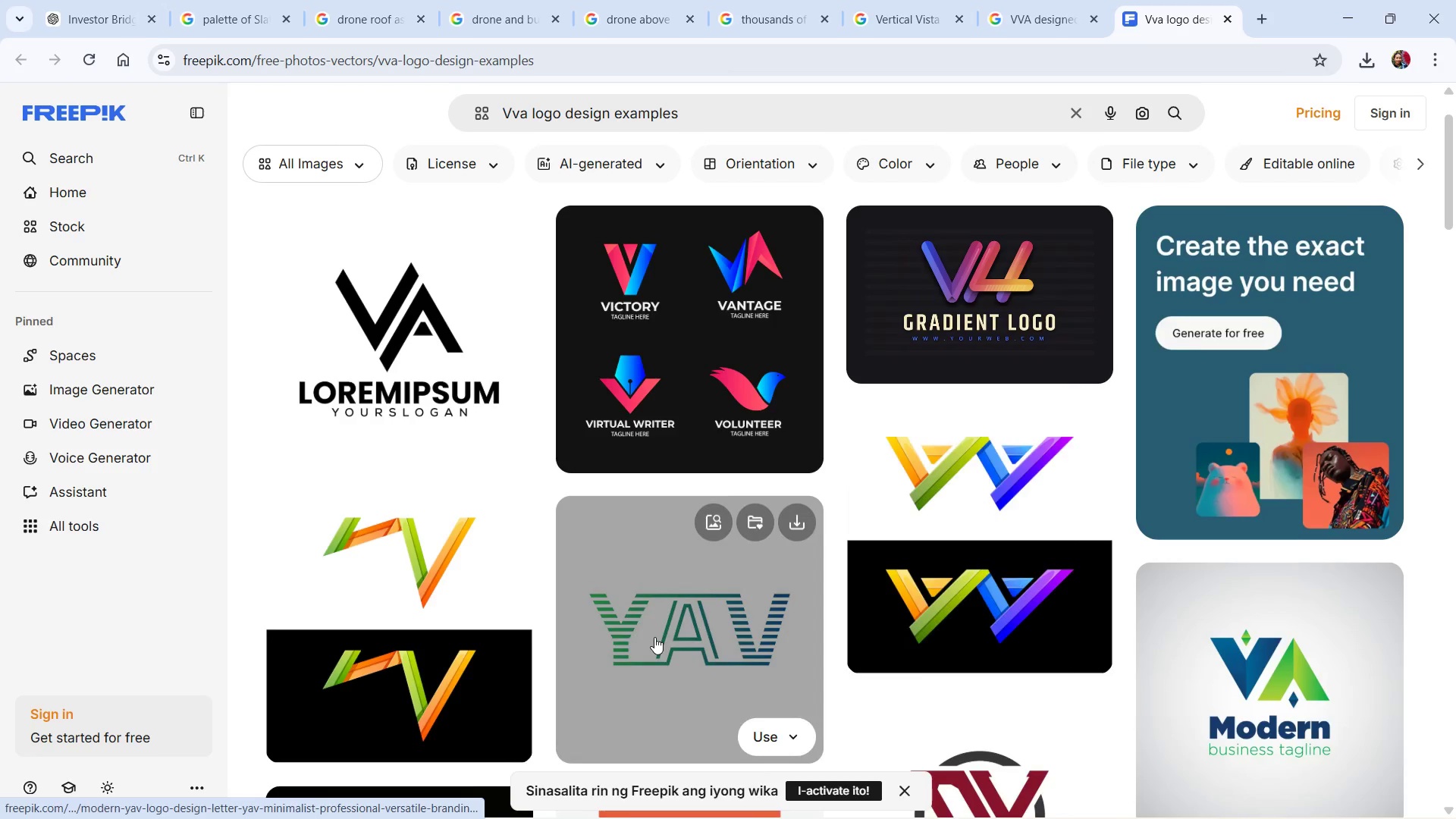 
scroll: coordinate [654, 637], scroll_direction: up, amount: 4.0
 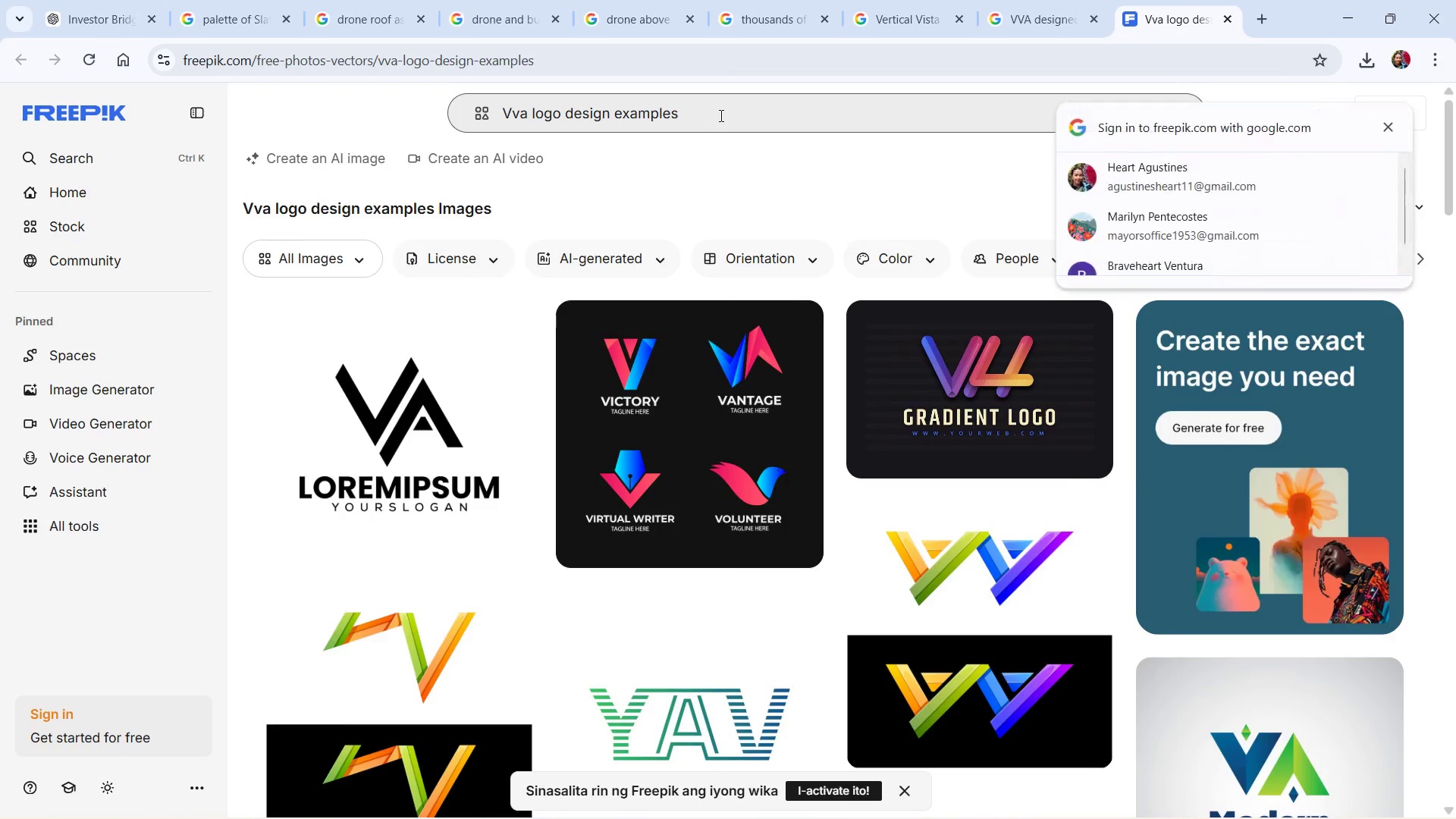 
left_click([720, 115])
 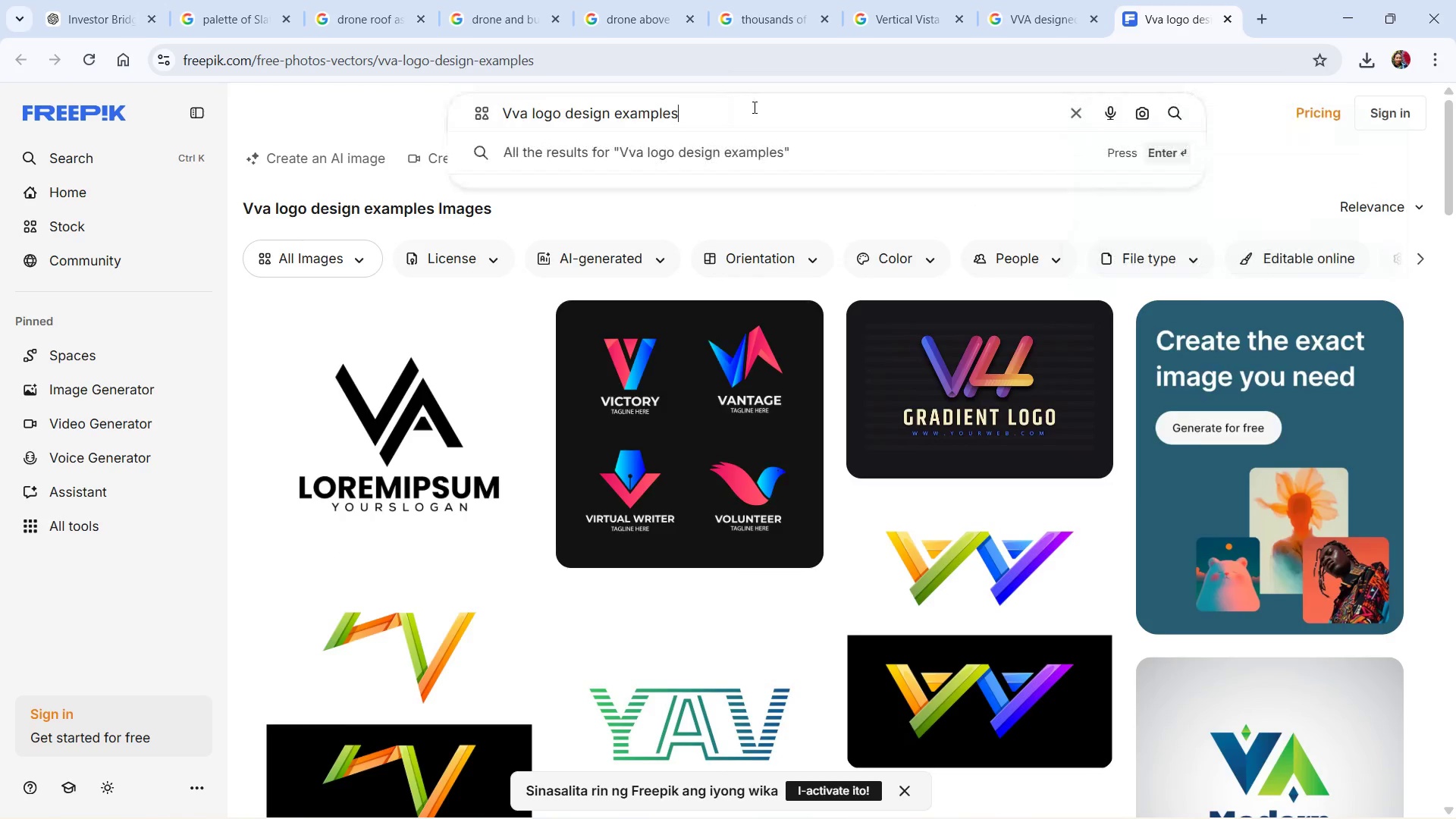 
left_click([753, 107])
 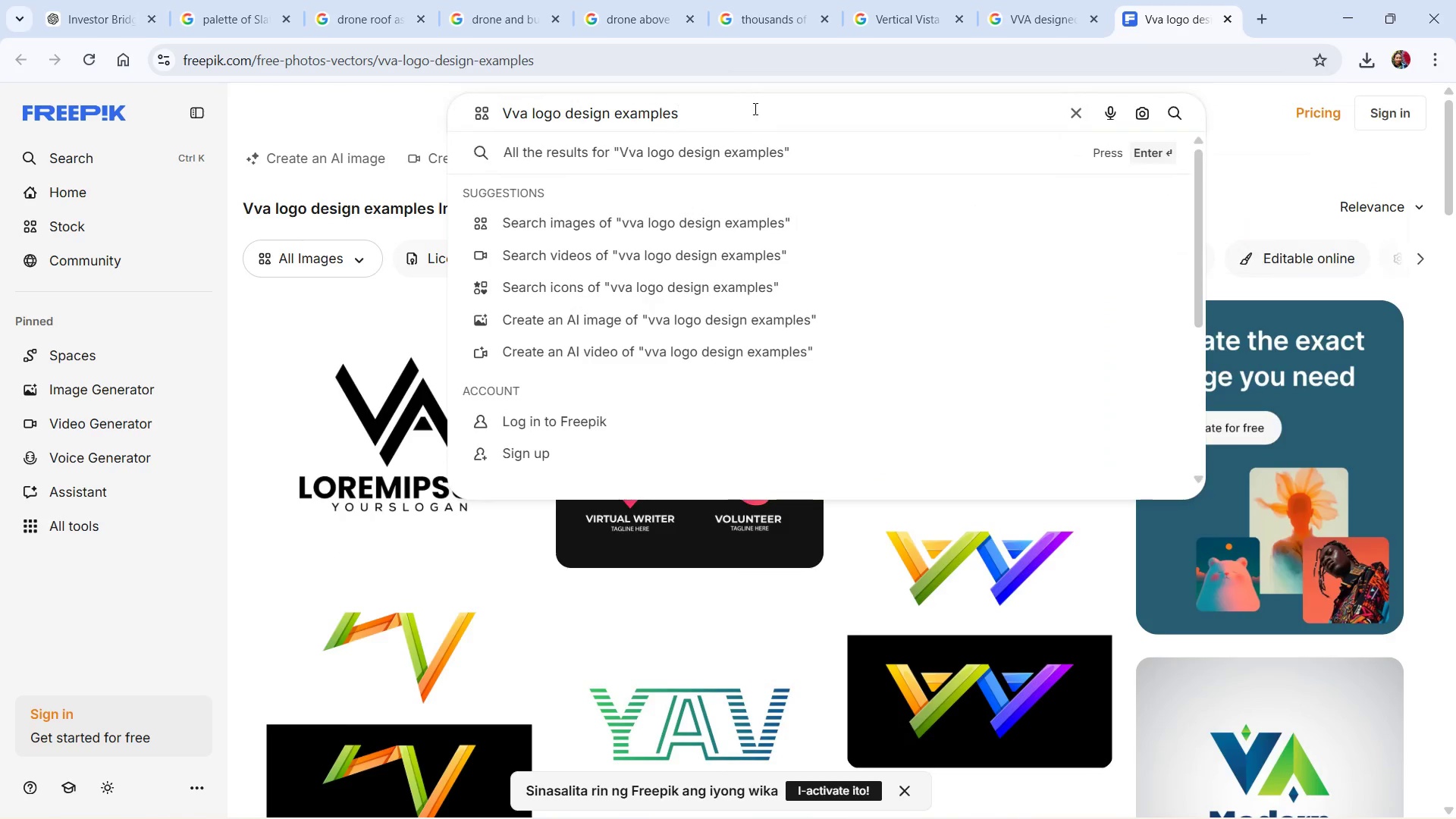 
left_click([754, 108])
 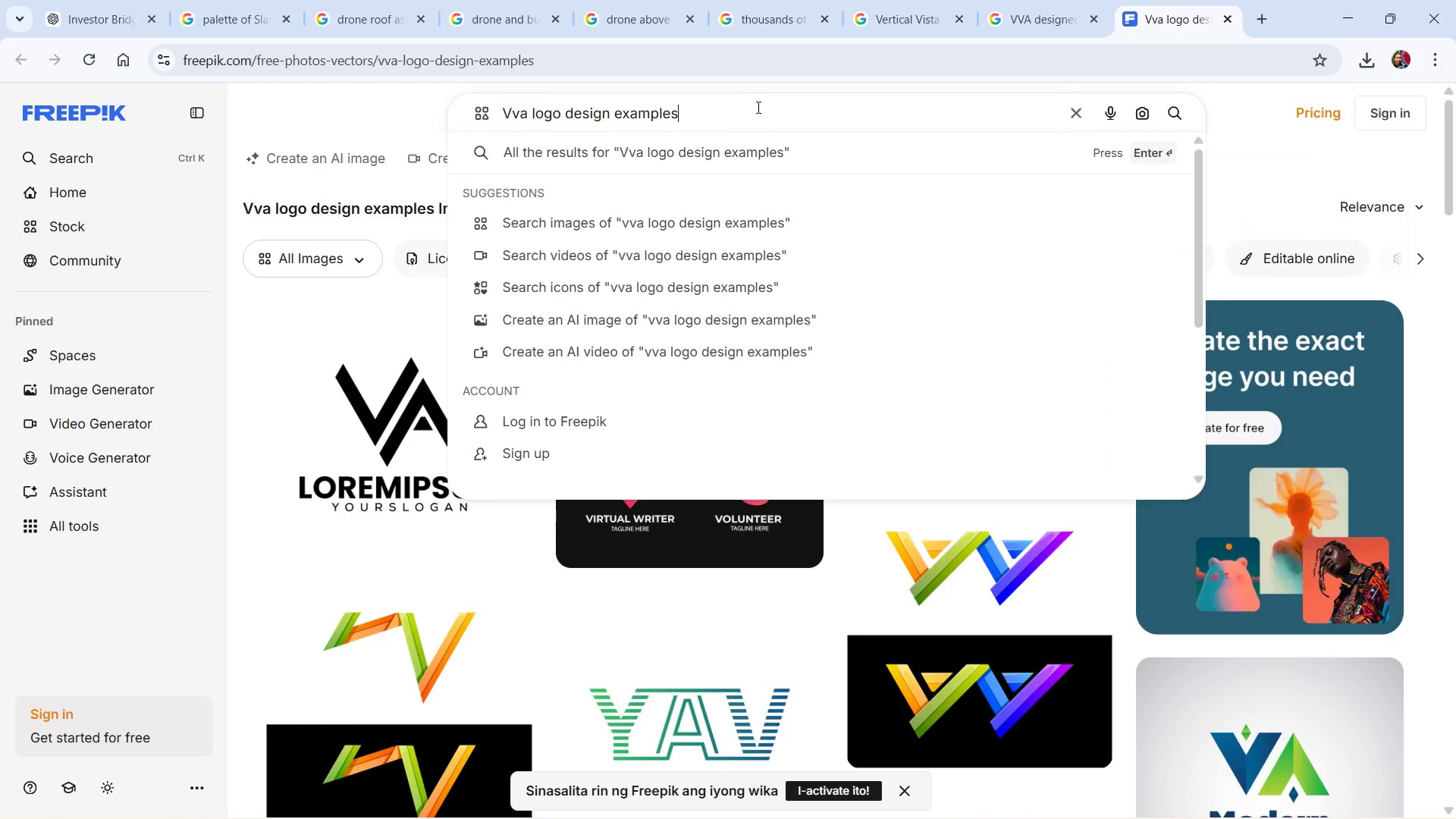 
key(Enter)
 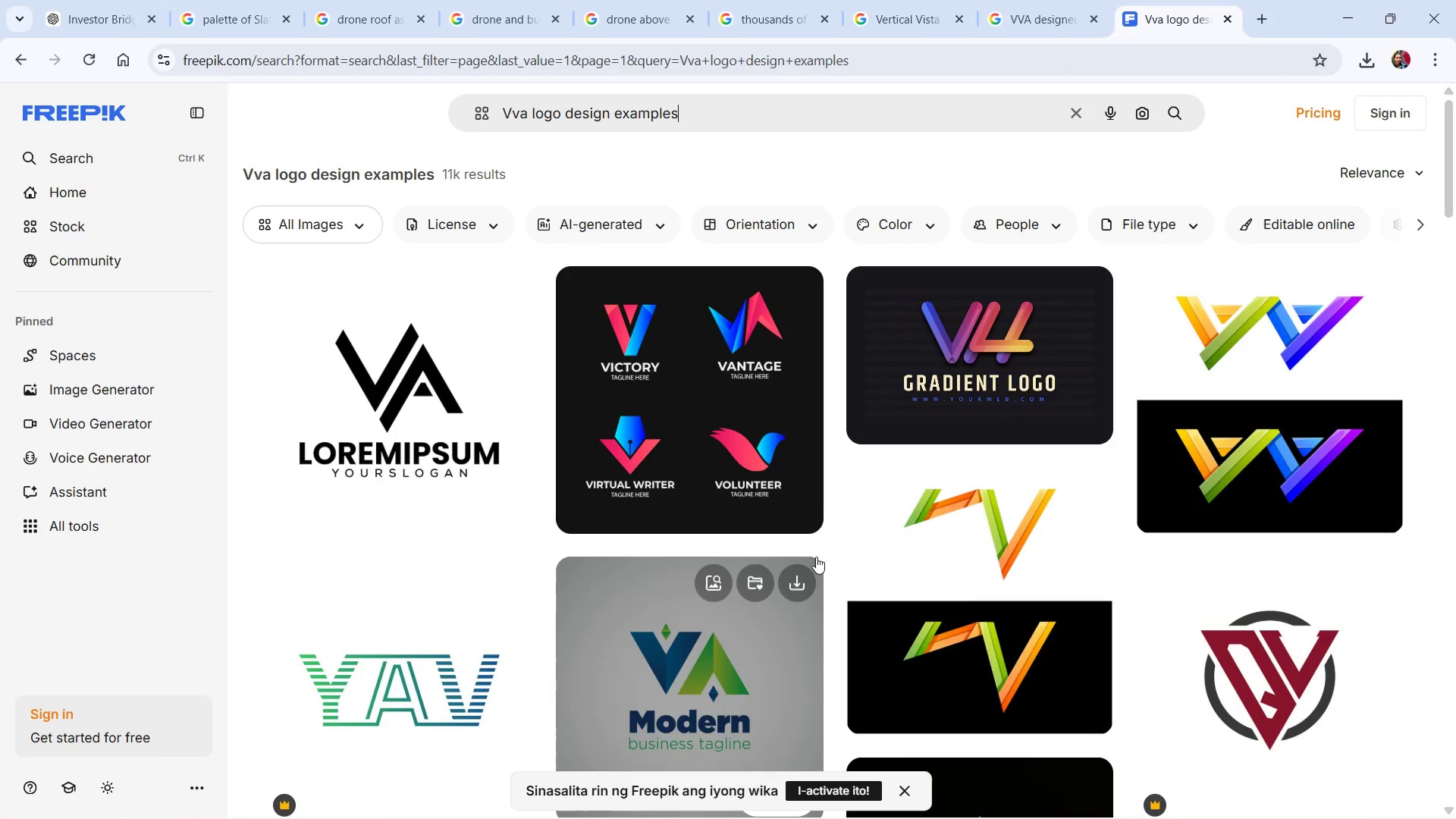 
scroll: coordinate [459, 647], scroll_direction: down, amount: 10.0
 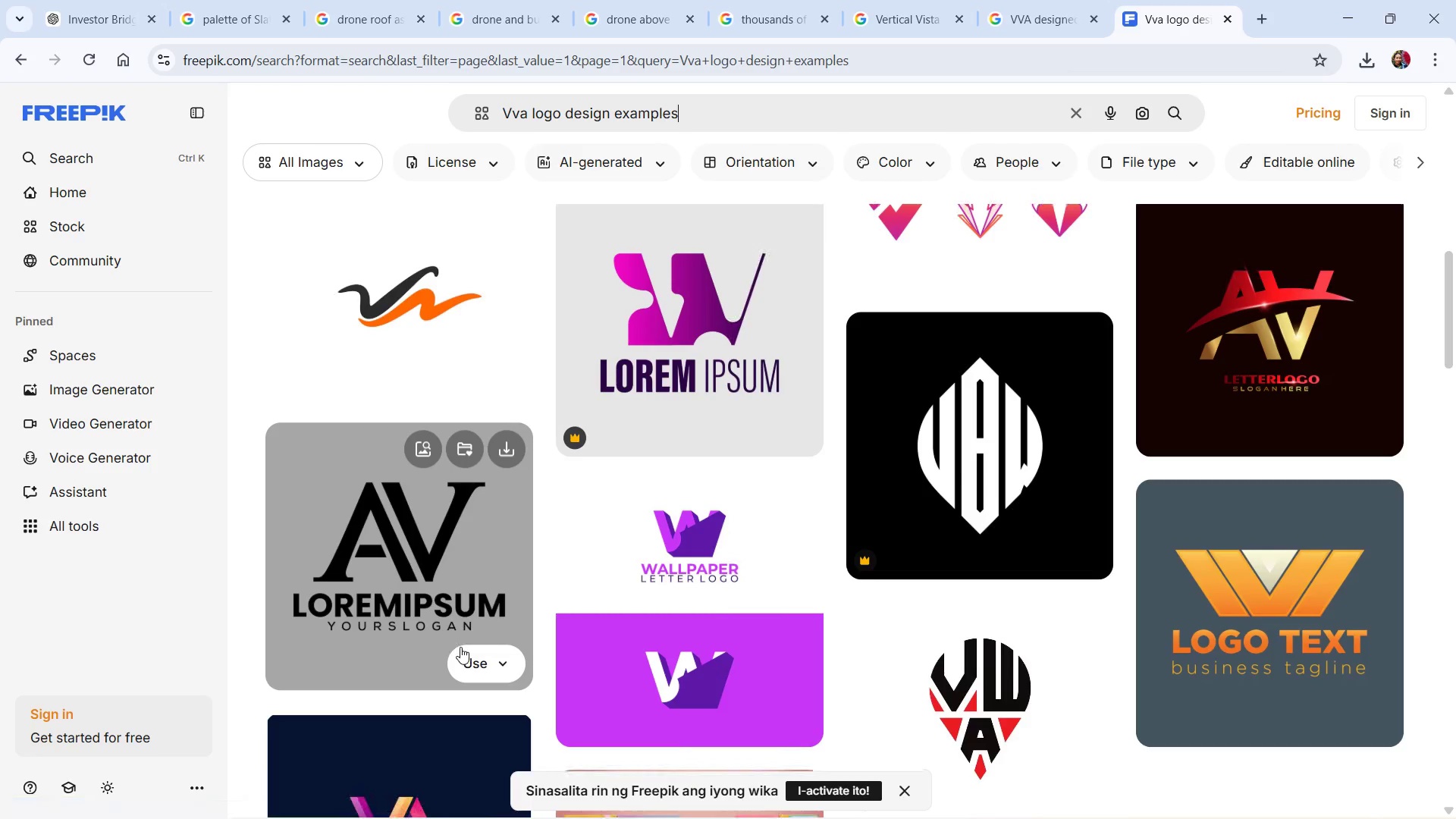 
scroll: coordinate [777, 626], scroll_direction: down, amount: 18.0
 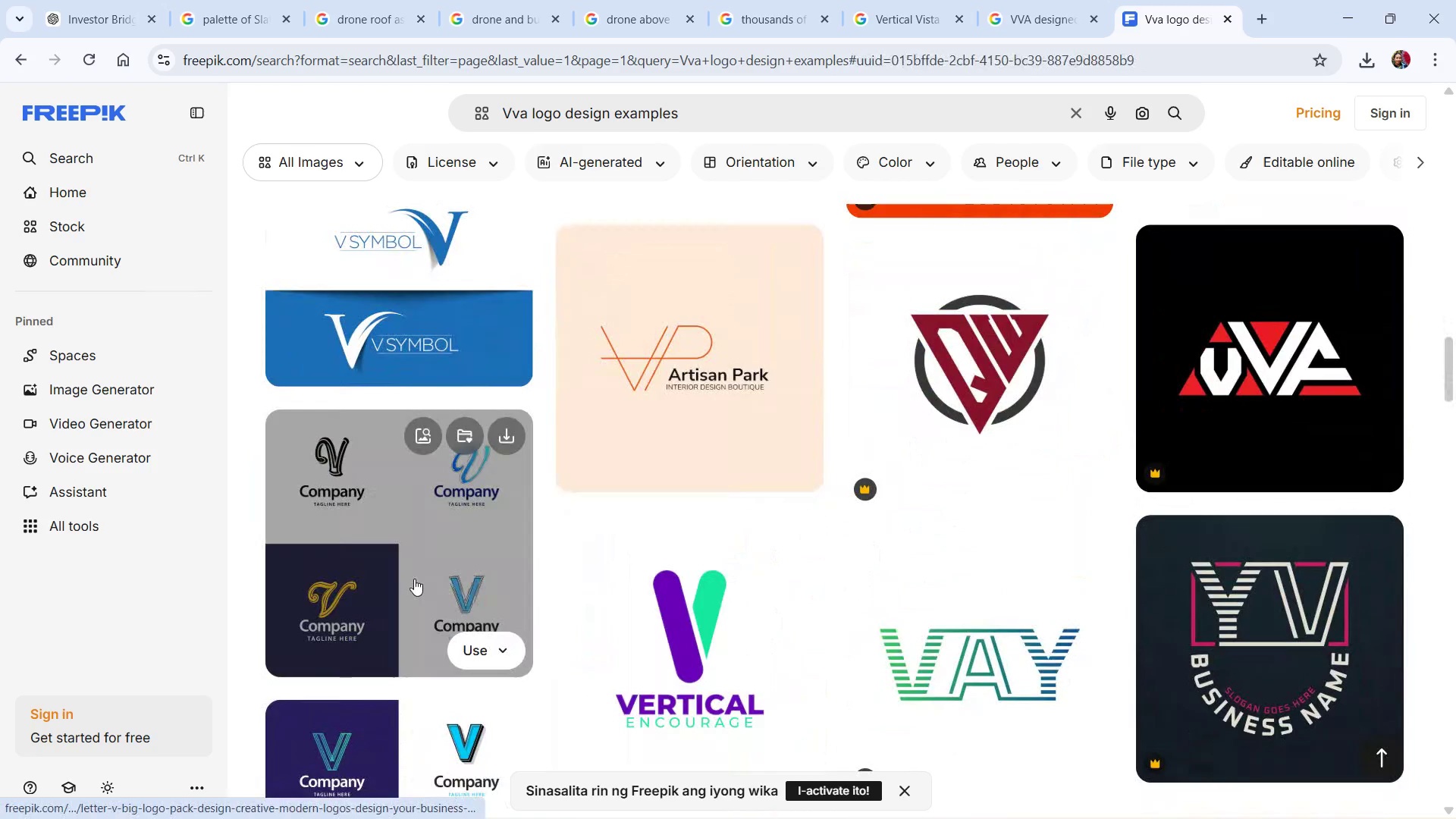 
scroll: coordinate [768, 636], scroll_direction: down, amount: 18.0
 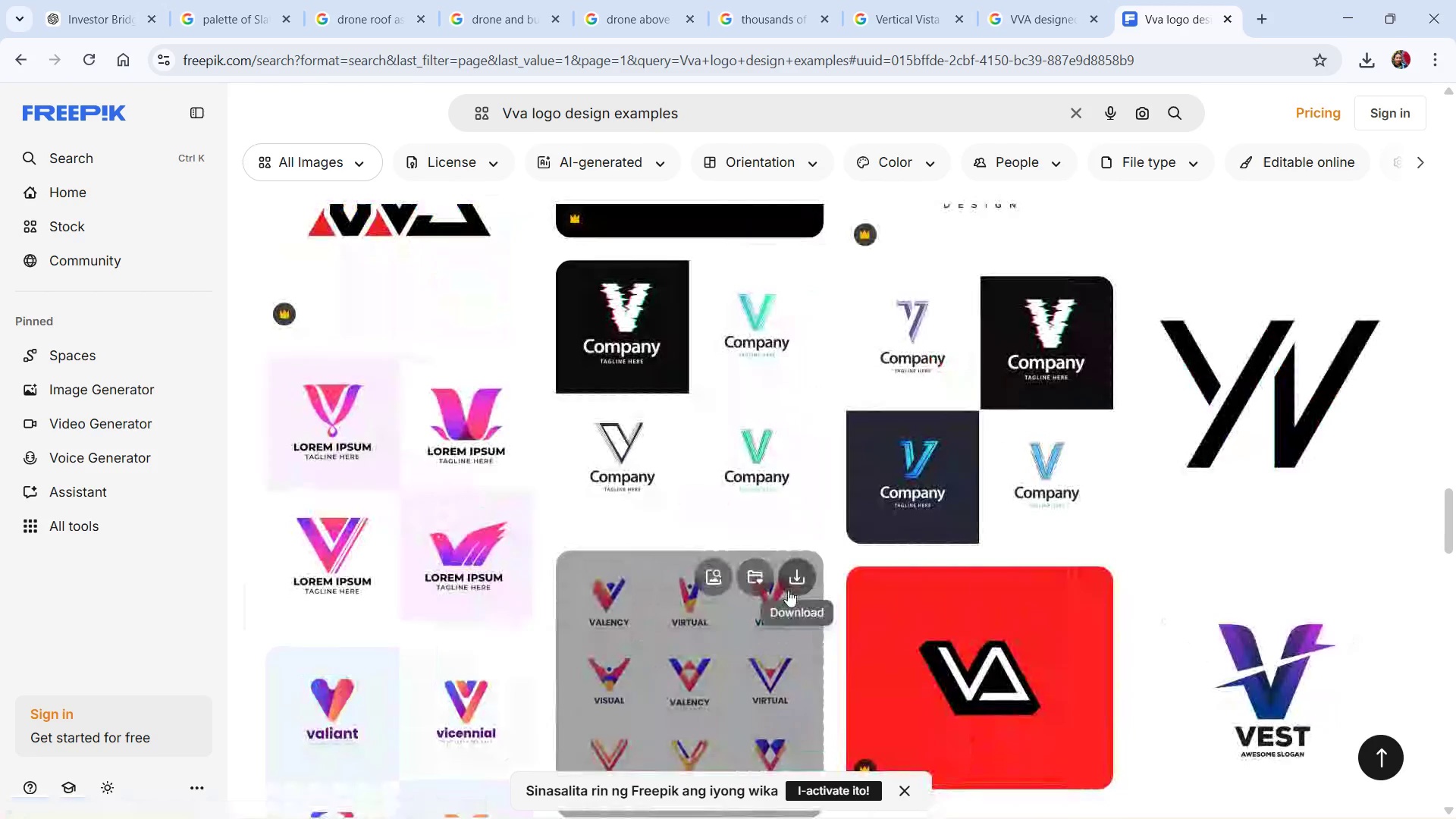 
scroll: coordinate [778, 588], scroll_direction: up, amount: 41.0
 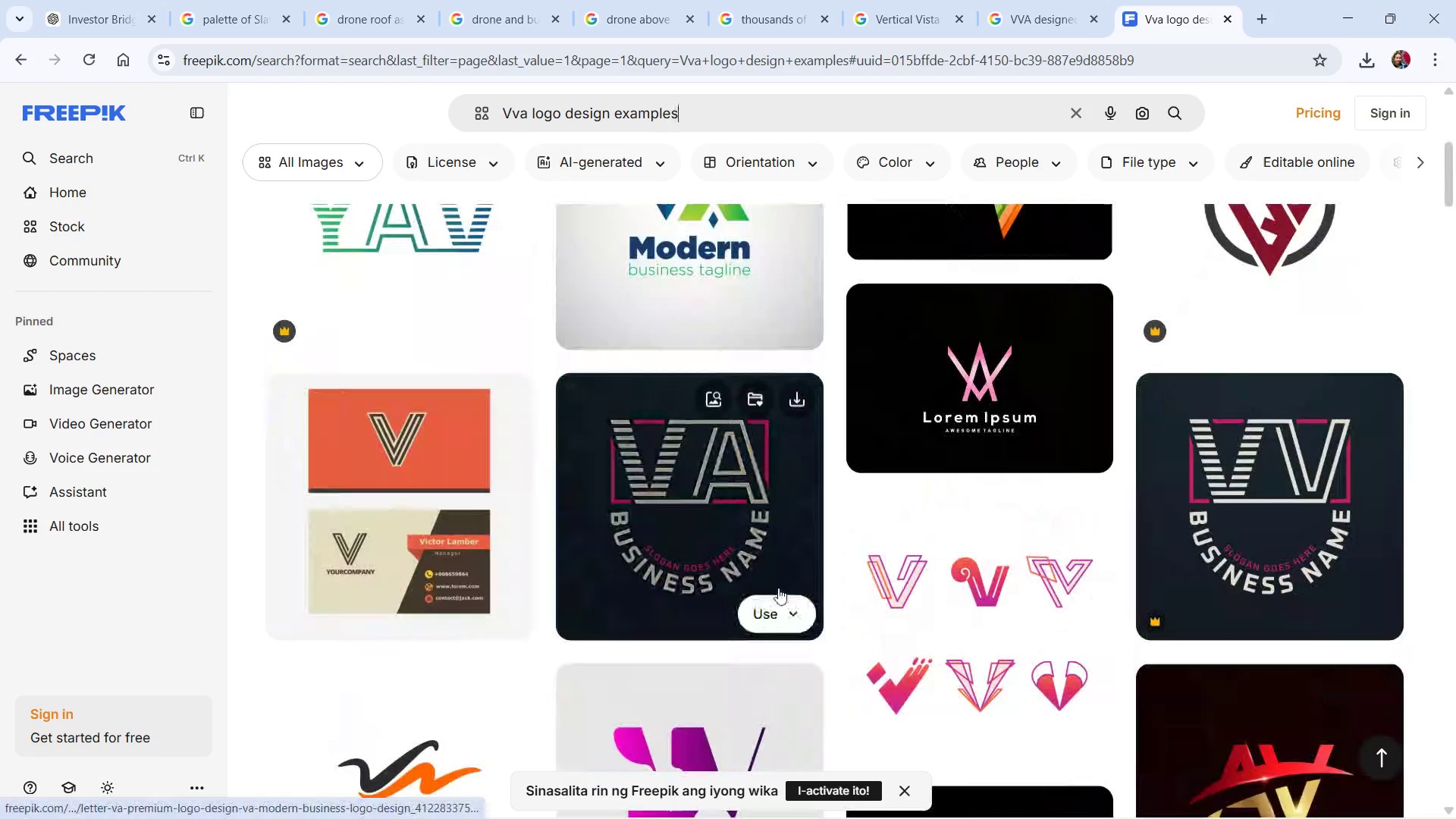 
scroll: coordinate [778, 588], scroll_direction: down, amount: 4.0
 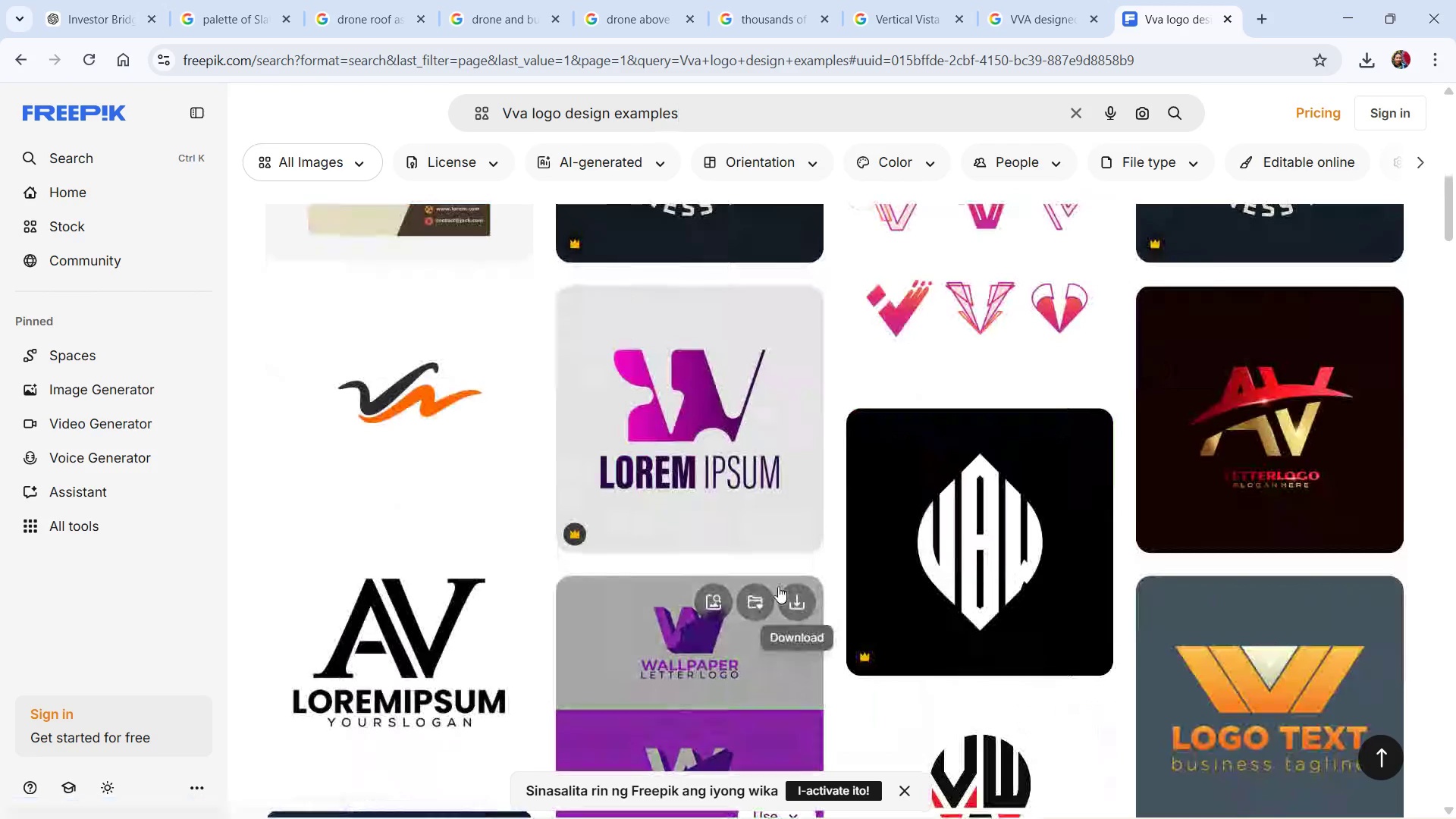 
scroll: coordinate [778, 586], scroll_direction: up, amount: 27.0
 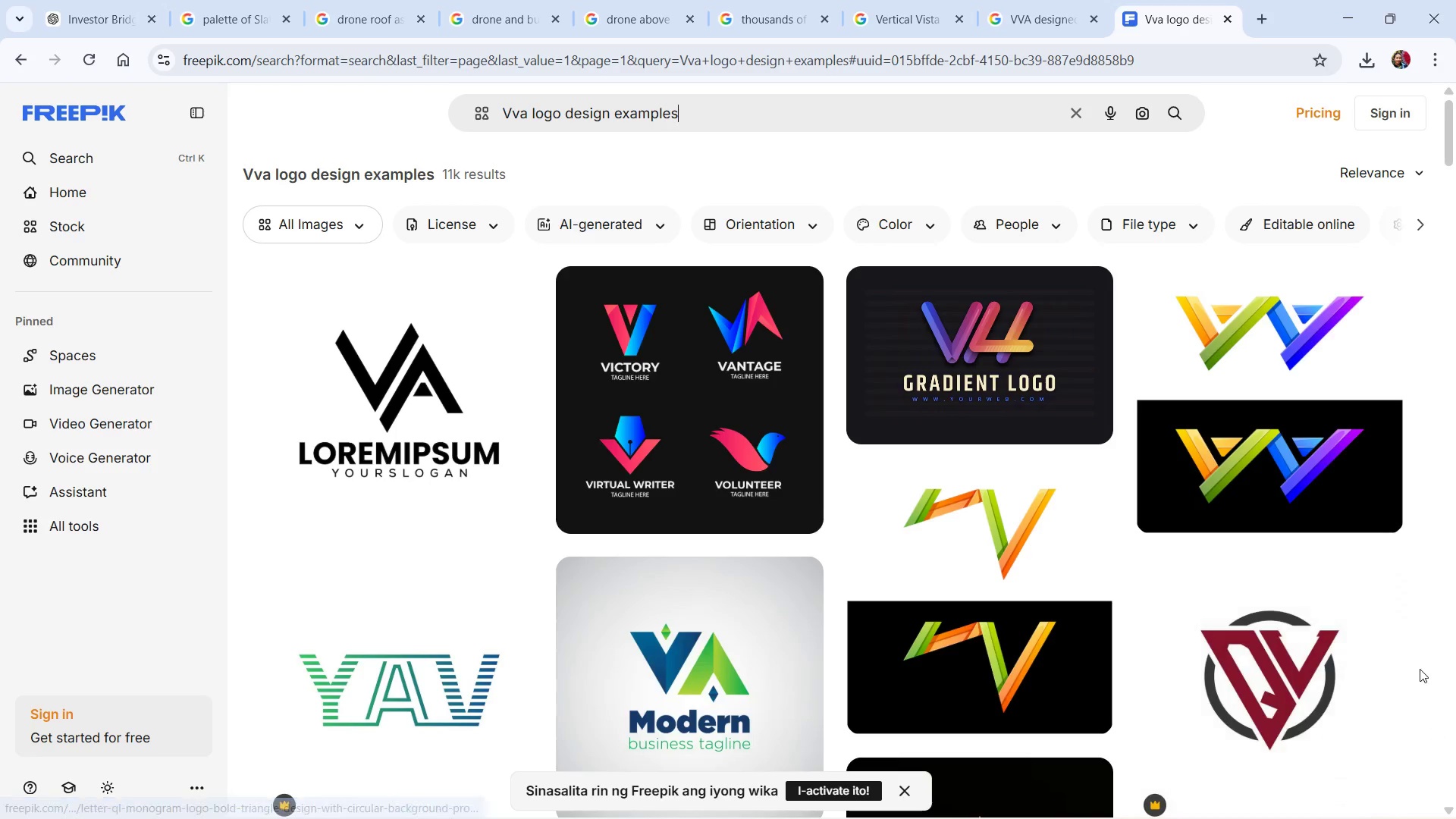 
wait(5.79)
 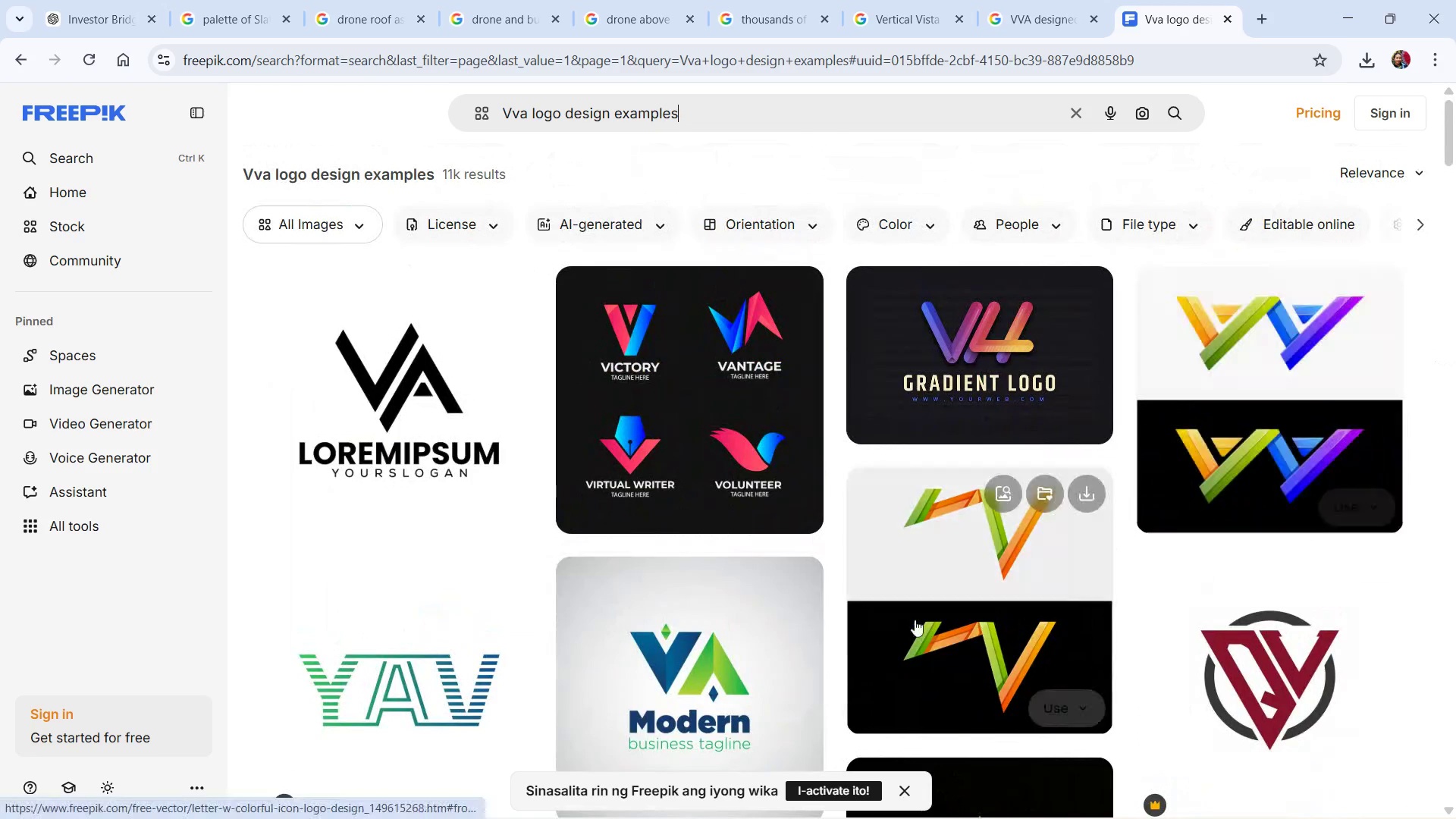 
scroll: coordinate [999, 527], scroll_direction: up, amount: 3.0
 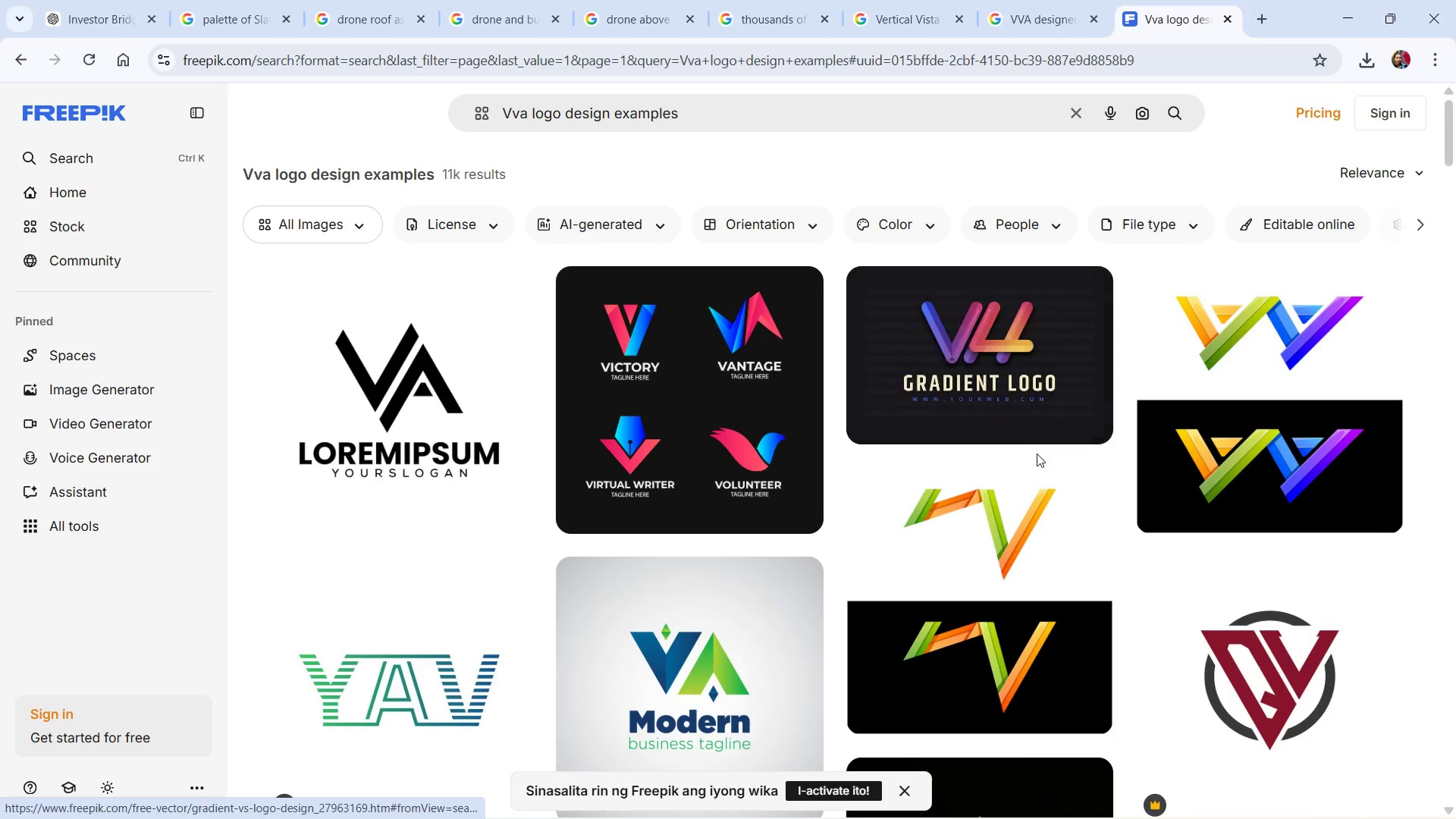 
wait(10.72)
 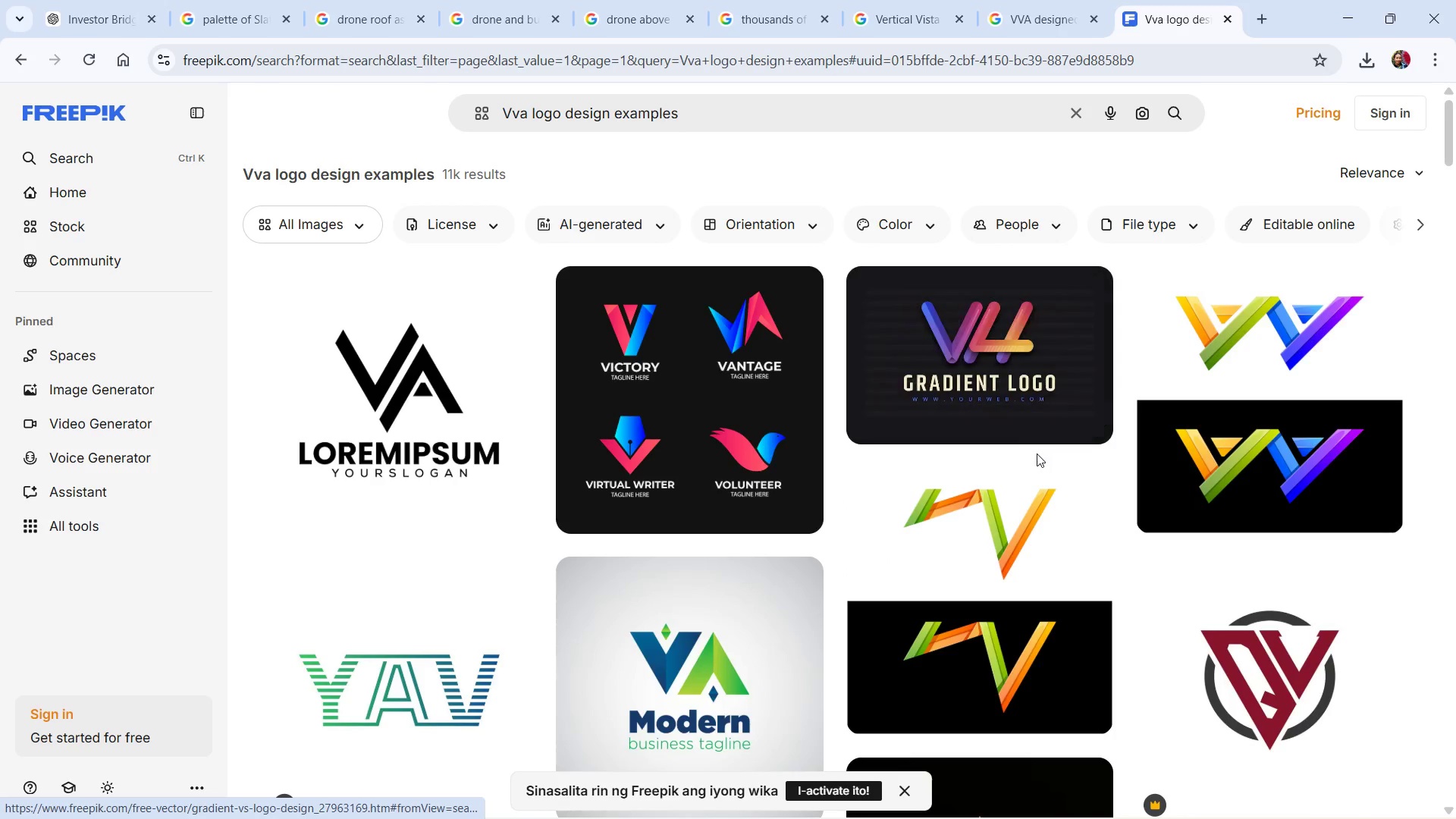 
scroll: coordinate [1100, 588], scroll_direction: down, amount: 7.0
 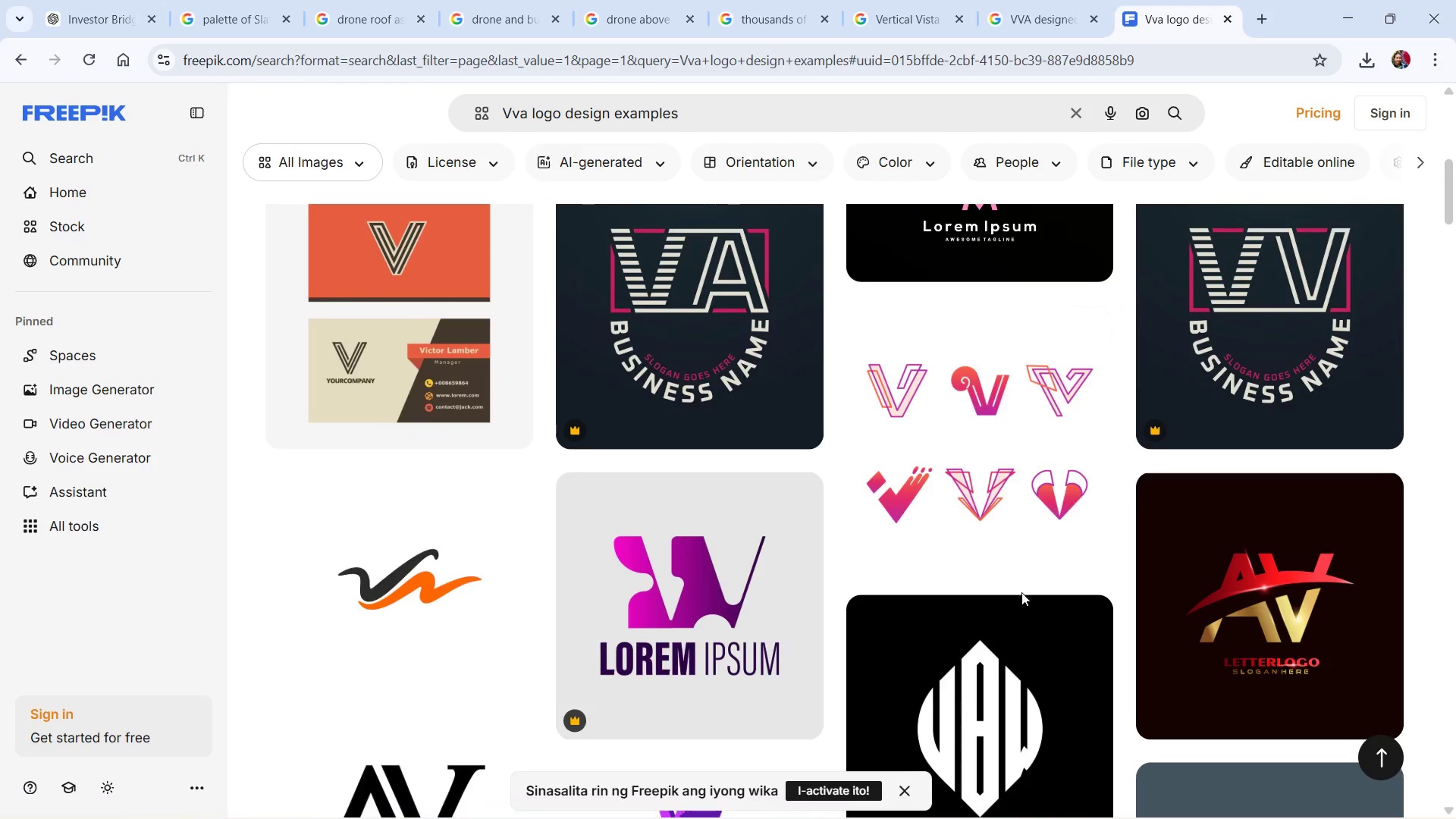 
scroll: coordinate [1025, 592], scroll_direction: down, amount: 1.0
 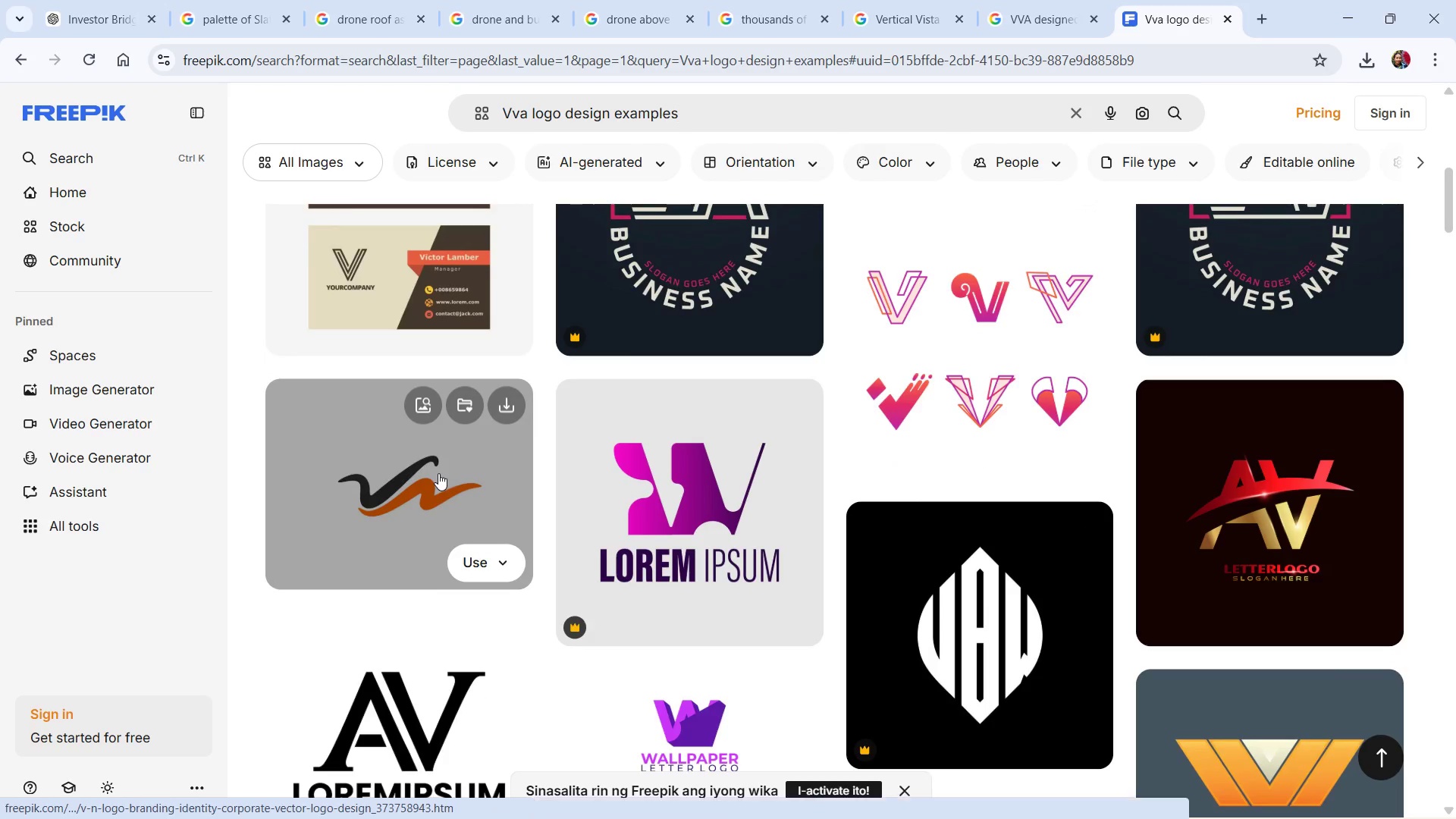 
left_click([438, 473])
 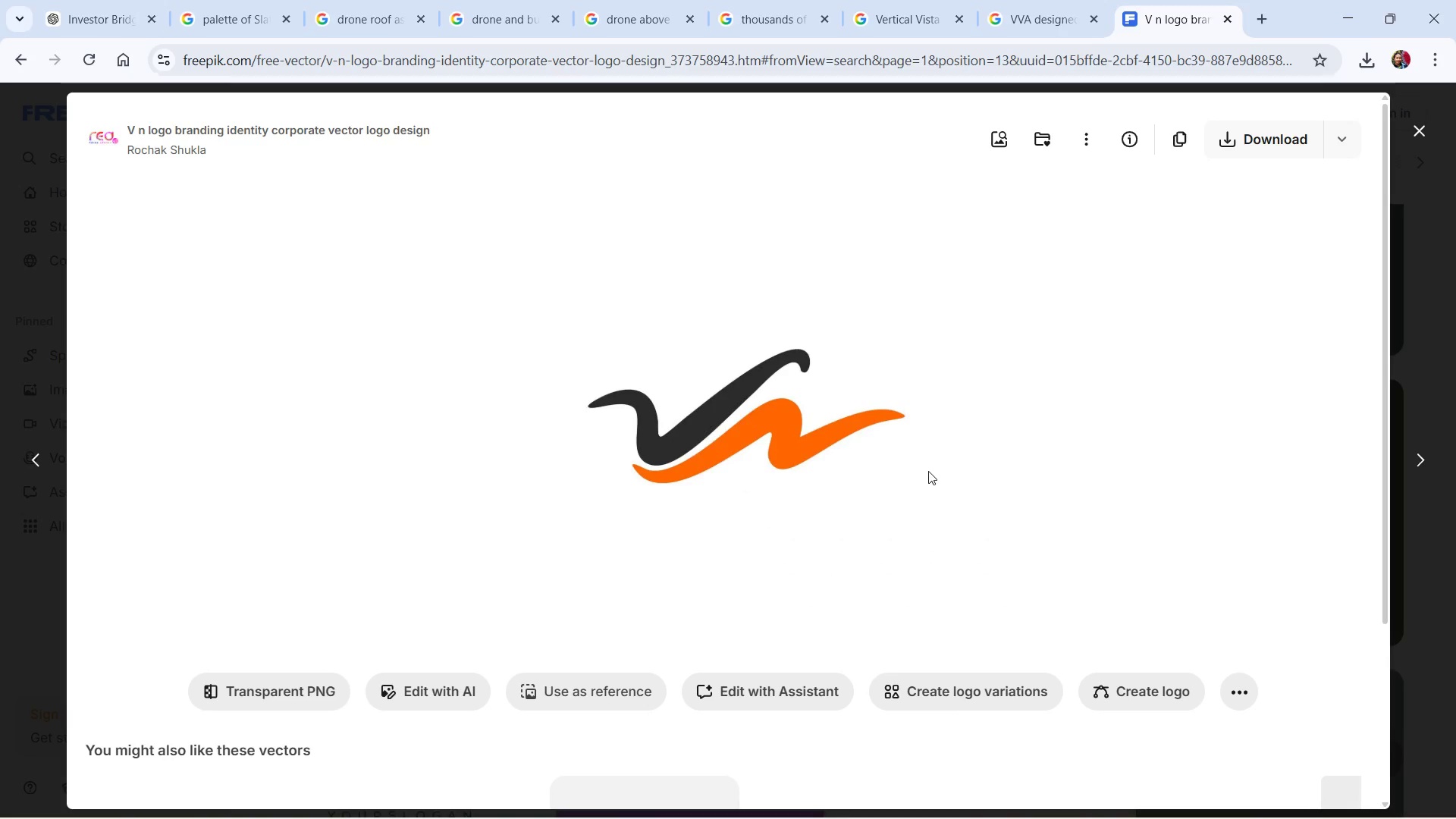 
wait(5.68)
 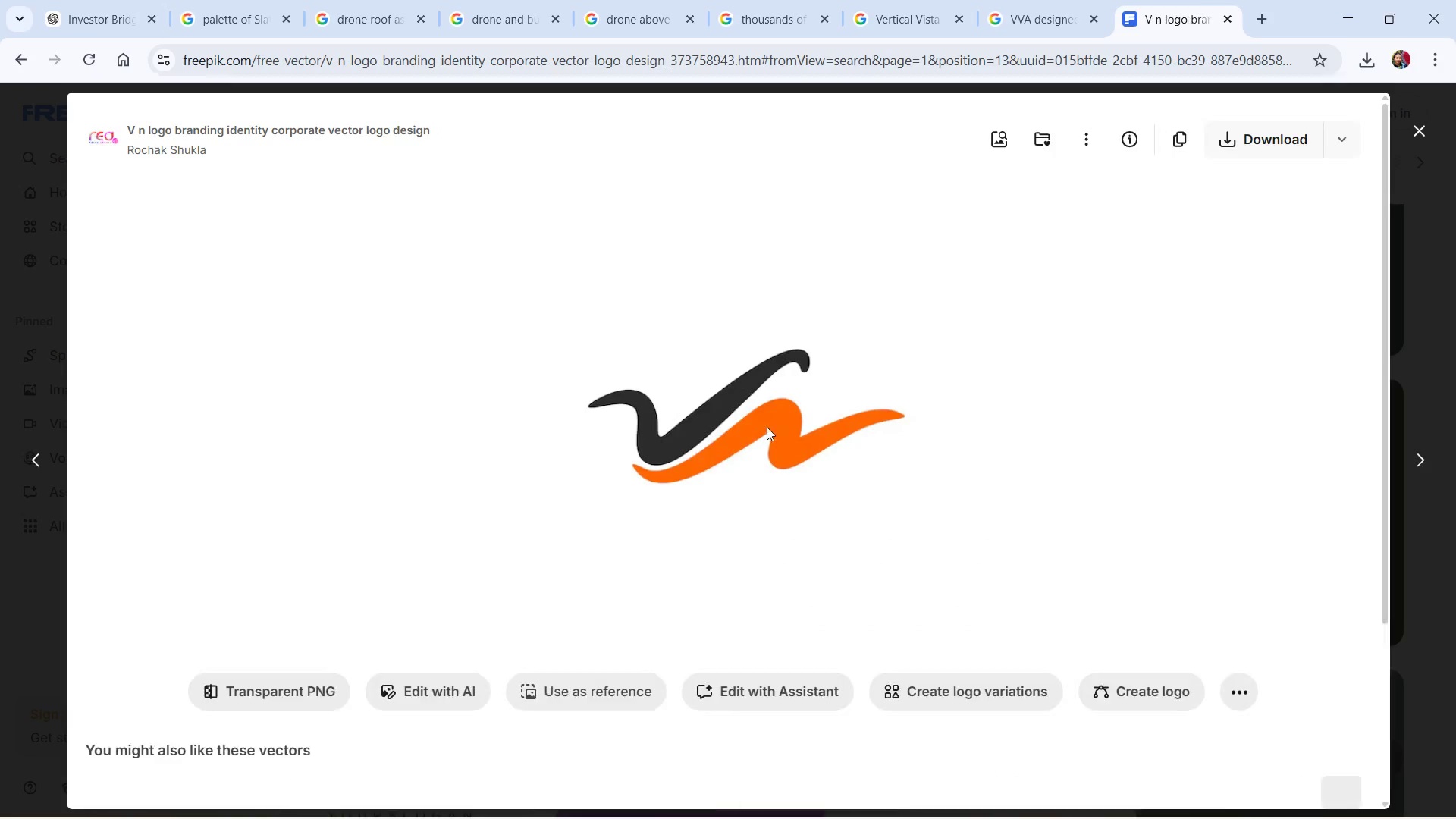 
mouse_move([1081, 149])
 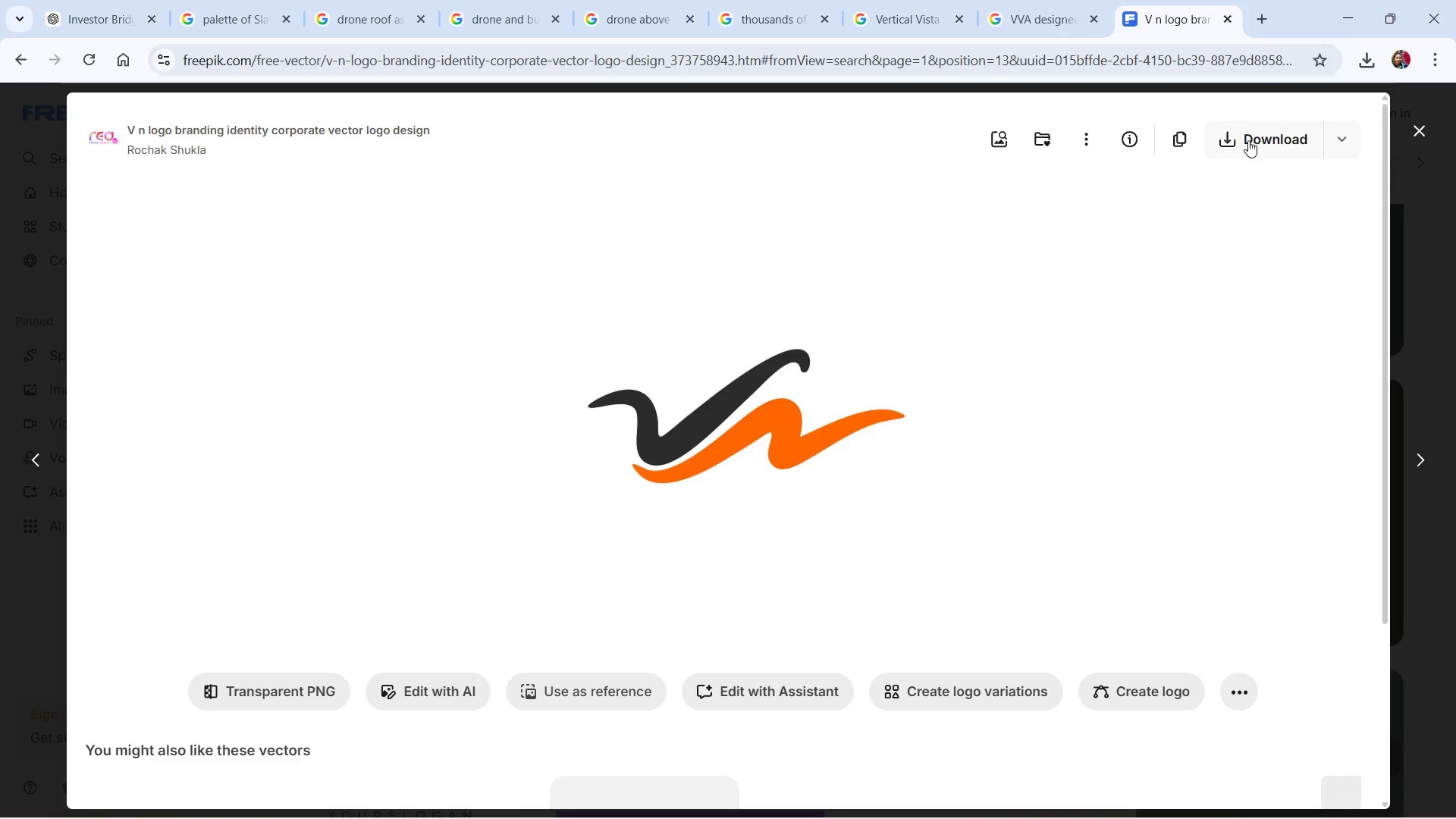 
left_click([1248, 140])
 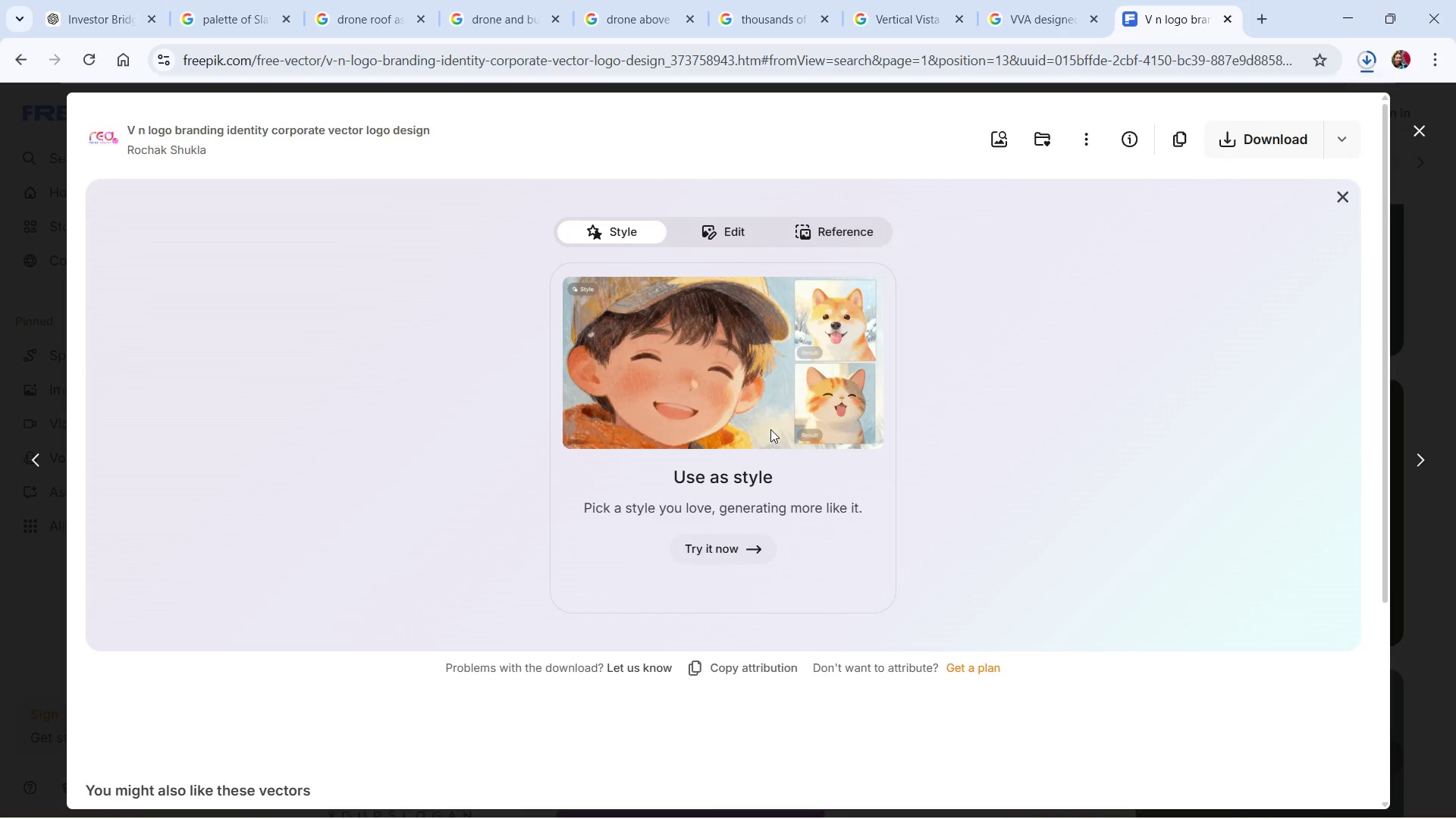 
key(Alt+Tab)
 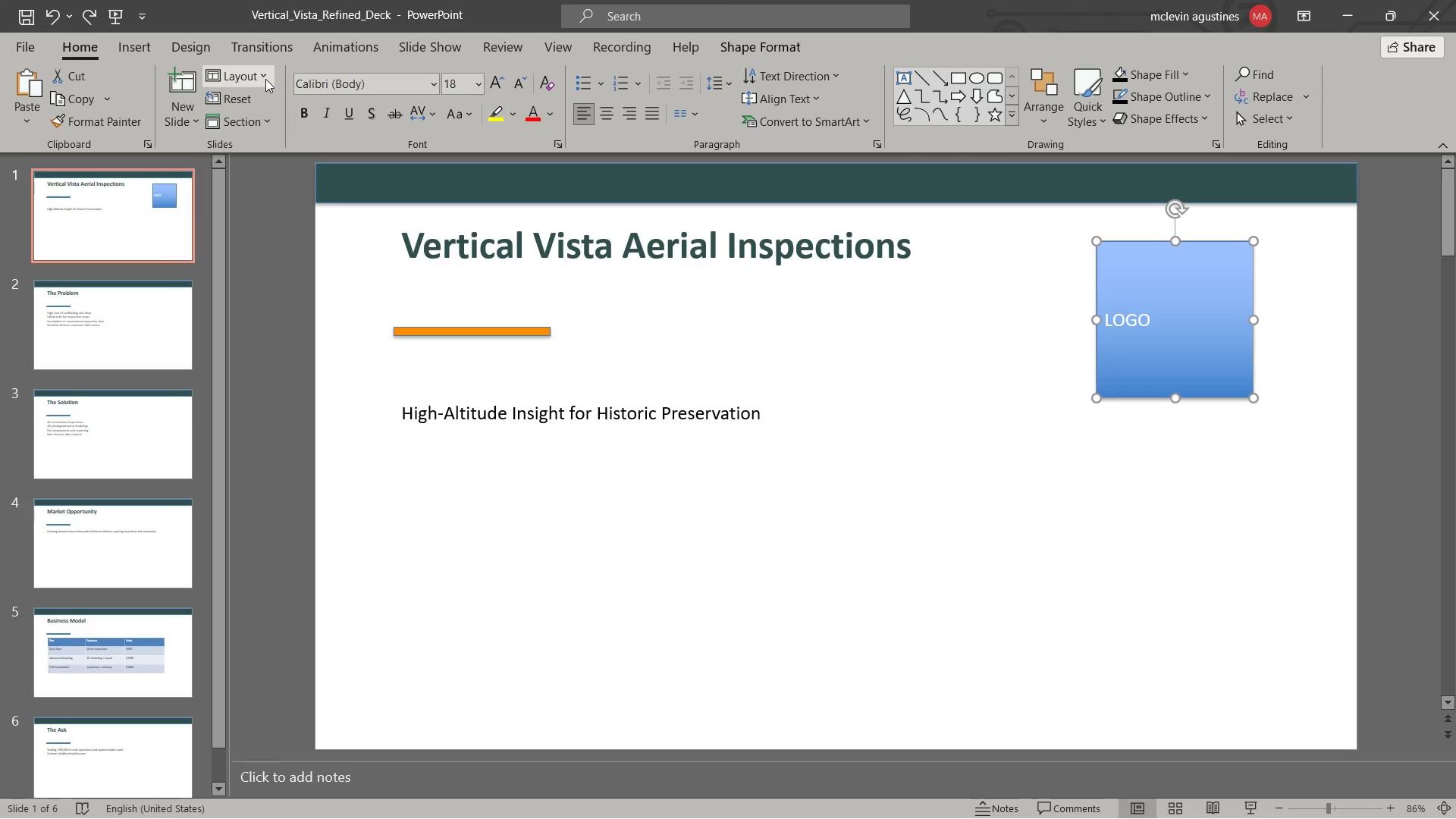 
key(Escape)
 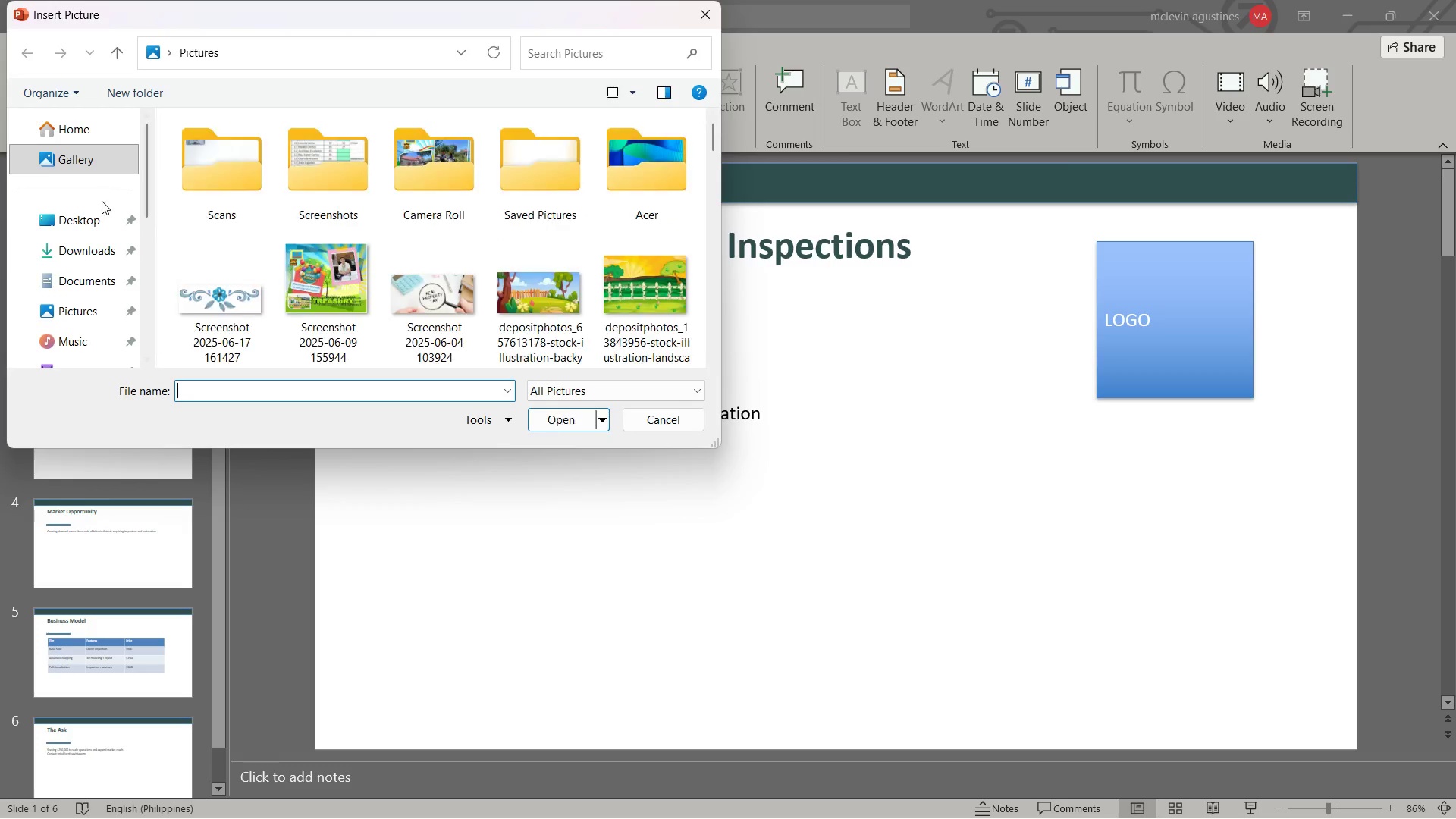 
wait(7.41)
 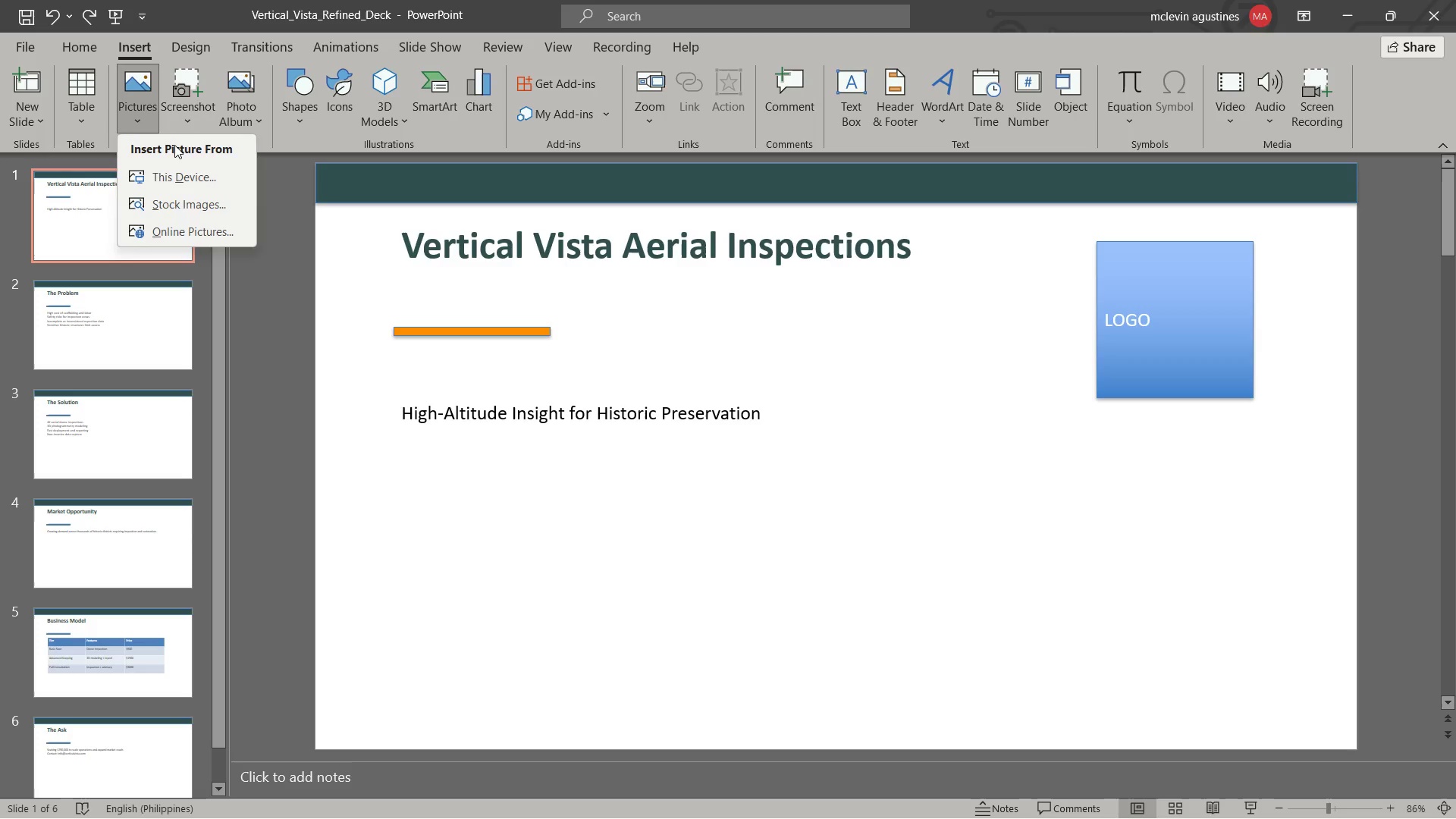 
left_click([86, 249])
 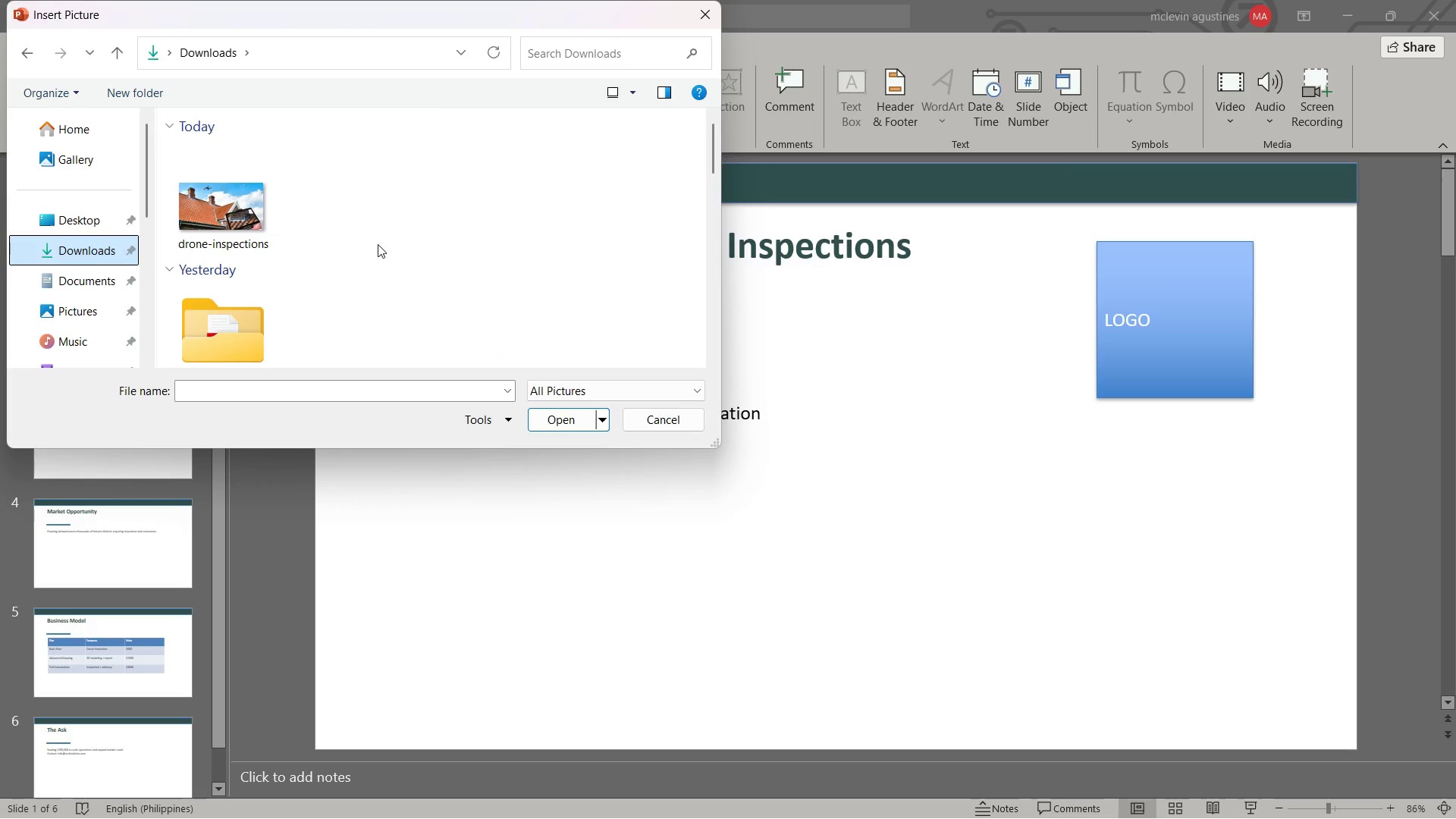 
scroll: coordinate [378, 244], scroll_direction: up, amount: 1.0
 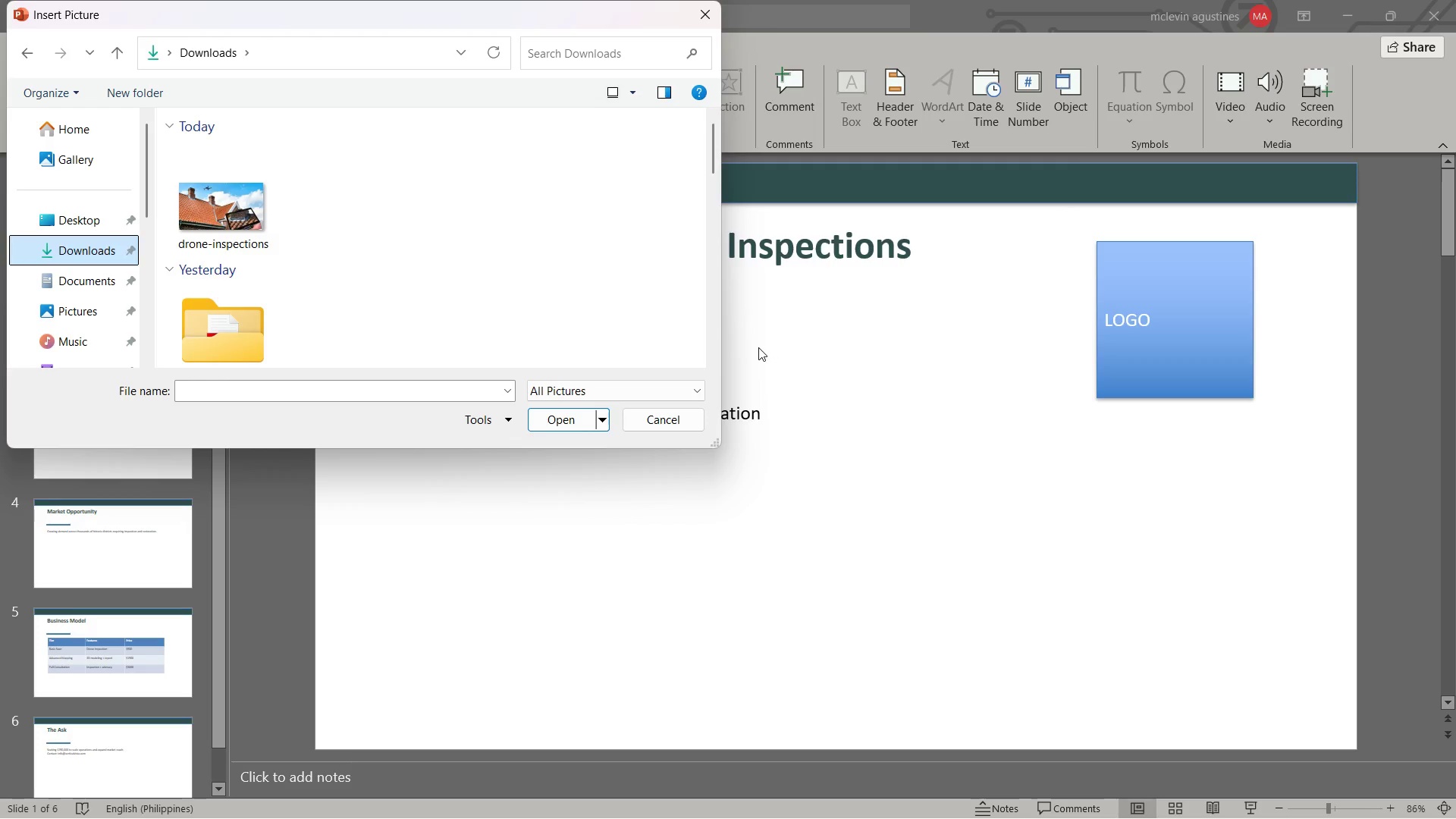 
key(Alt+Tab)
 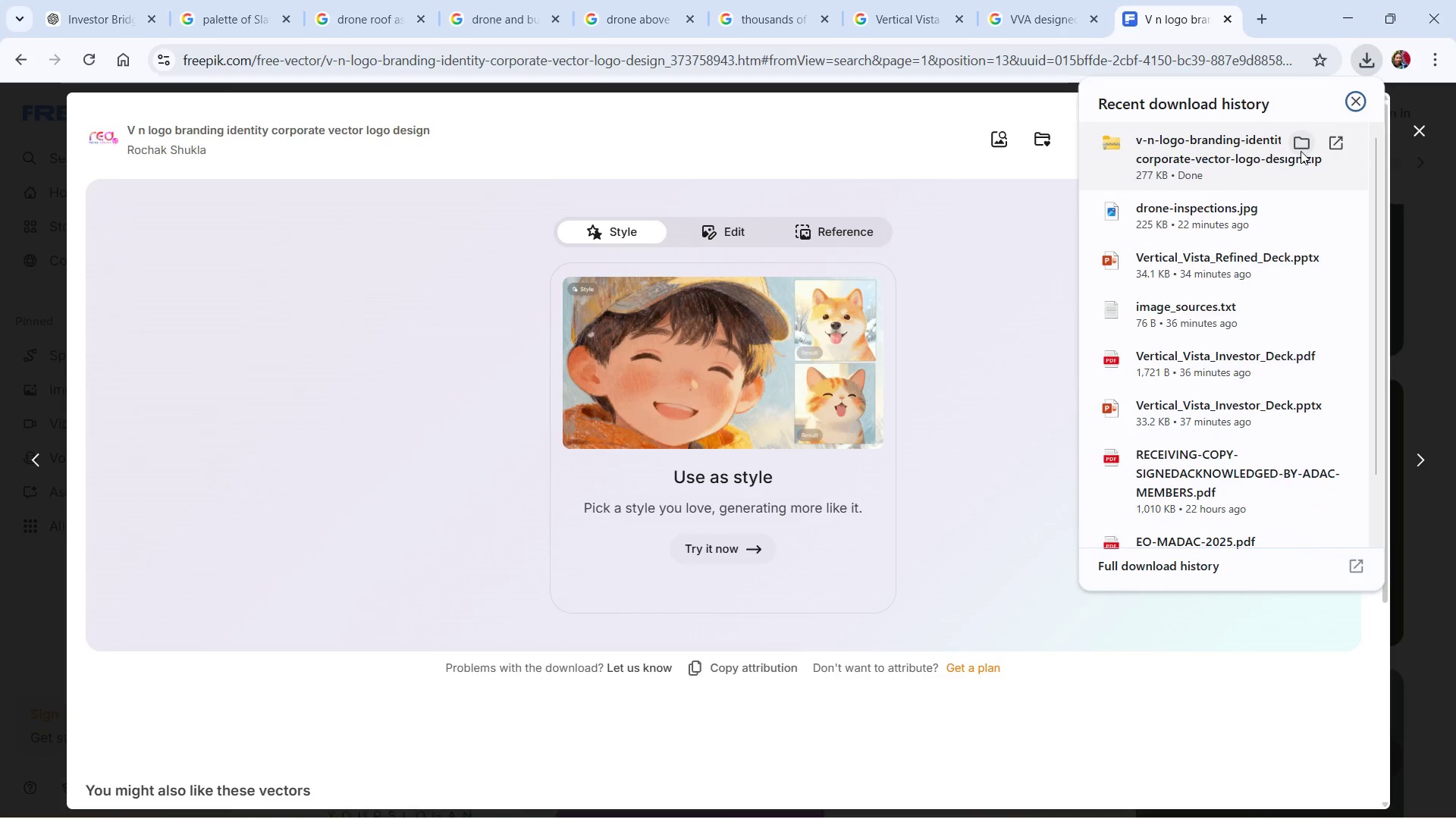 
left_click([1305, 150])
 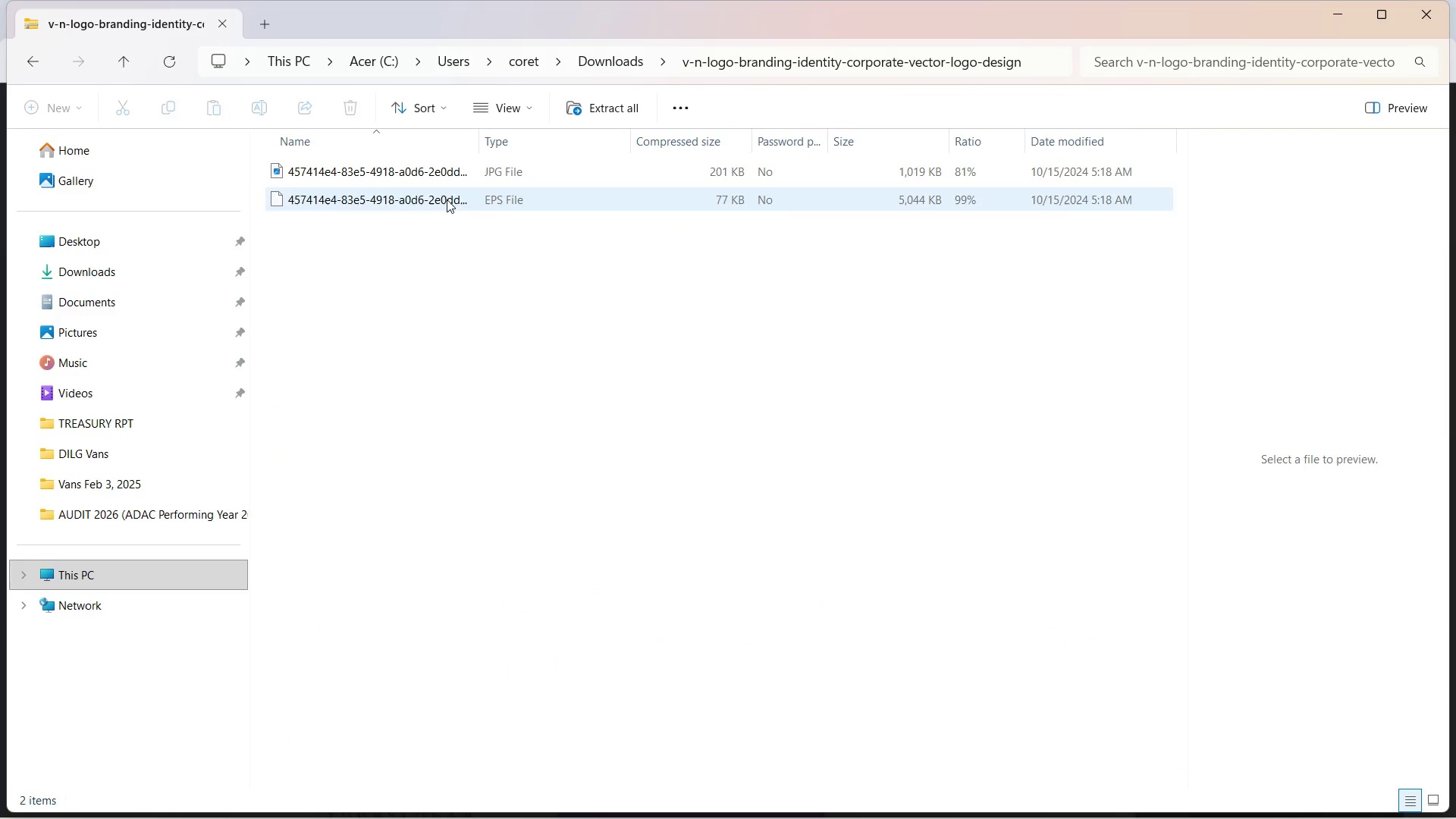 
left_click([362, 174])
 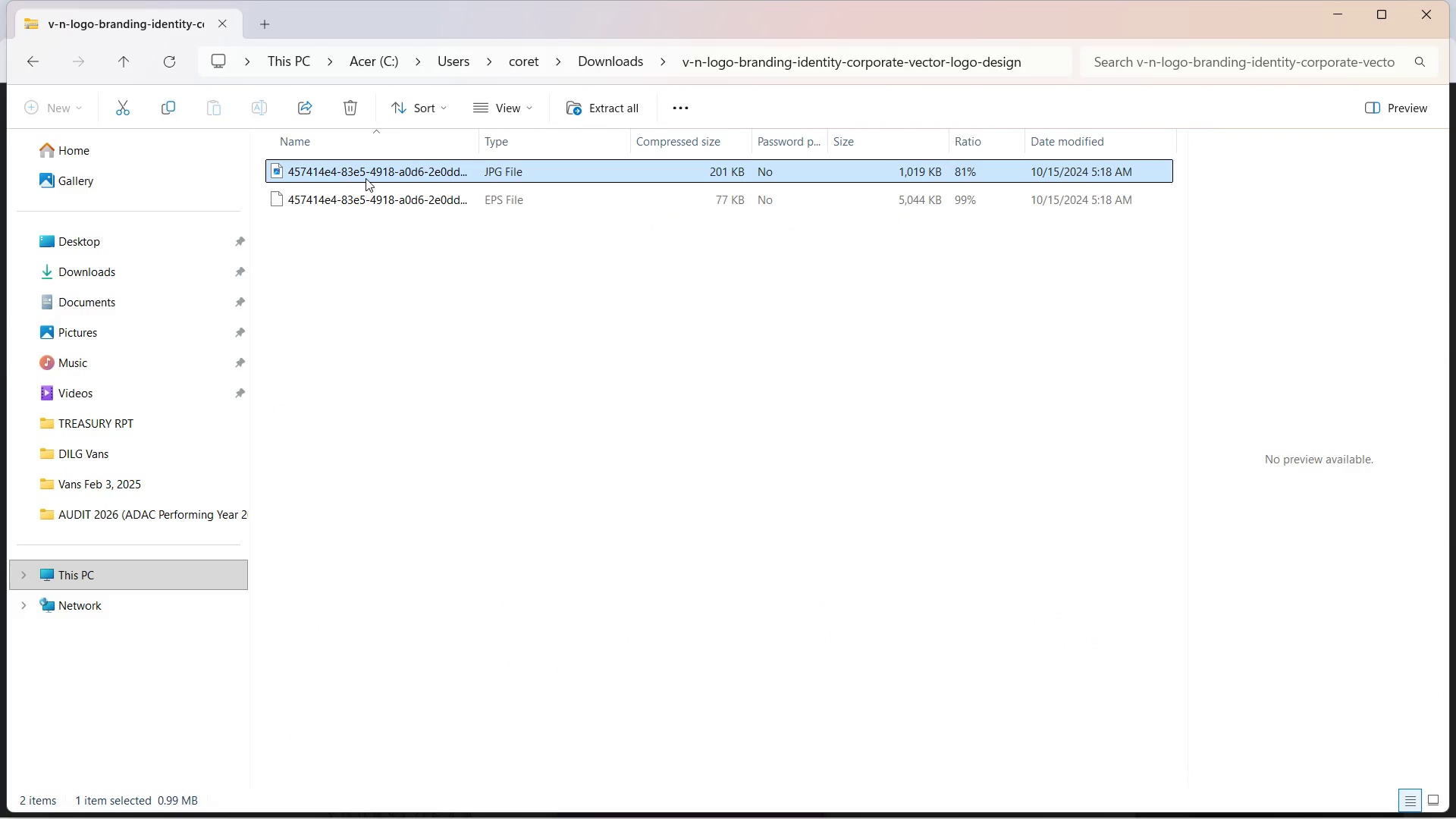 
key(Control+C)
 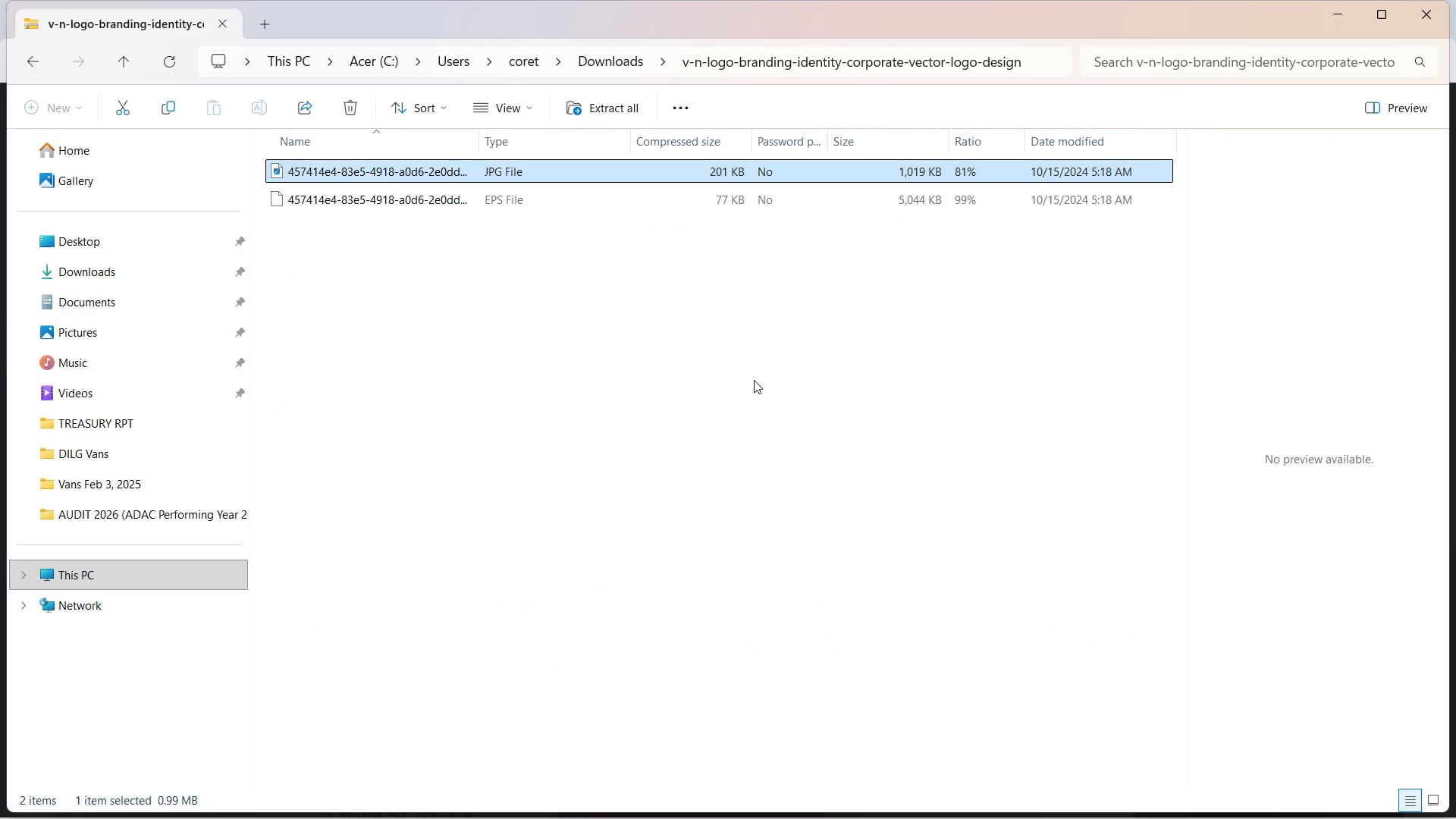 
key(Alt+Tab)
 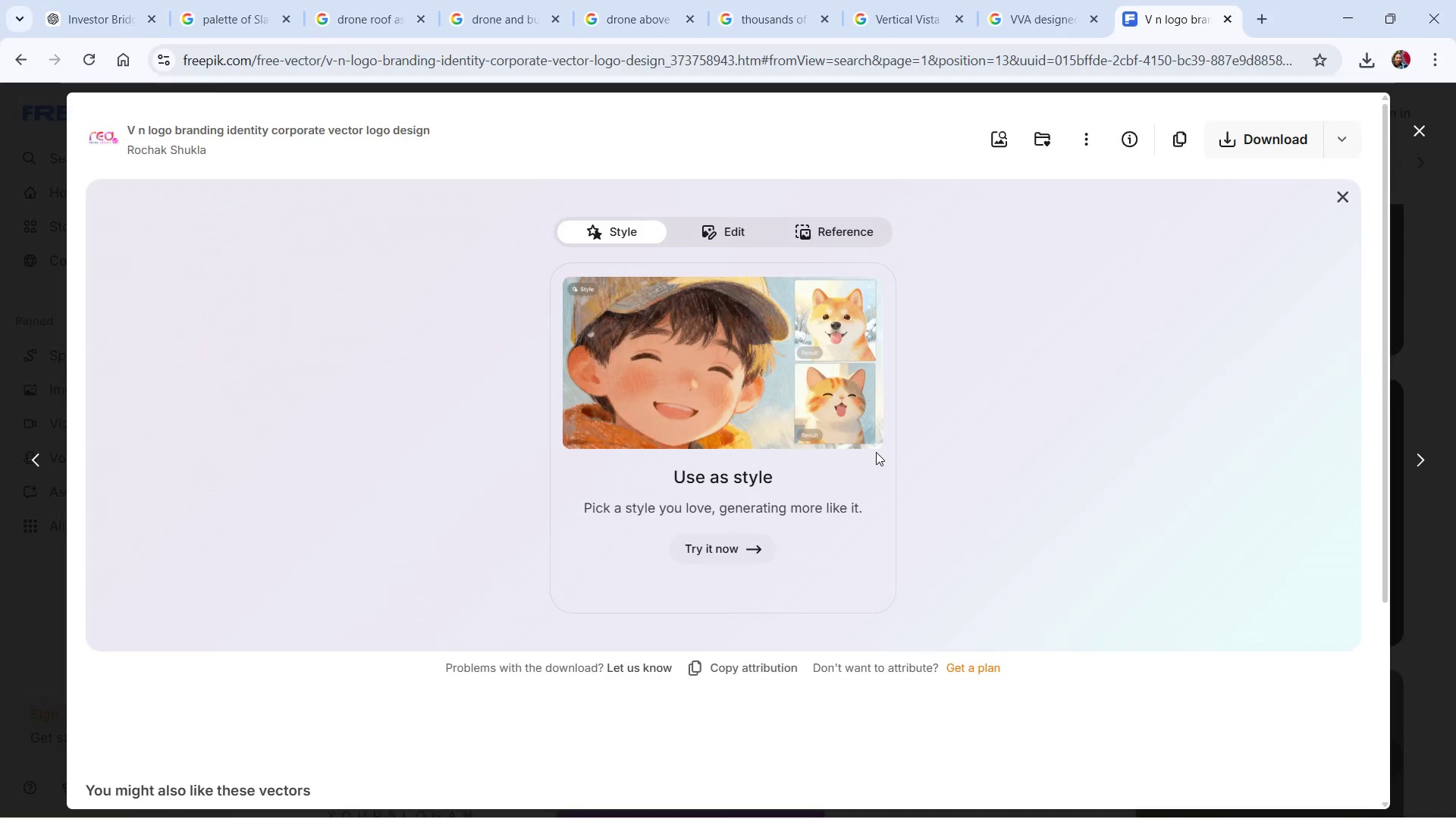 
key(Alt+Tab)
 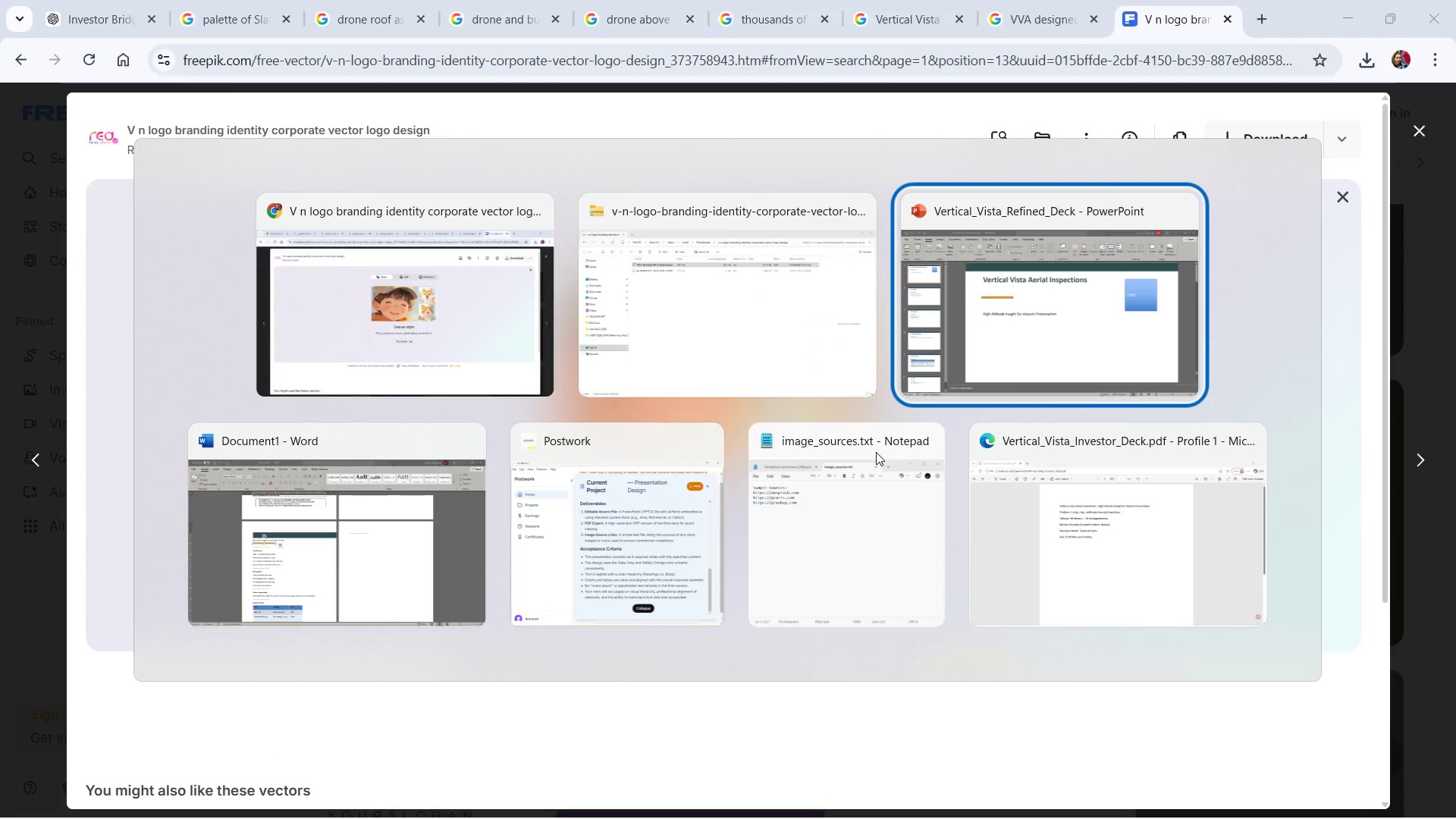 
key(Alt+Tab)
 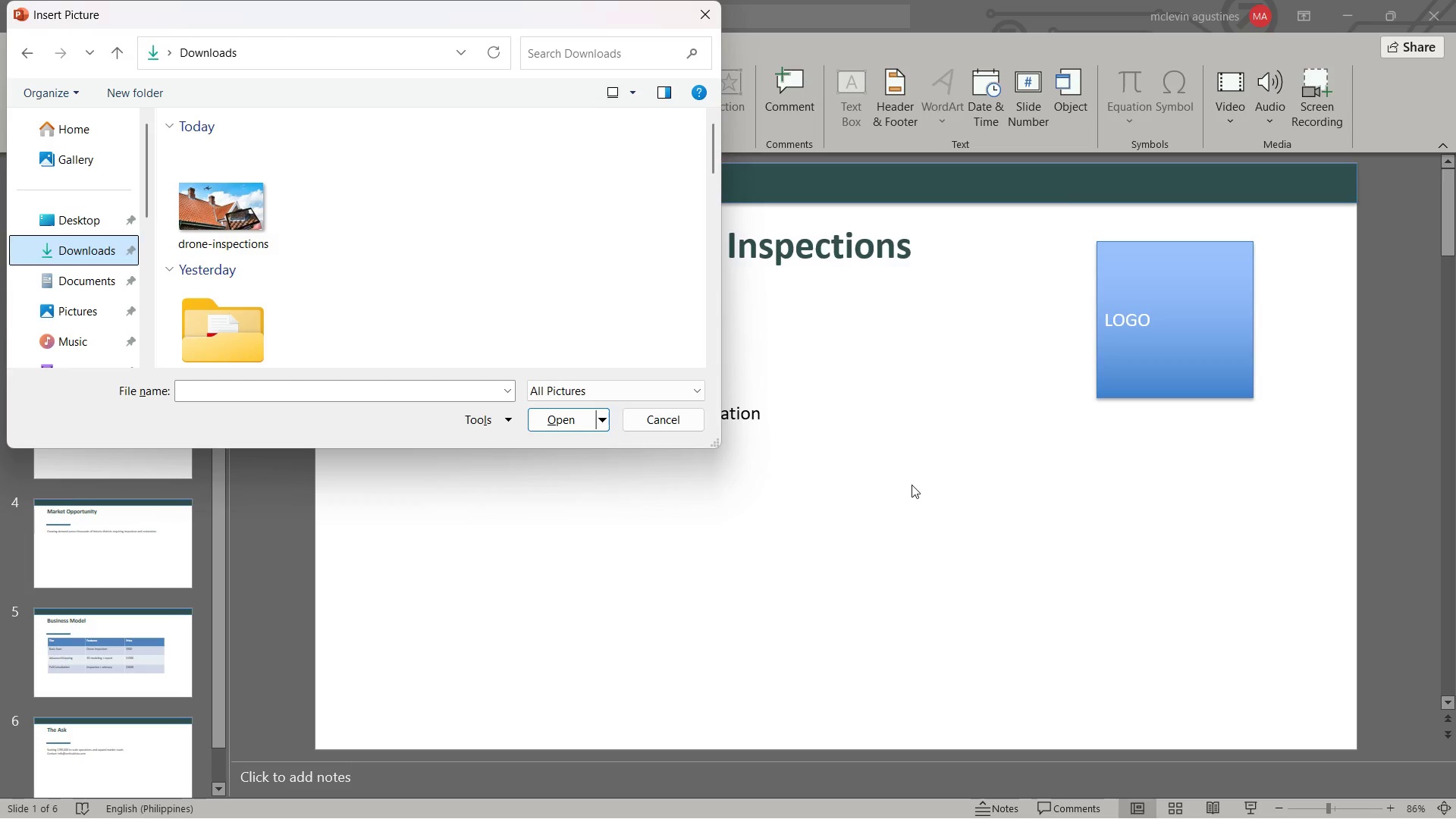 
hold_key(key=ControlLeft, duration=0.33)
 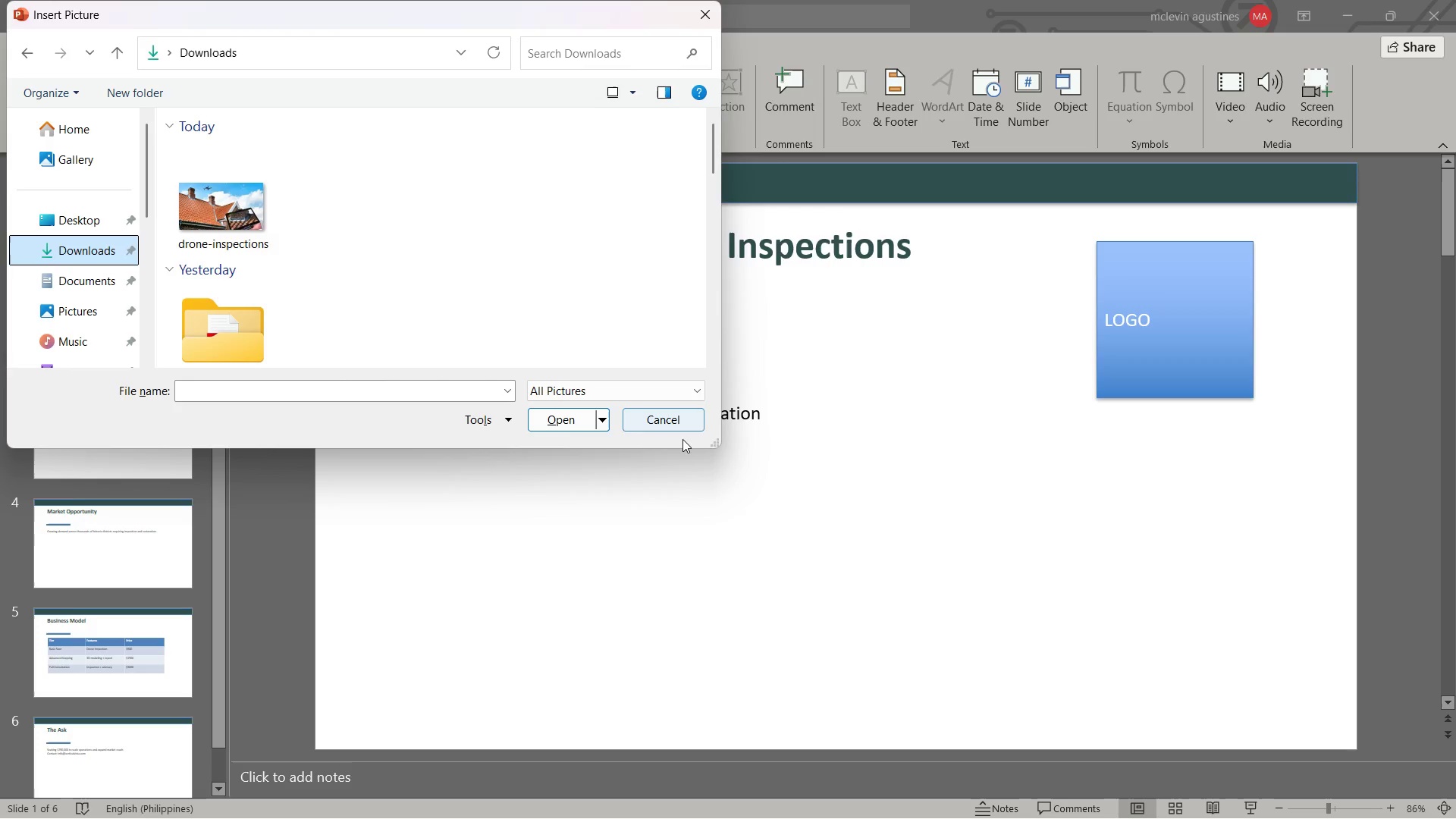 
left_click_drag(start_coordinate=[684, 435], to_coordinate=[681, 441])
 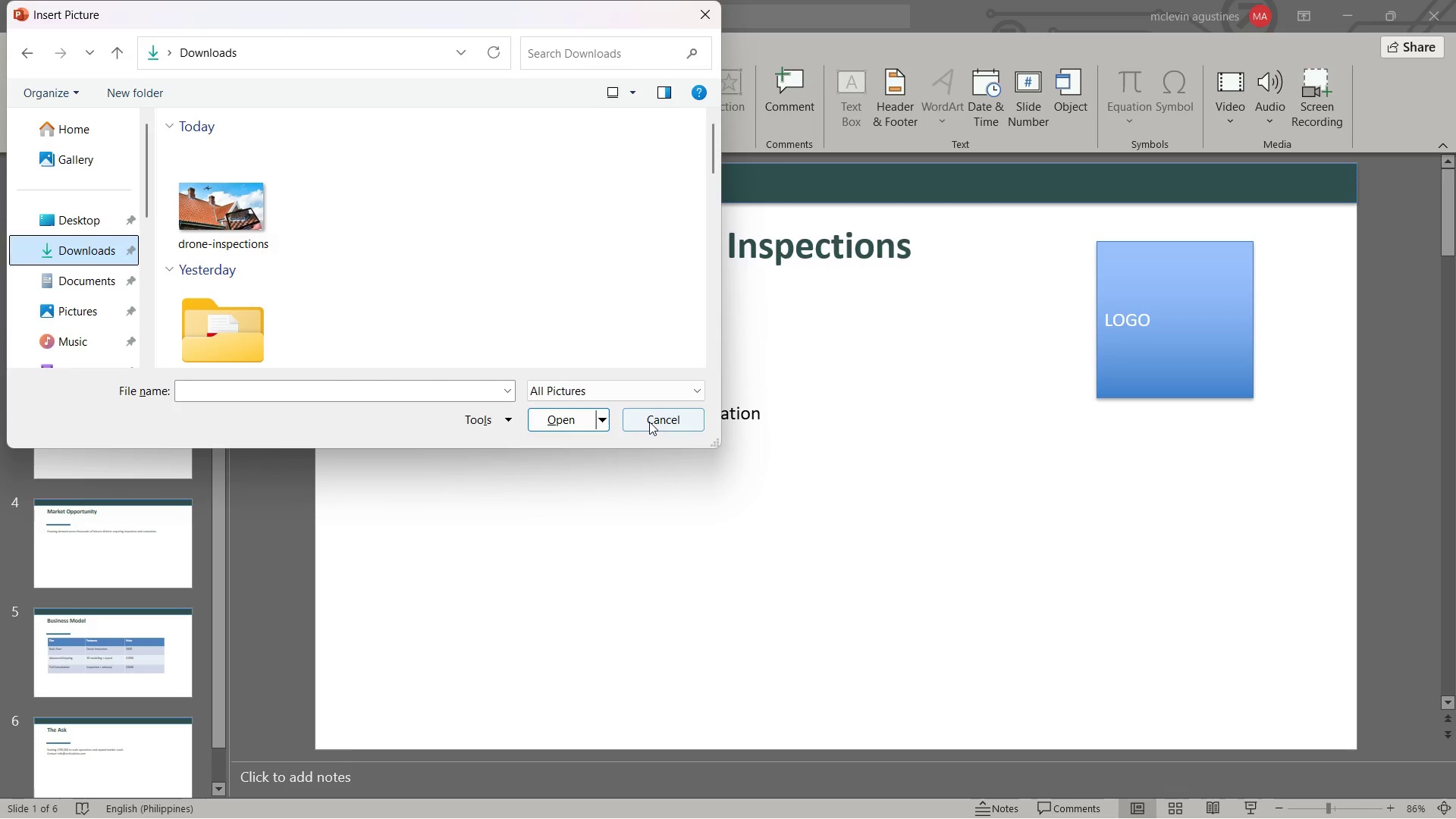 
left_click([650, 422])
 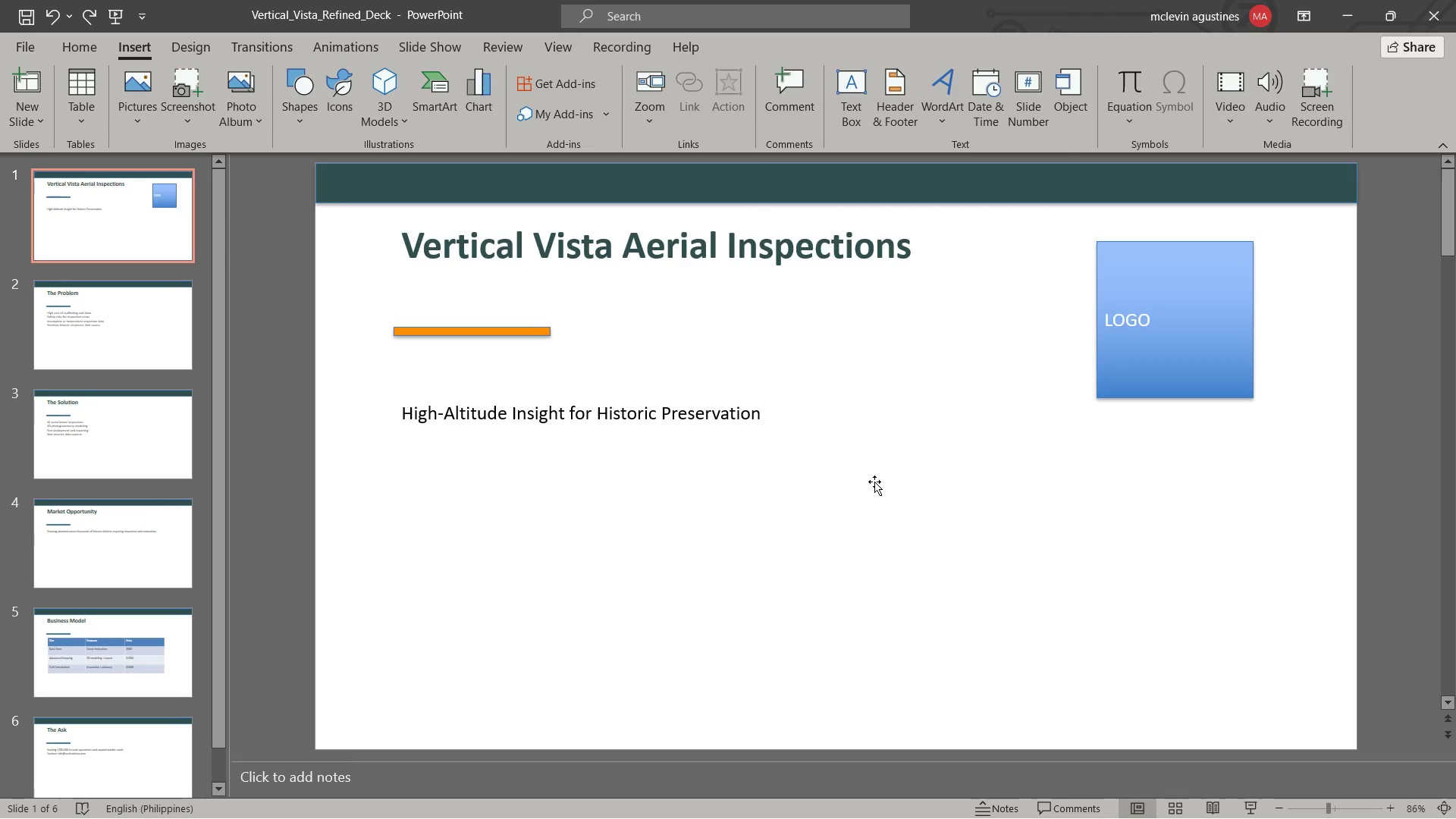 
key(Control+V)
 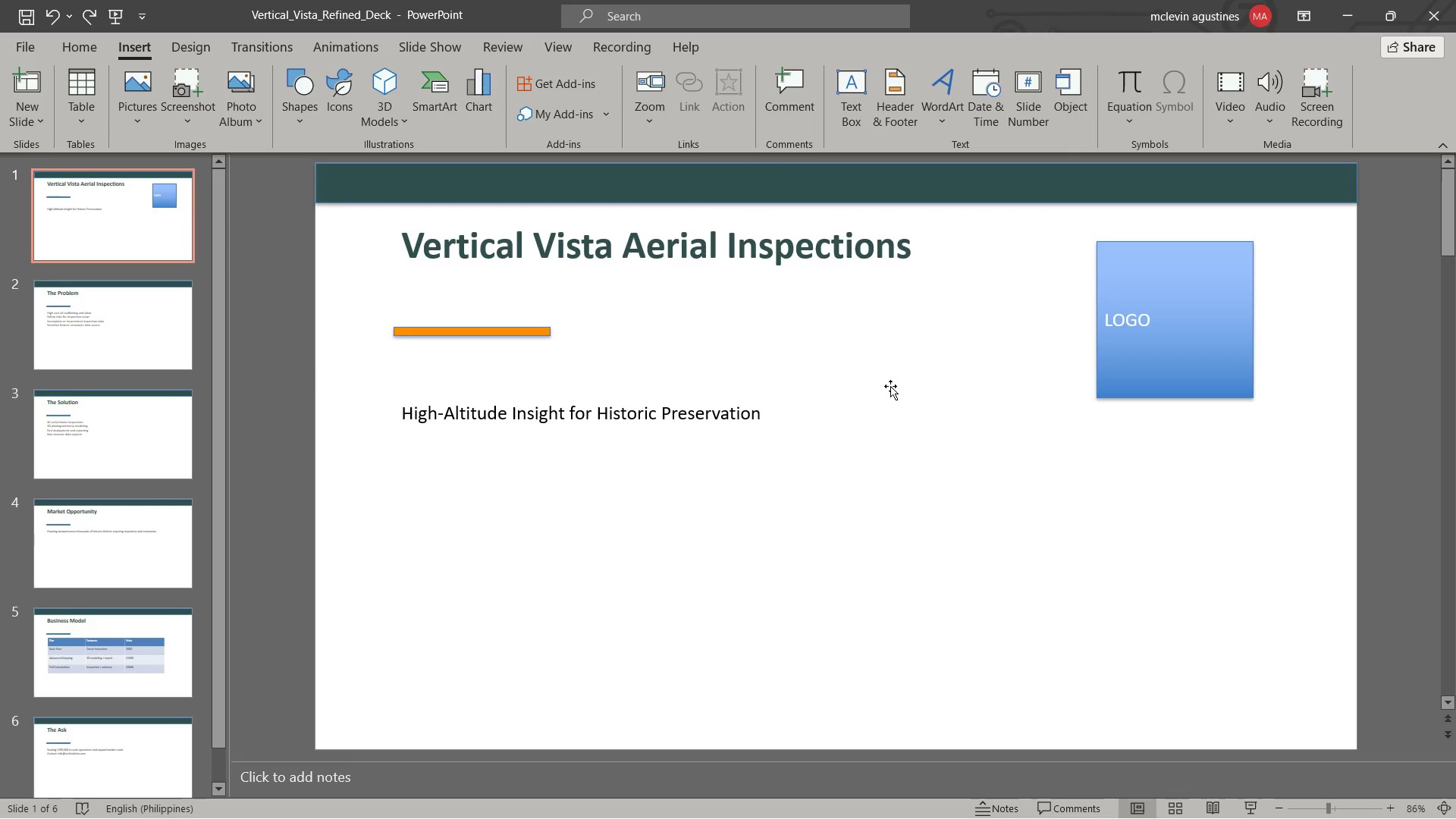 
scroll: coordinate [890, 388], scroll_direction: up, amount: 1.0
 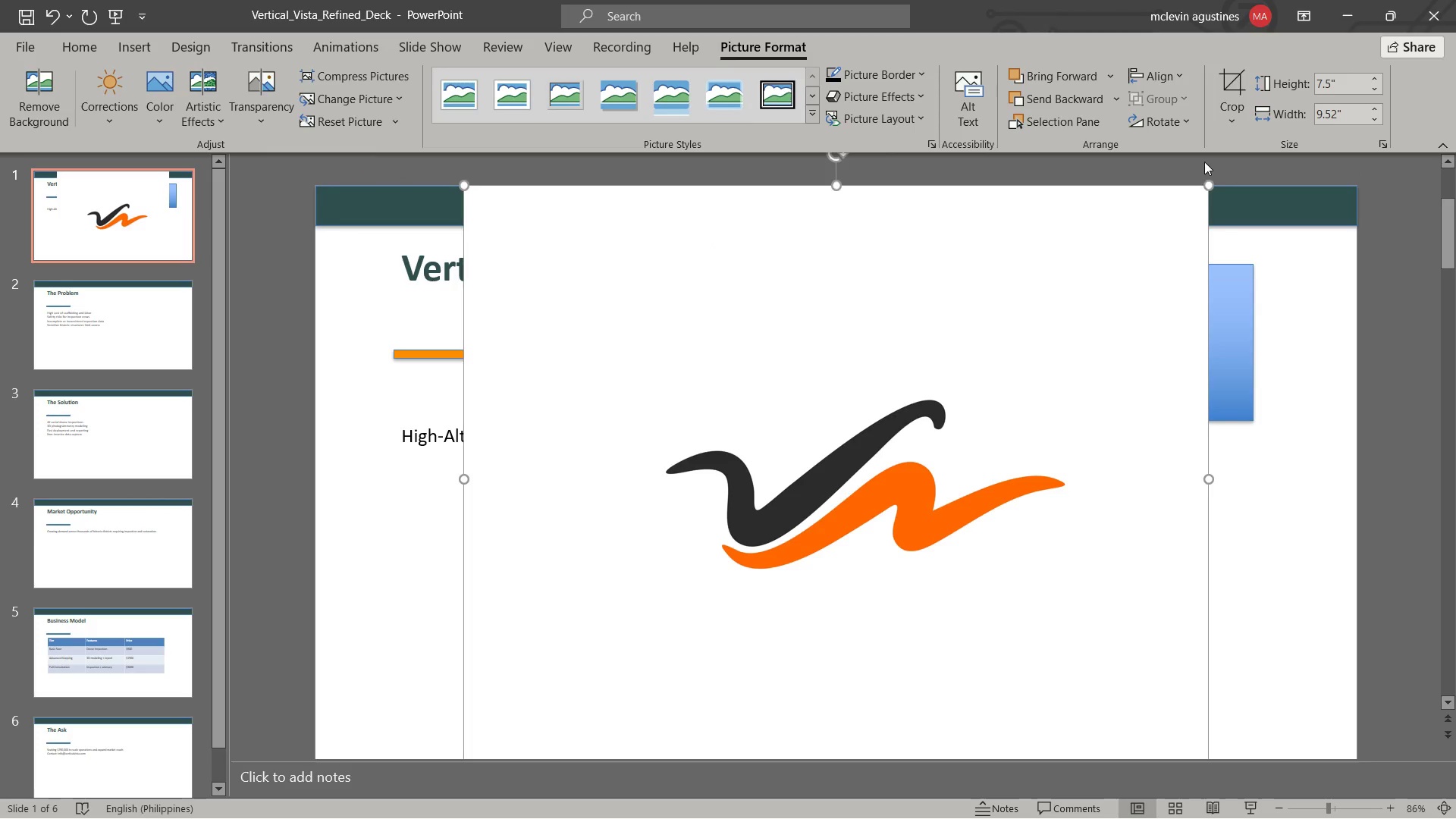 
left_click([1225, 77])
 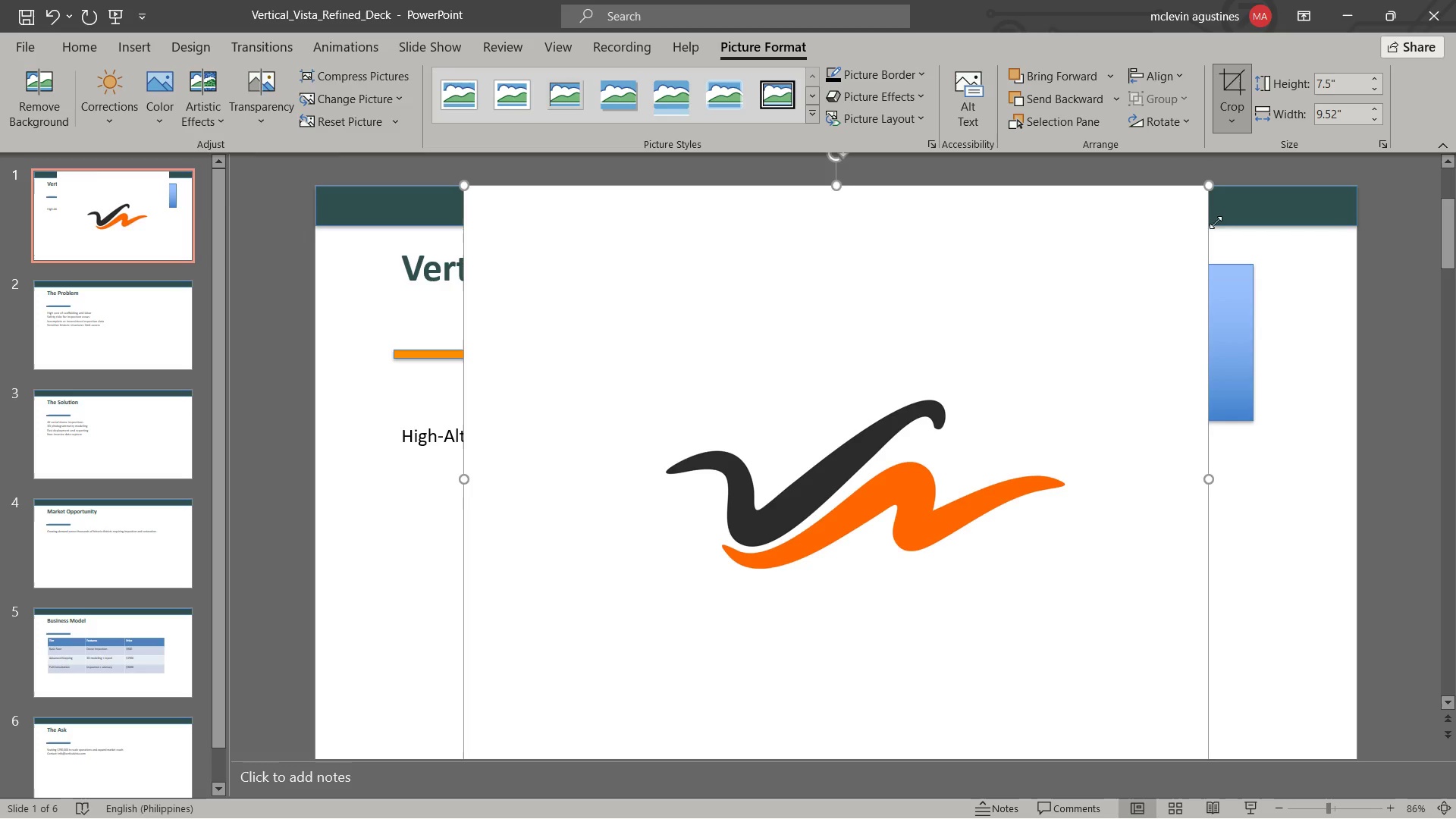 
left_click_drag(start_coordinate=[1213, 184], to_coordinate=[1063, 321])
 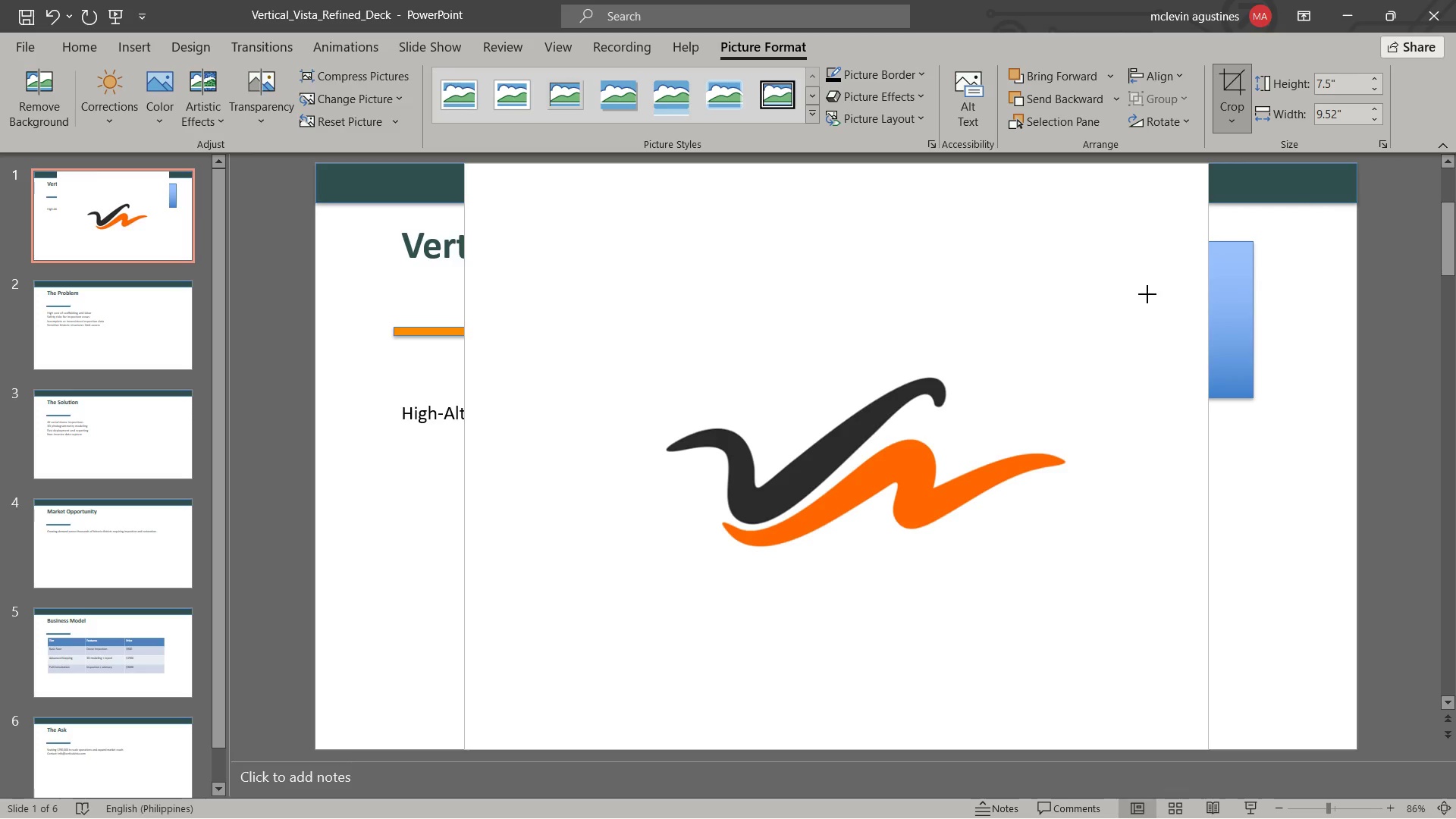 
left_click([1131, 293])
 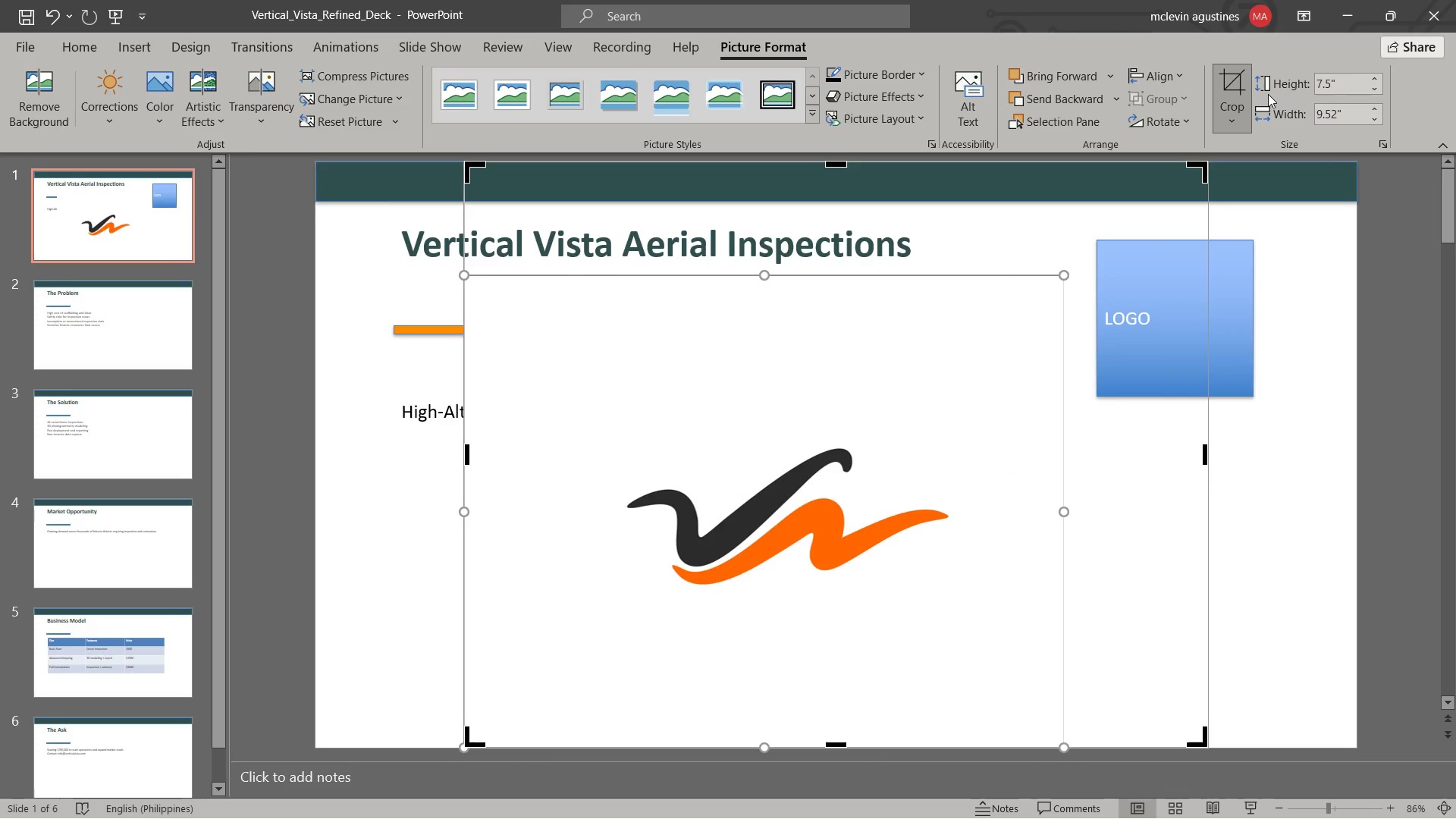 
scroll: coordinate [1148, 295], scroll_direction: up, amount: 4.0
 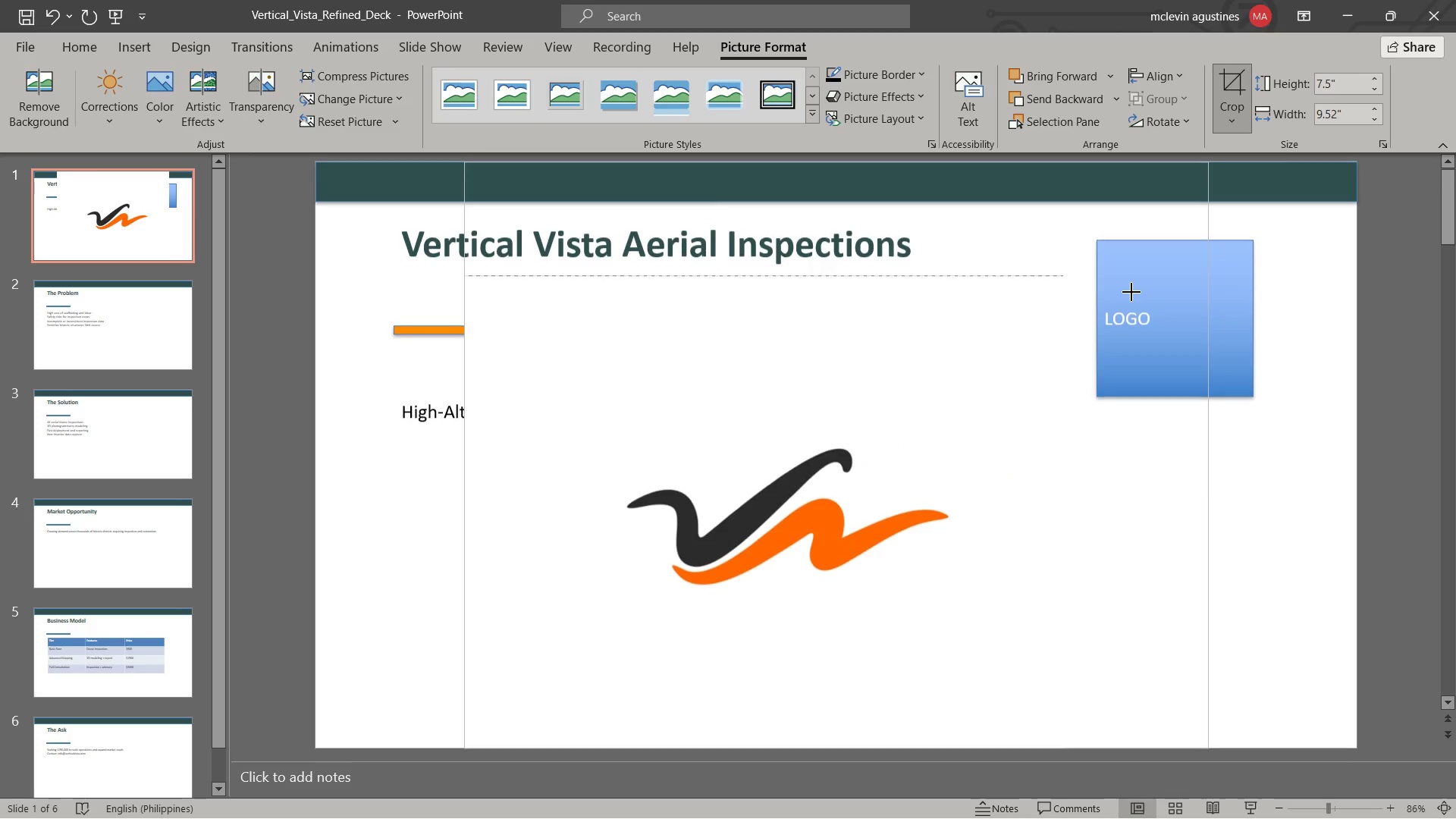 
left_click_drag(start_coordinate=[1203, 167], to_coordinate=[959, 444])
 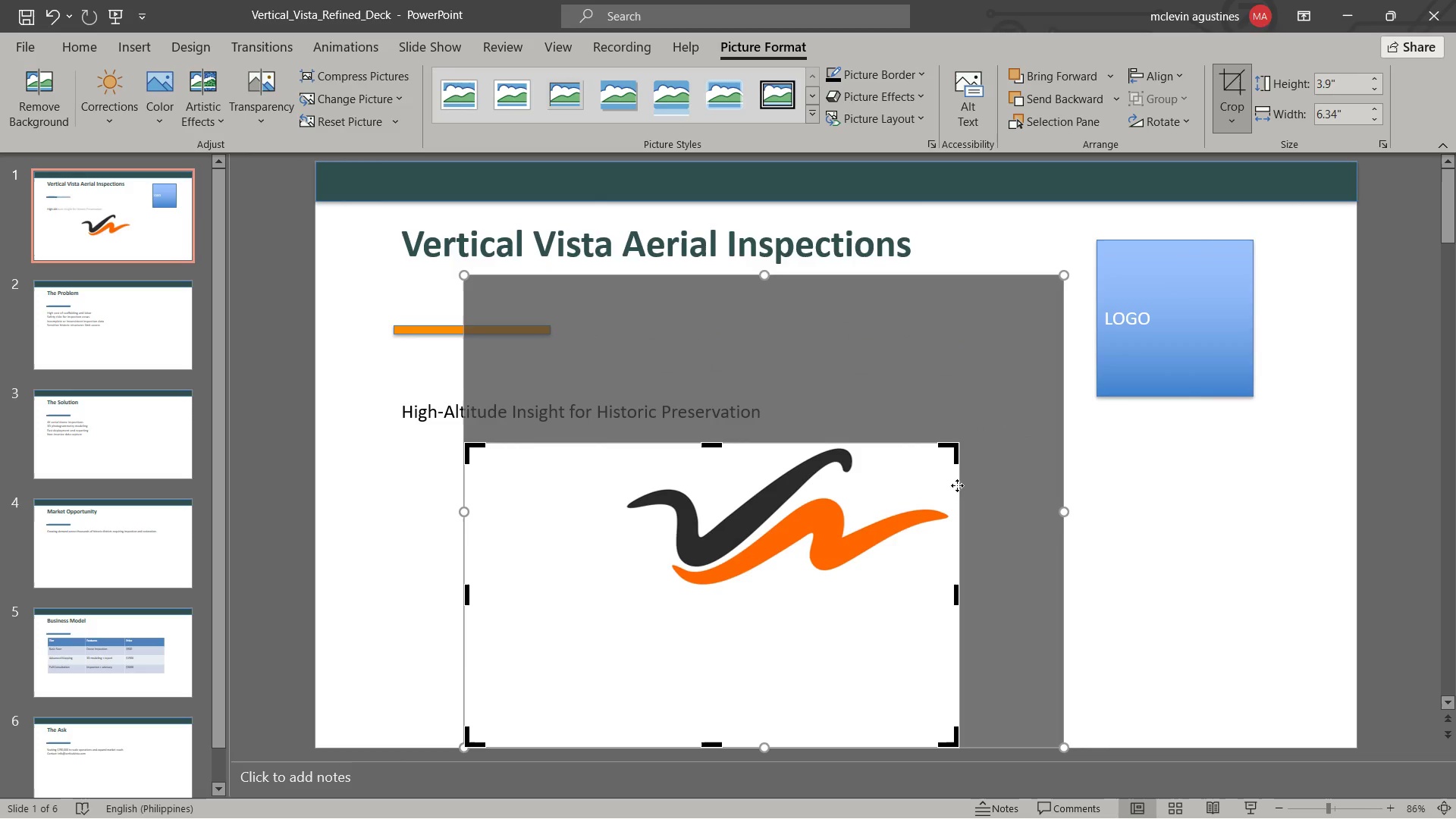 
left_click_drag(start_coordinate=[830, 536], to_coordinate=[839, 544])
 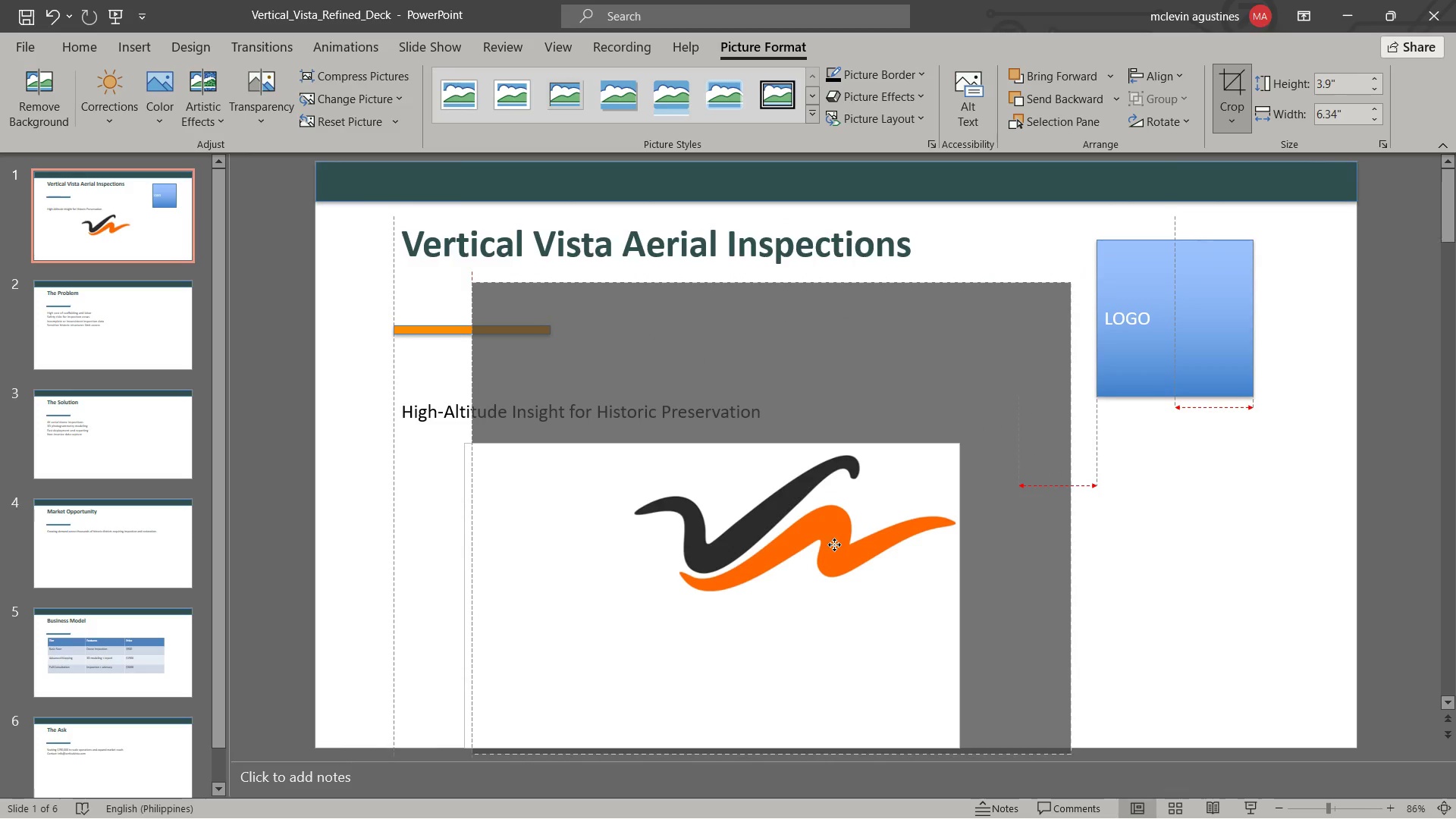 
key(Escape)
 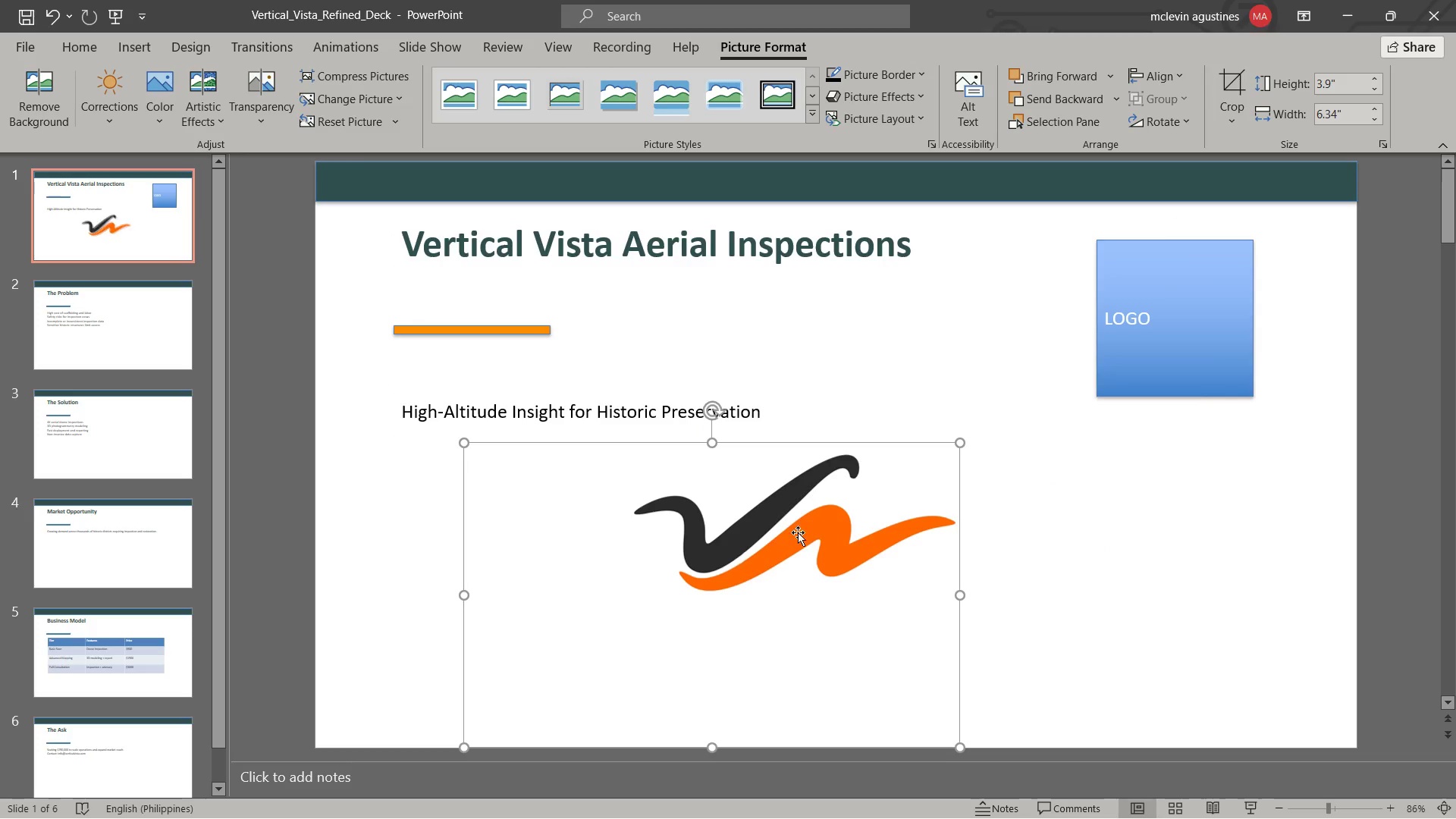 
left_click_drag(start_coordinate=[752, 542], to_coordinate=[944, 487])
 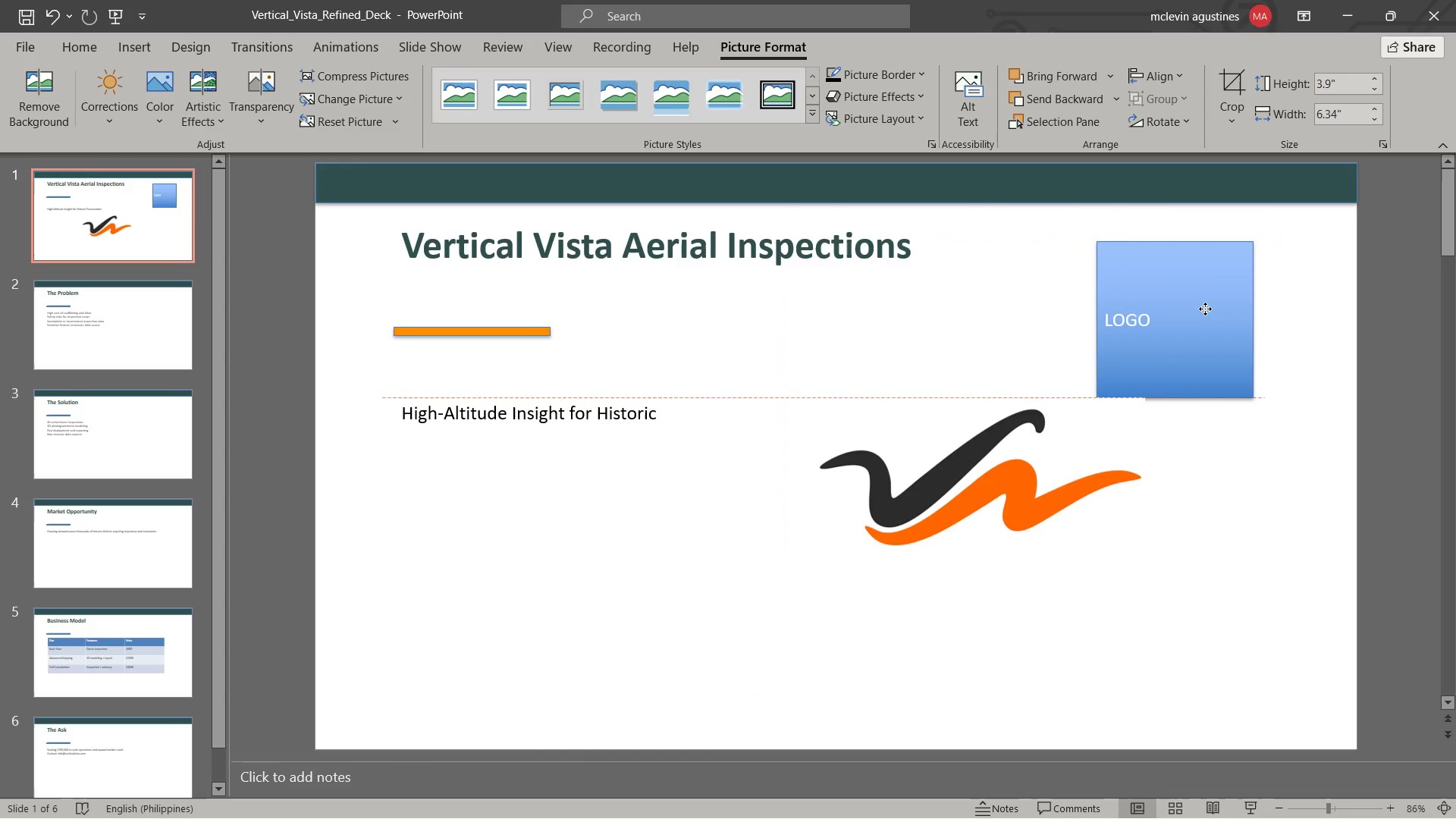 
left_click([1205, 309])
 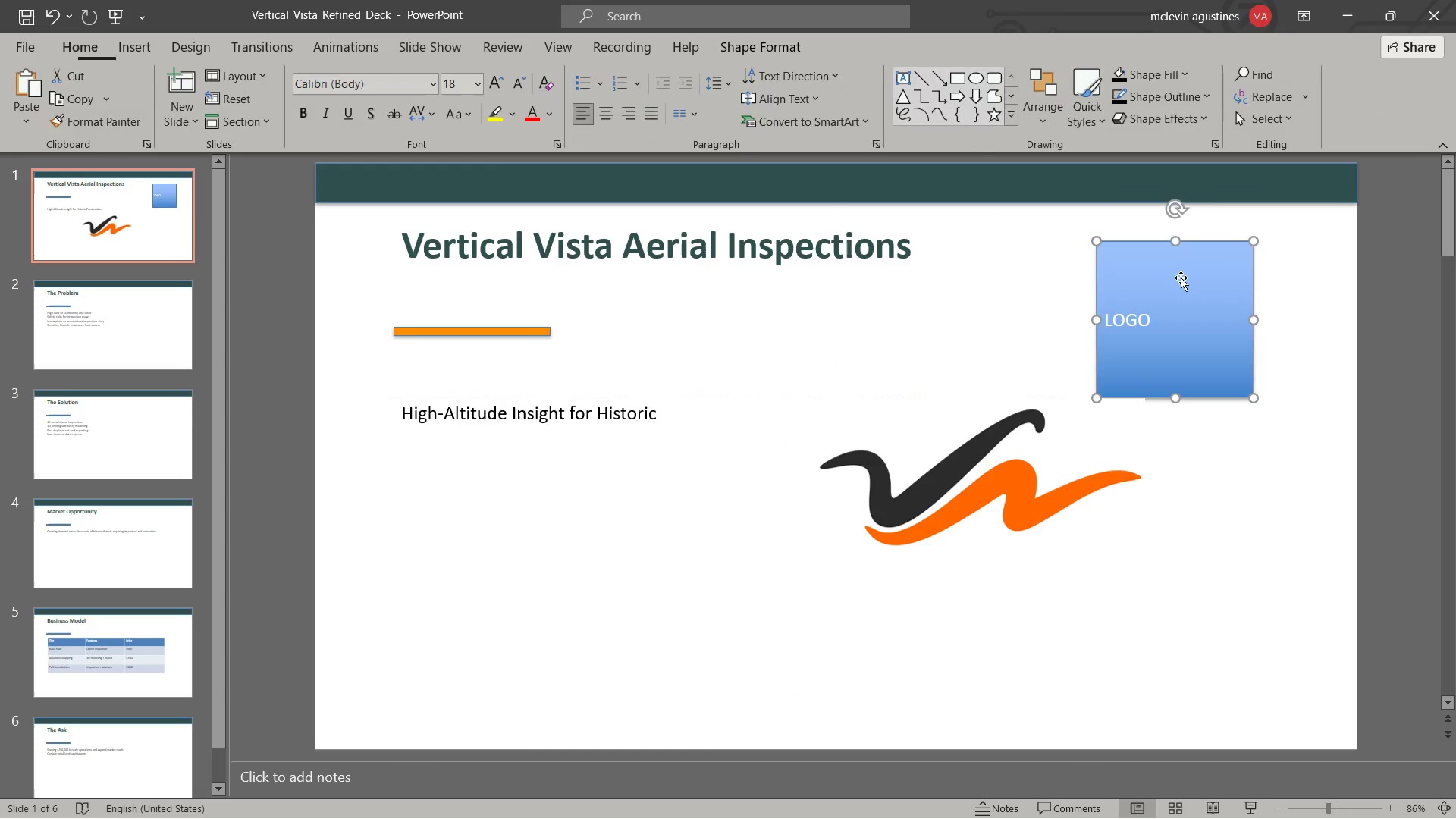 
key(Delete)
 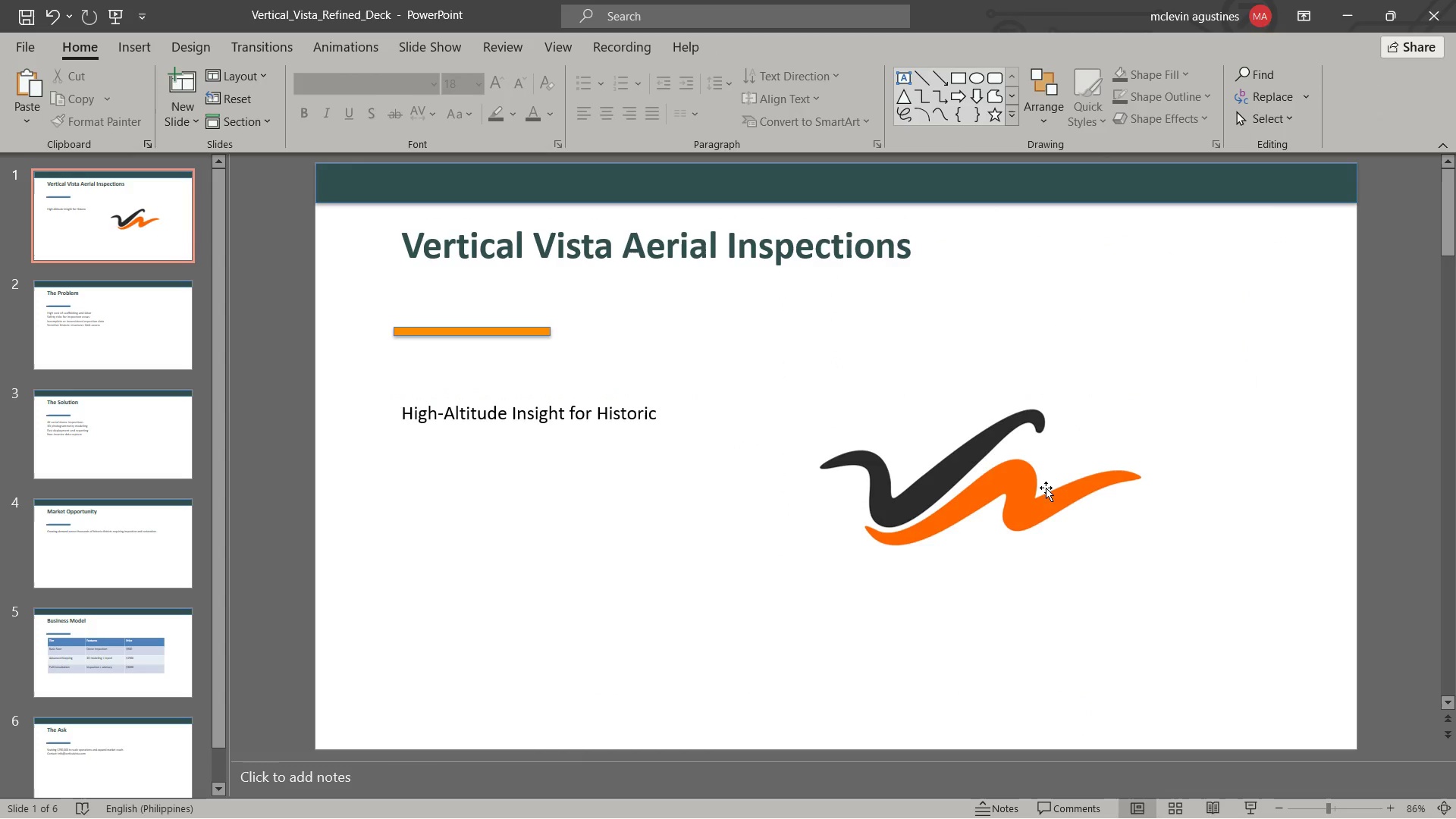 
left_click([1046, 488])
 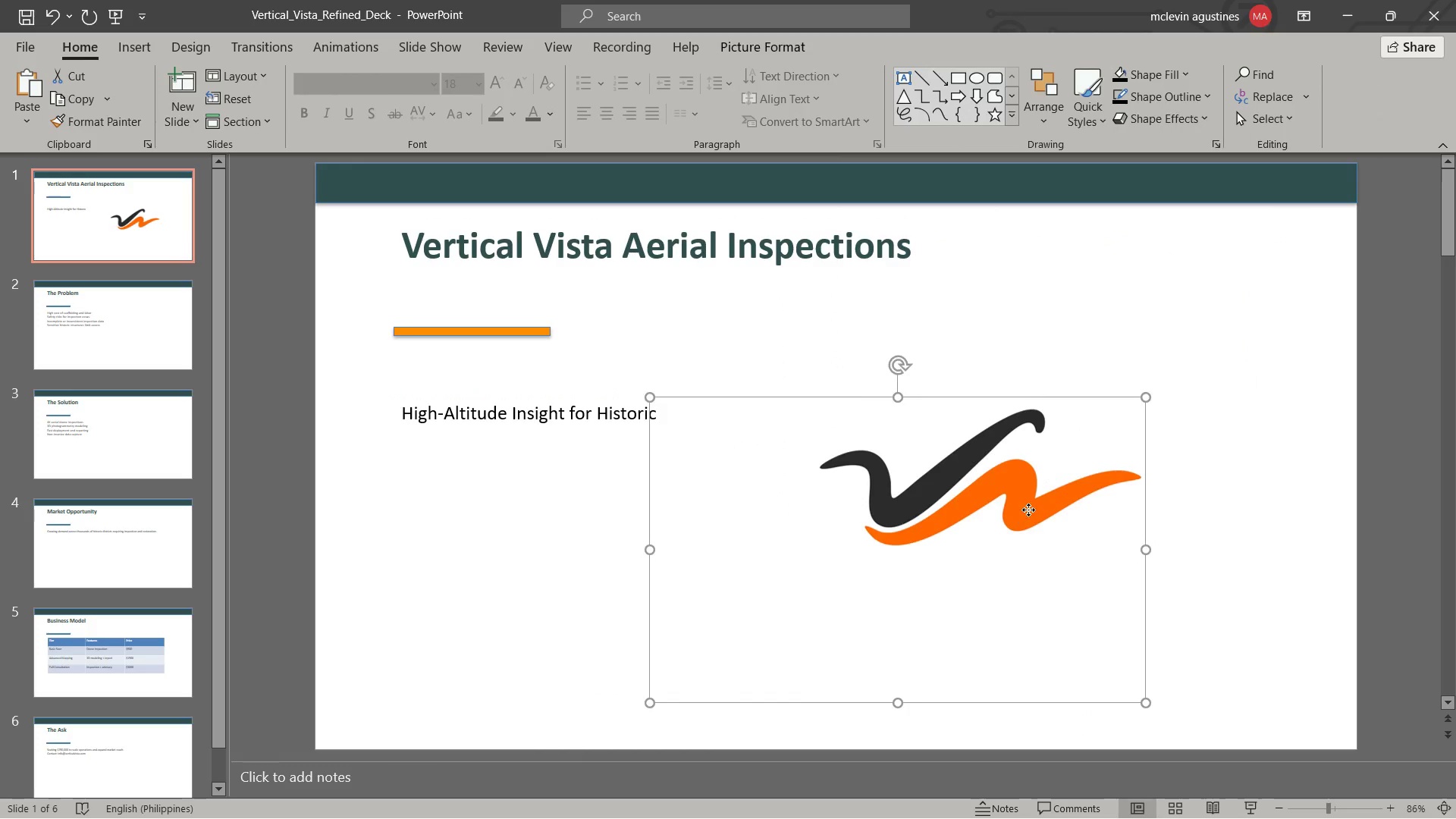 
left_click_drag(start_coordinate=[1018, 513], to_coordinate=[1191, 346])
 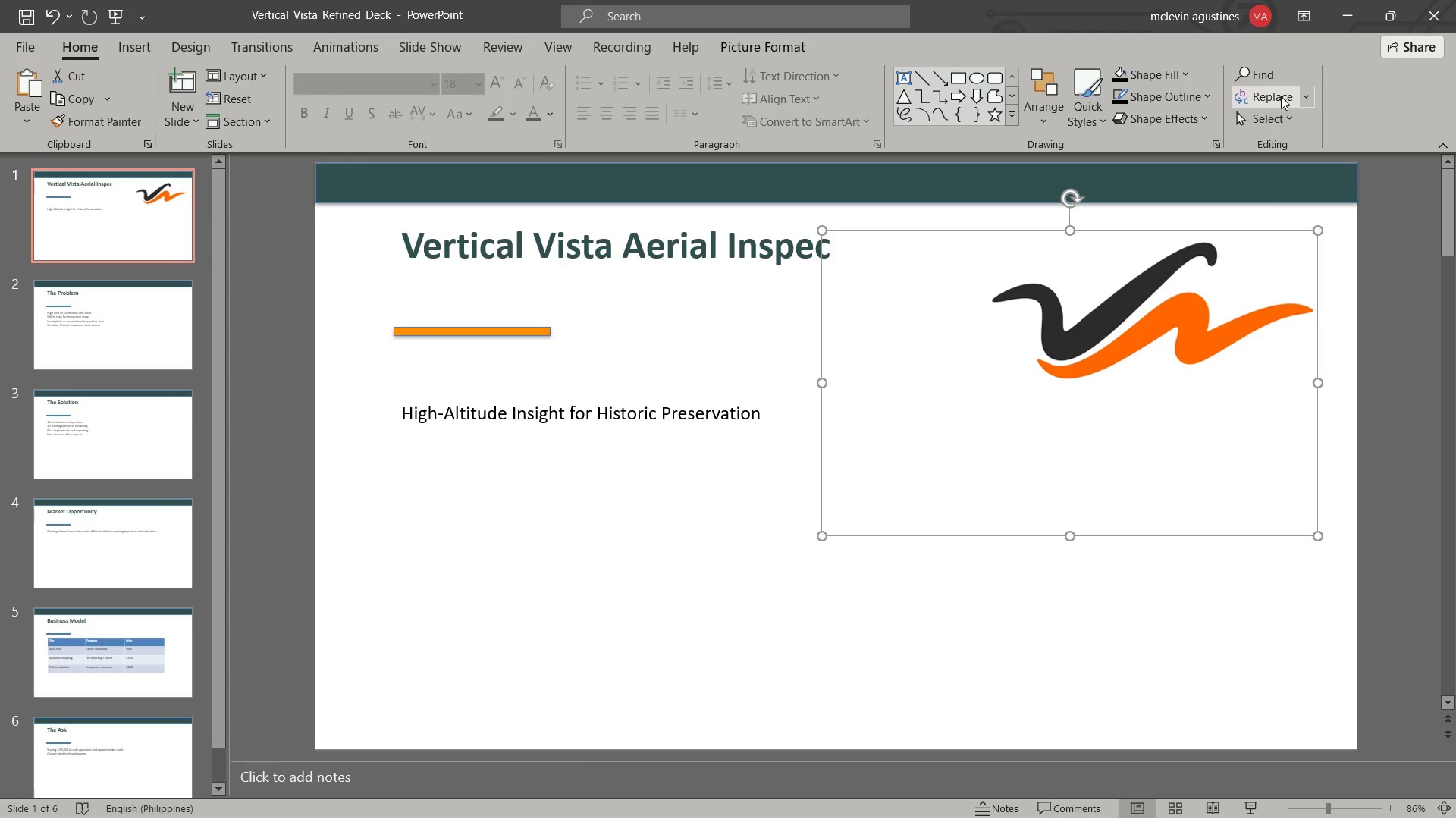 
left_click([796, 40])
 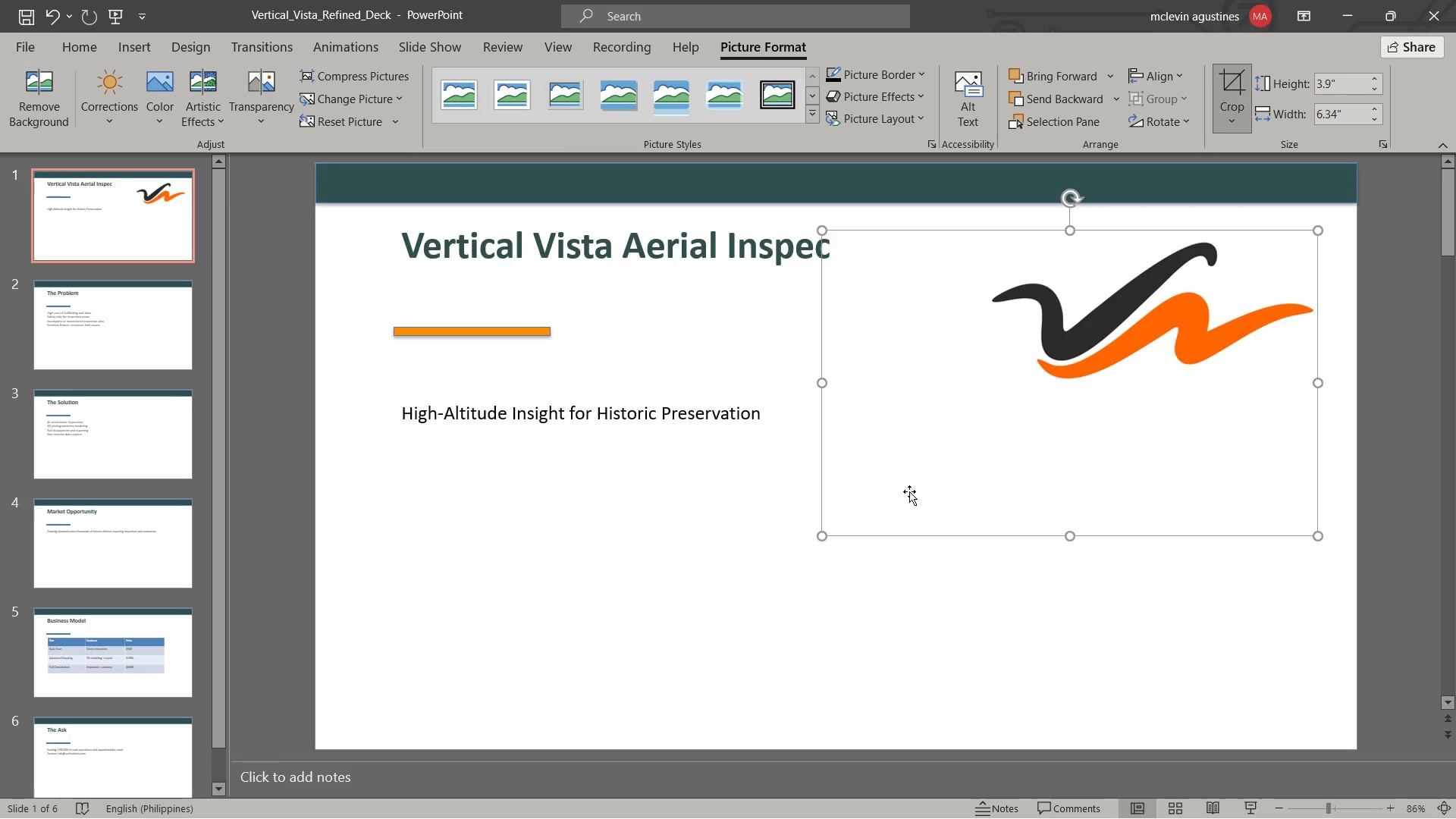 
left_click_drag(start_coordinate=[821, 534], to_coordinate=[989, 396])
 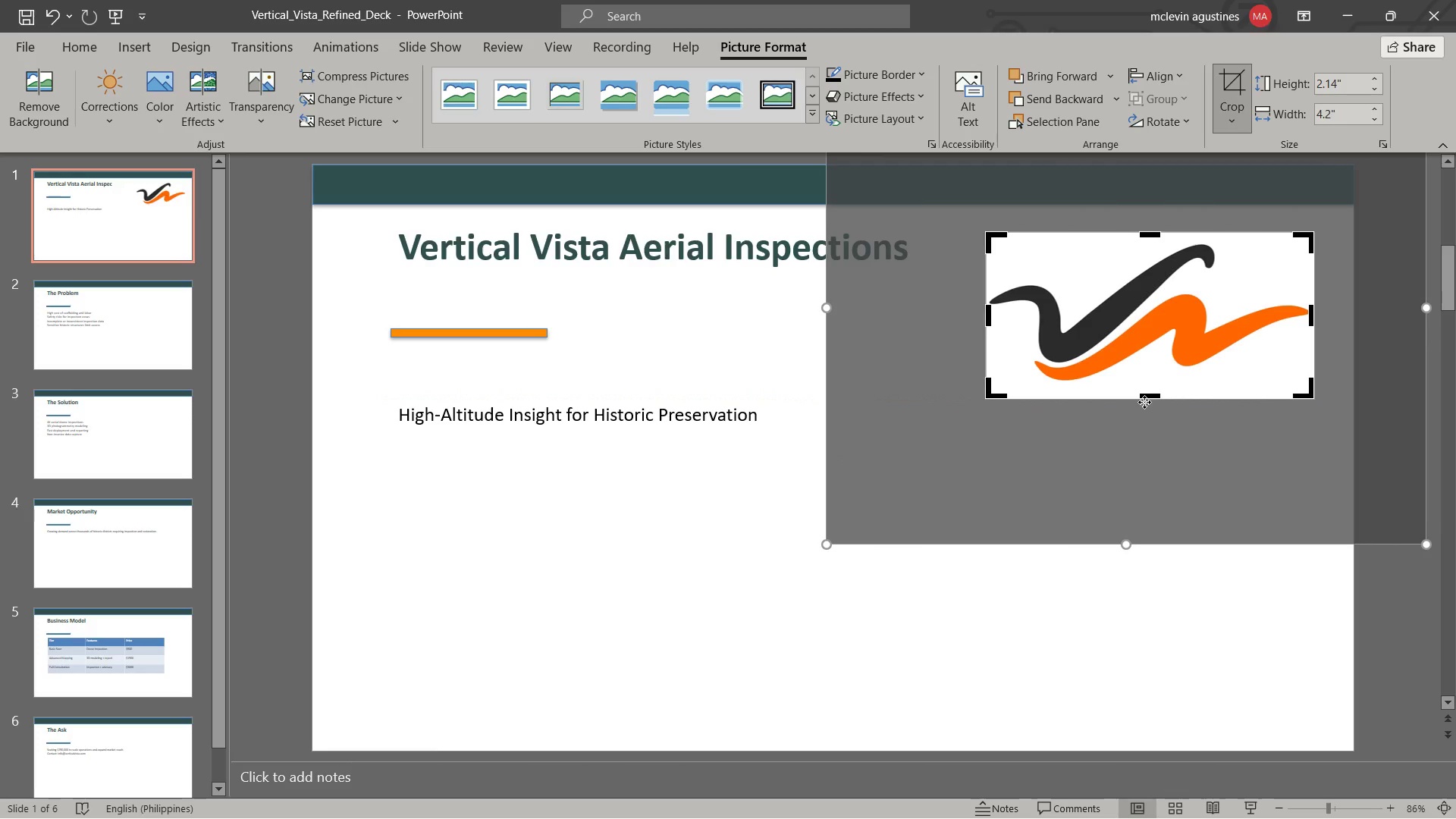 
left_click_drag(start_coordinate=[1148, 397], to_coordinate=[1148, 389])
 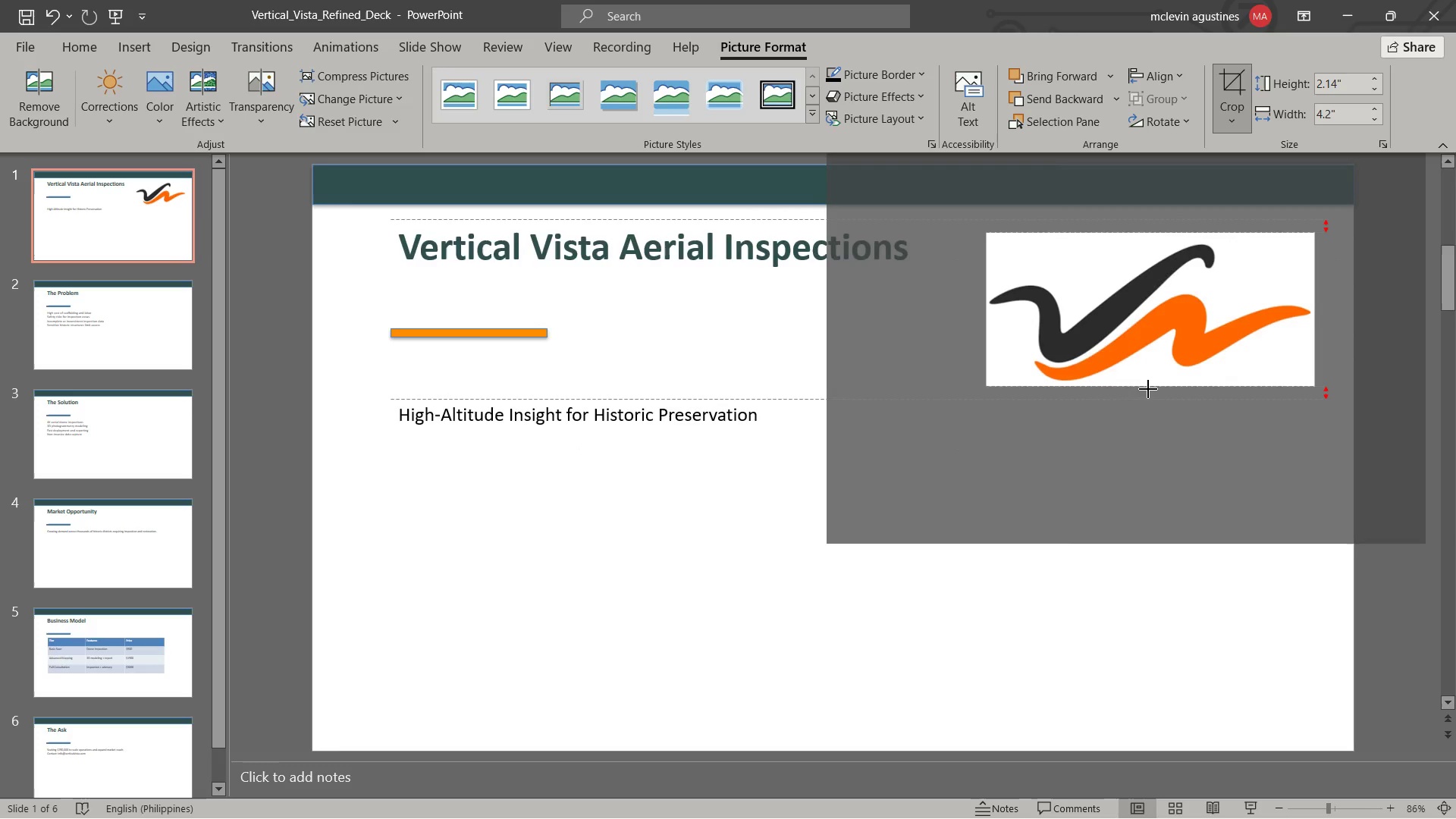 
key(Escape)
 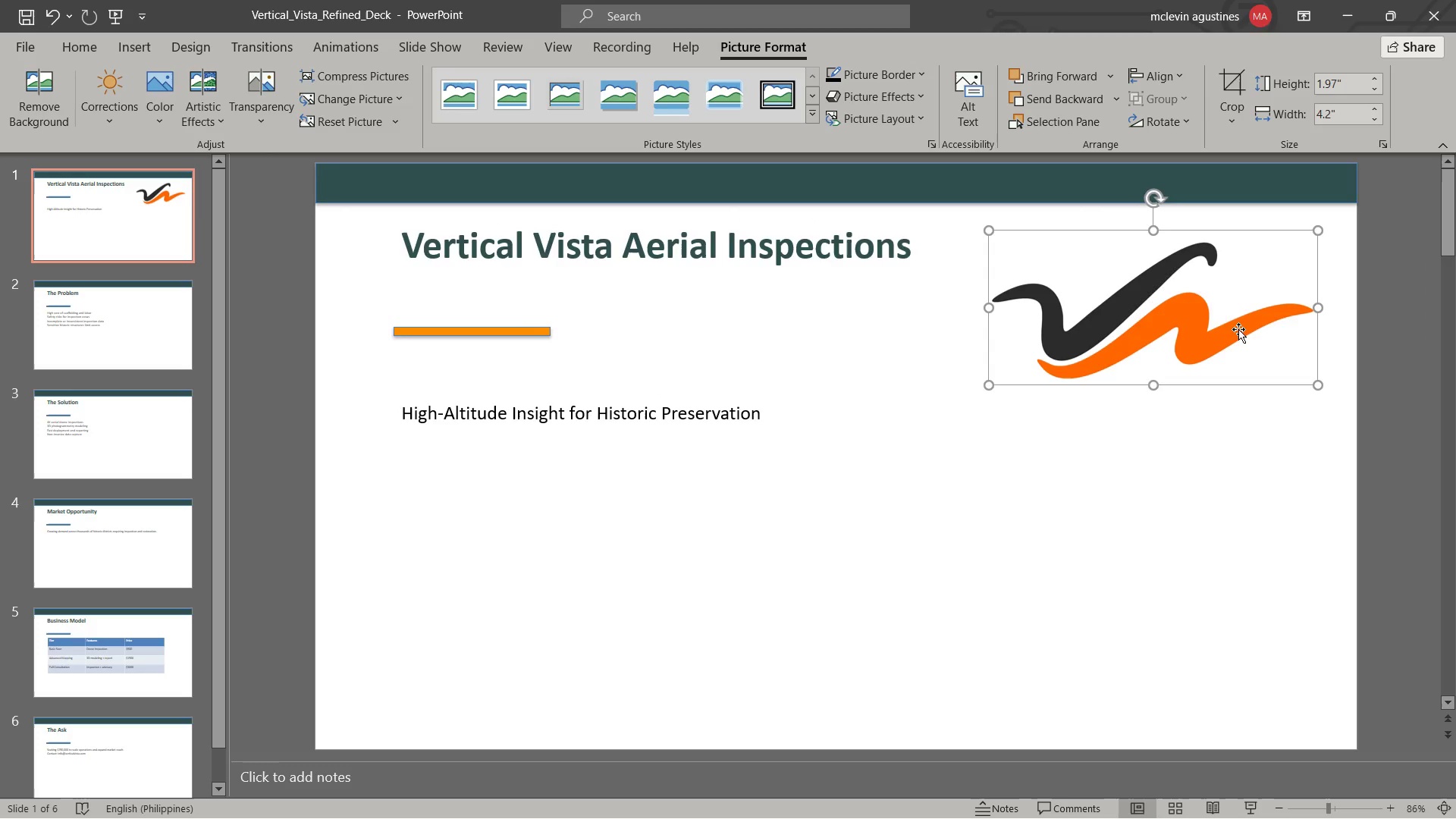 
key(Escape)
 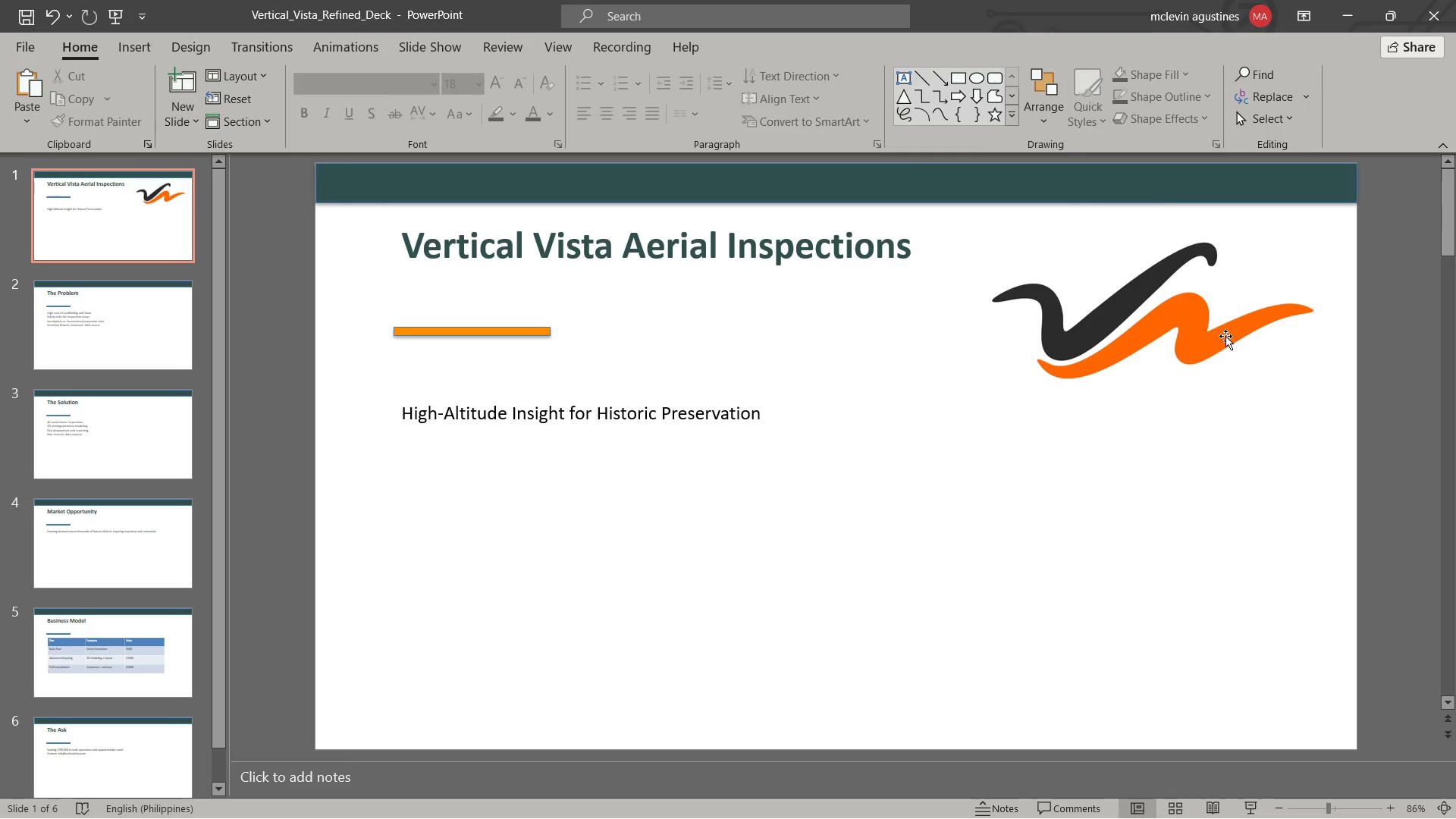 
left_click_drag(start_coordinate=[1226, 336], to_coordinate=[1228, 323])
 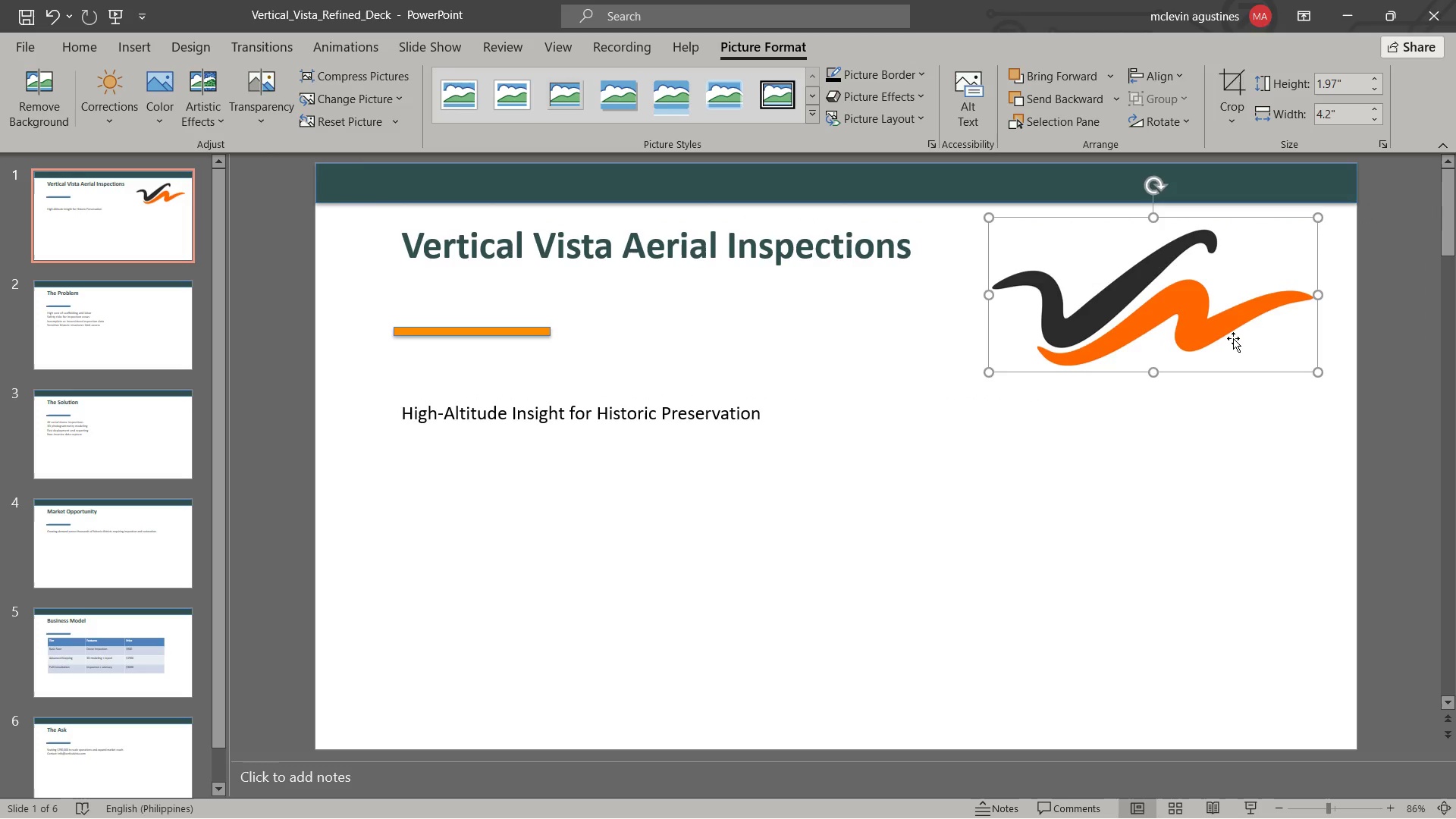 
key(Escape)
 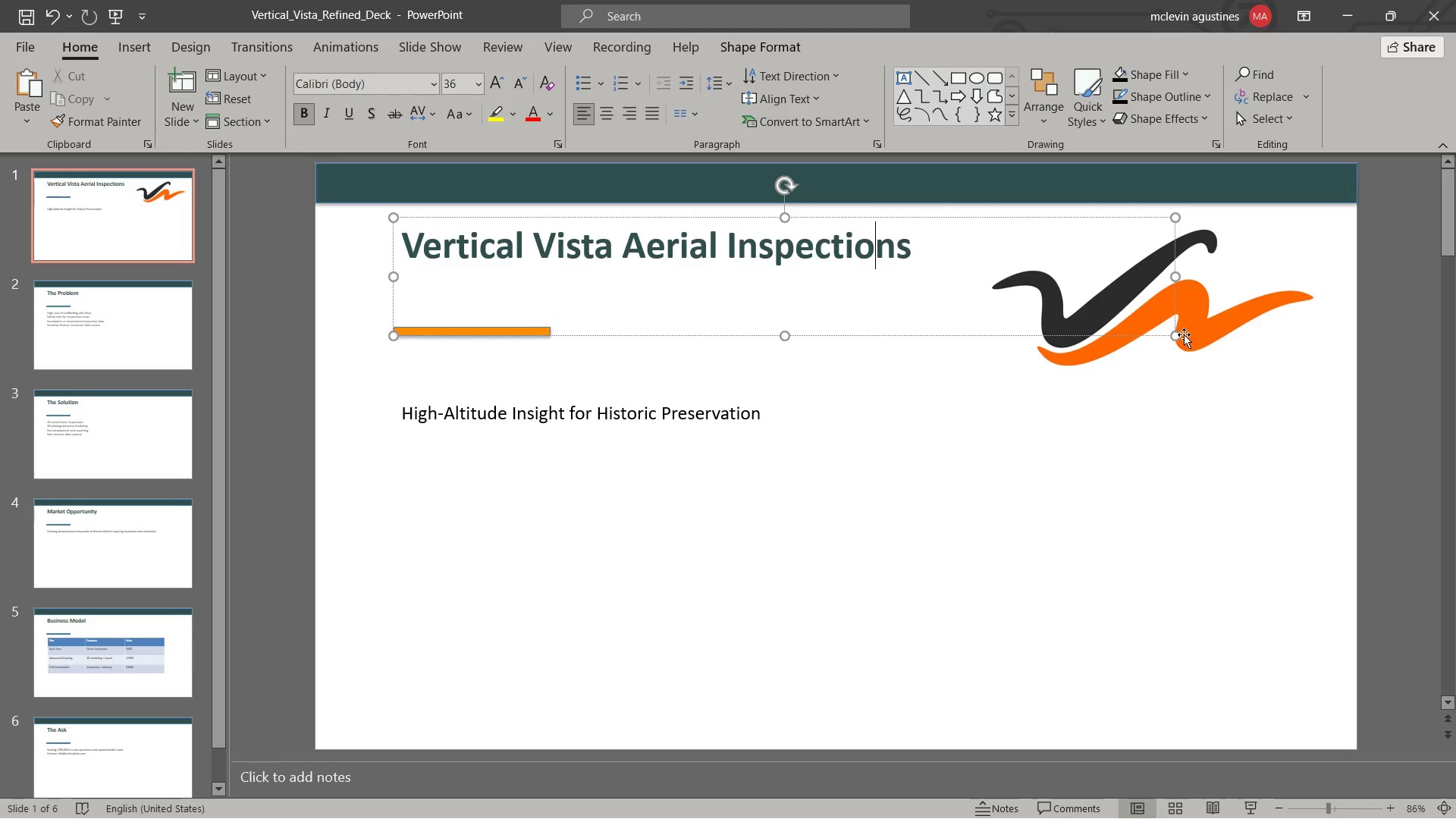 
left_click_drag(start_coordinate=[1176, 334], to_coordinate=[919, 268])
 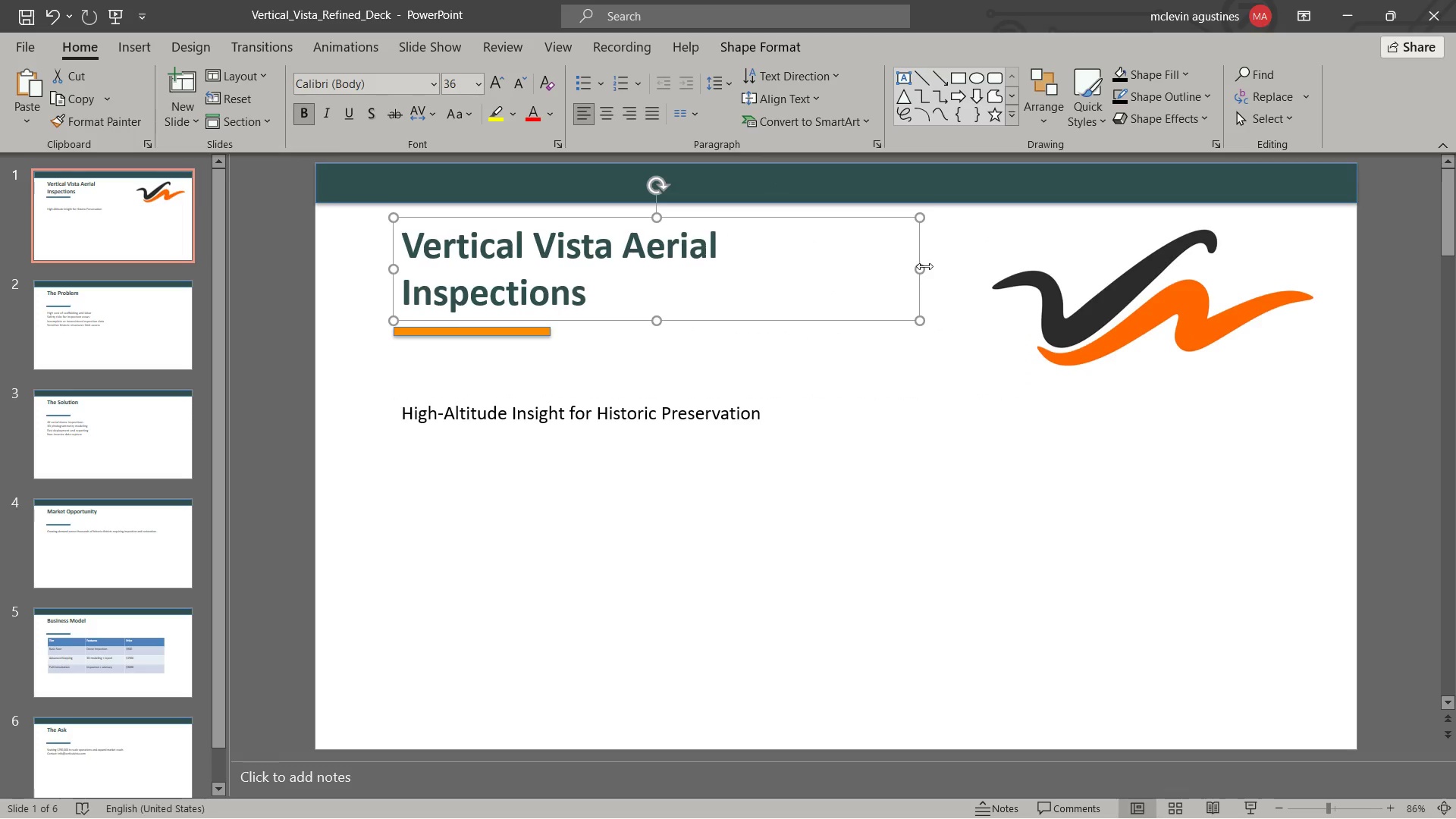 
left_click_drag(start_coordinate=[922, 267], to_coordinate=[989, 268])
 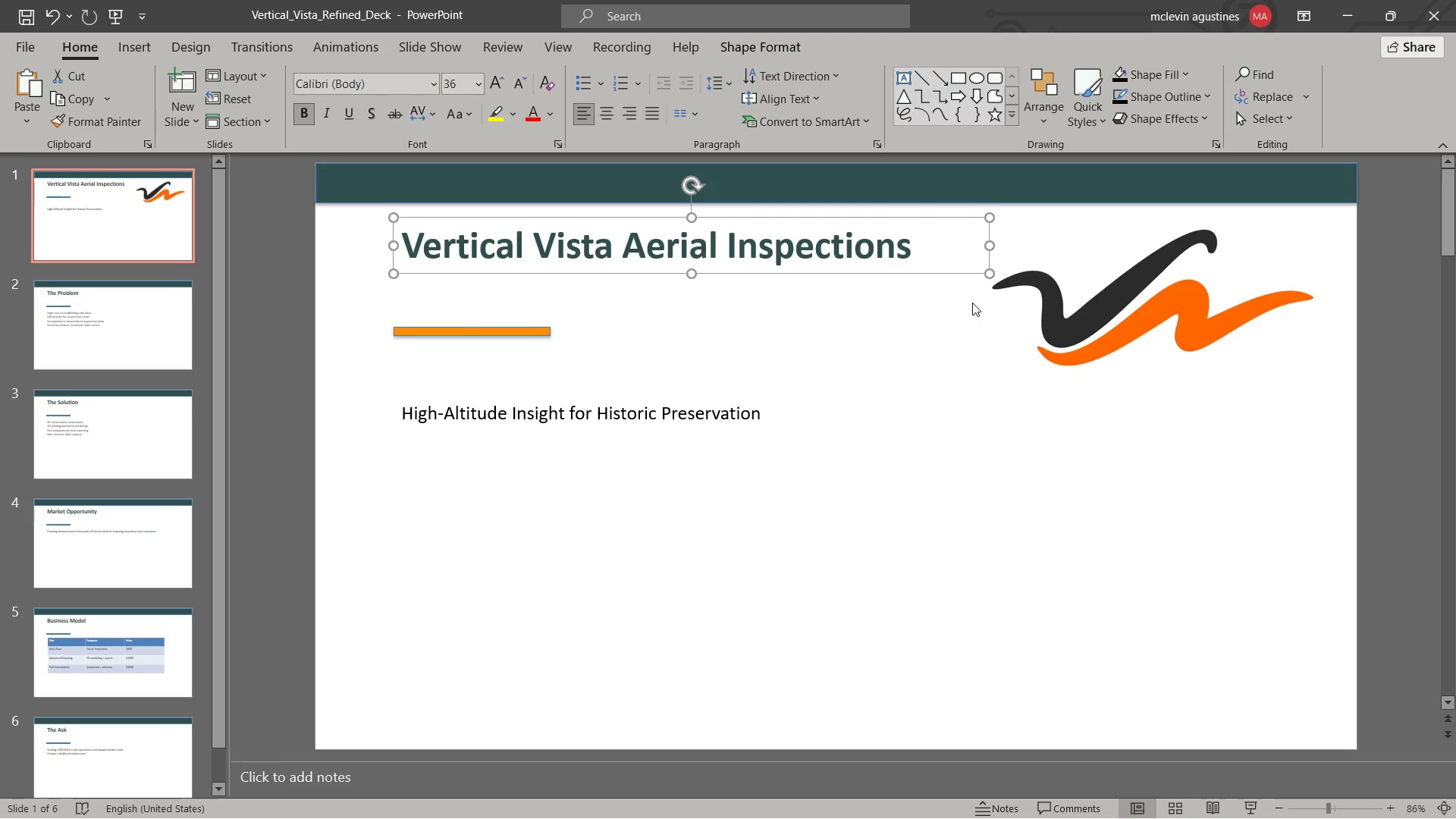 
hold_key(key=X, duration=0.31)
 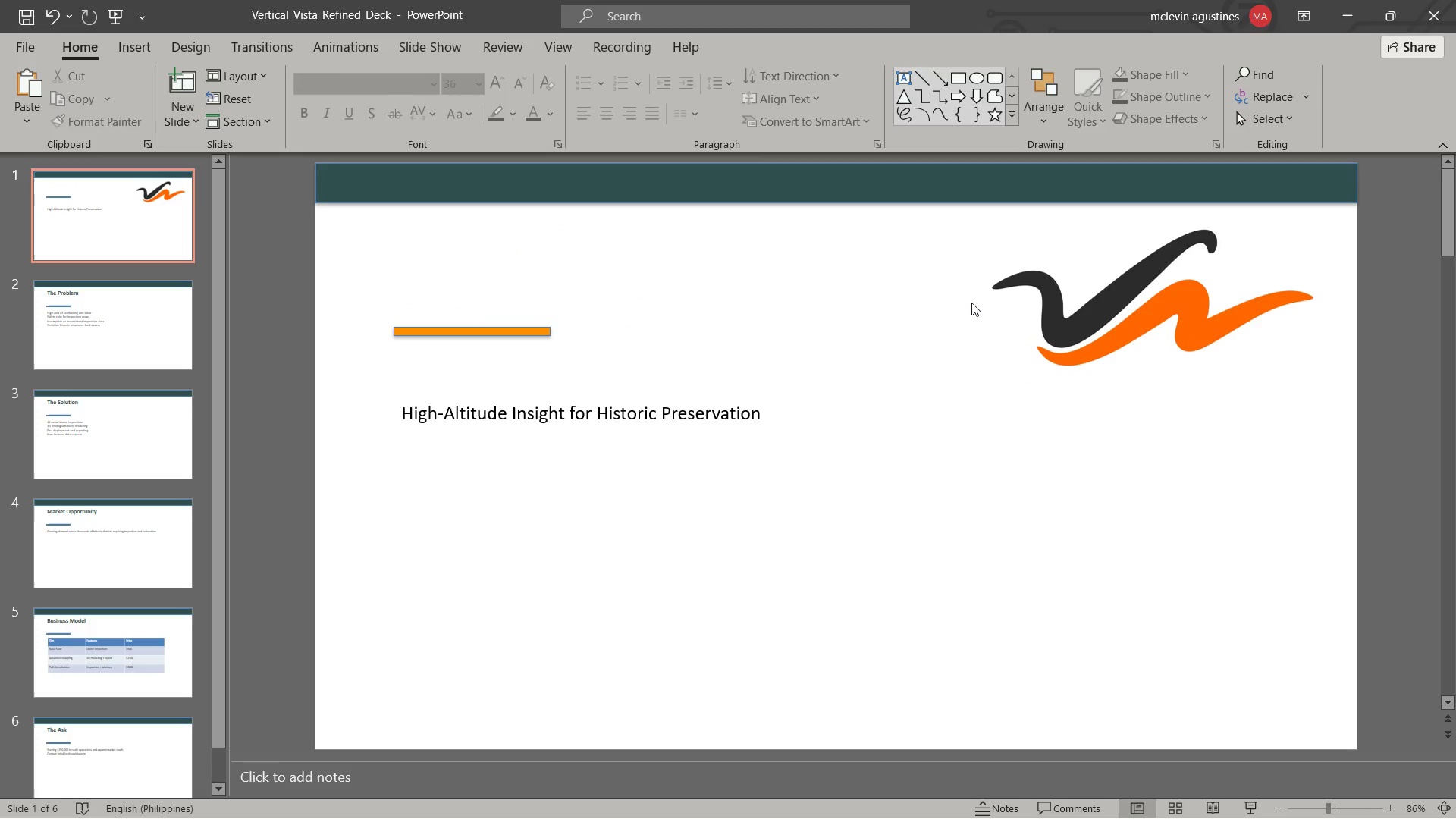 
key(Control+Z)
 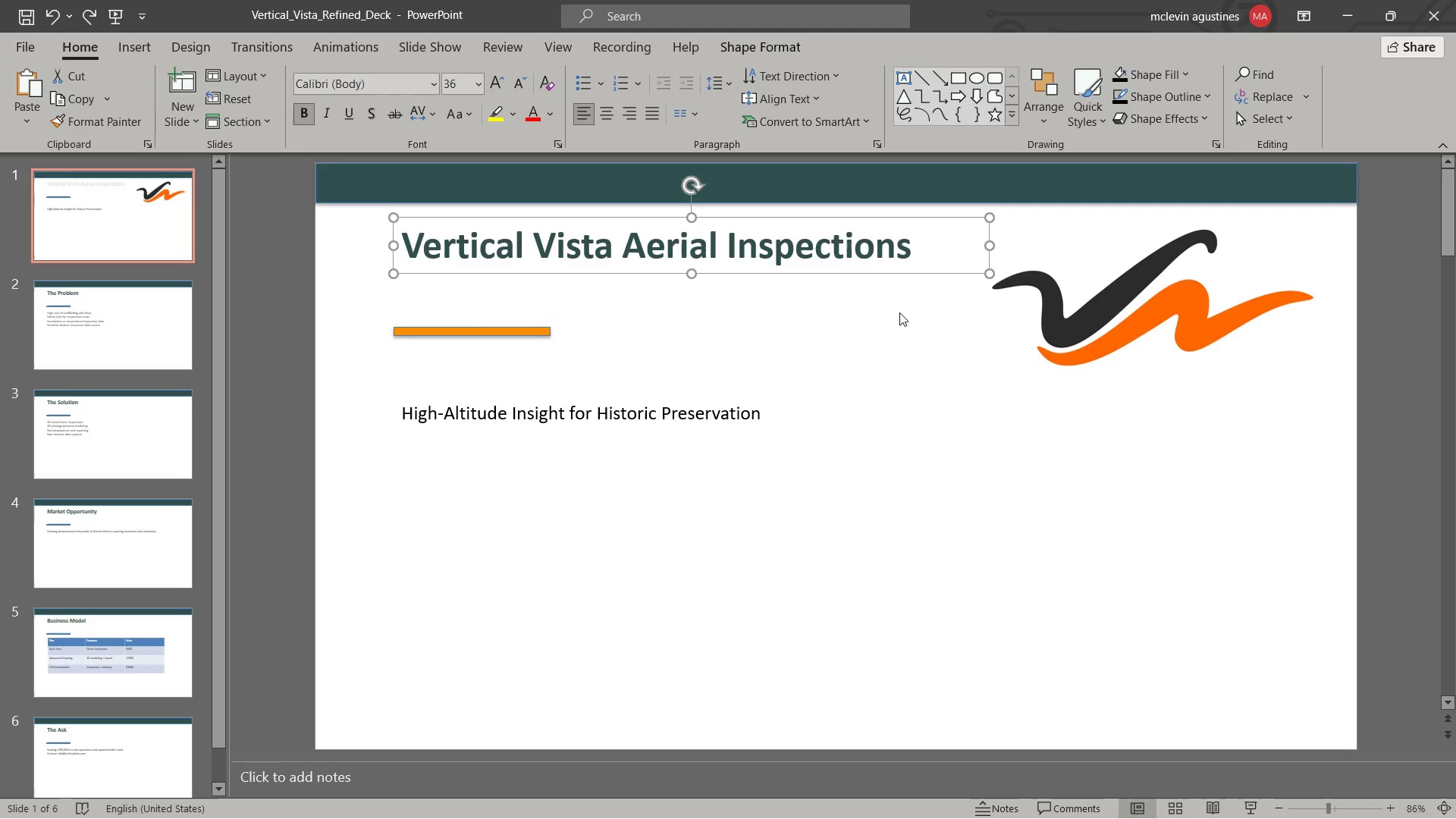 
key(Control+C)
 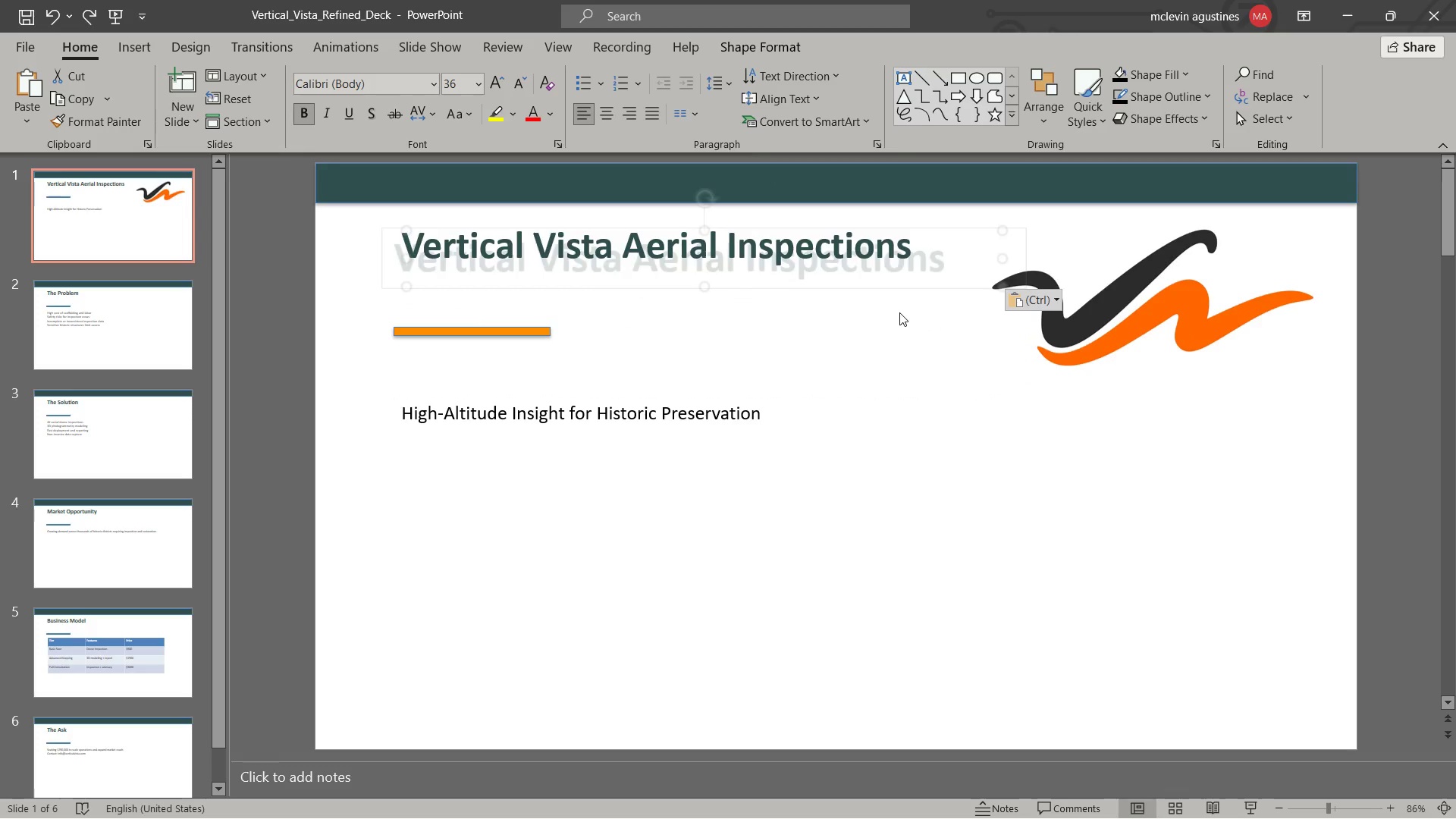 
key(Control+V)
 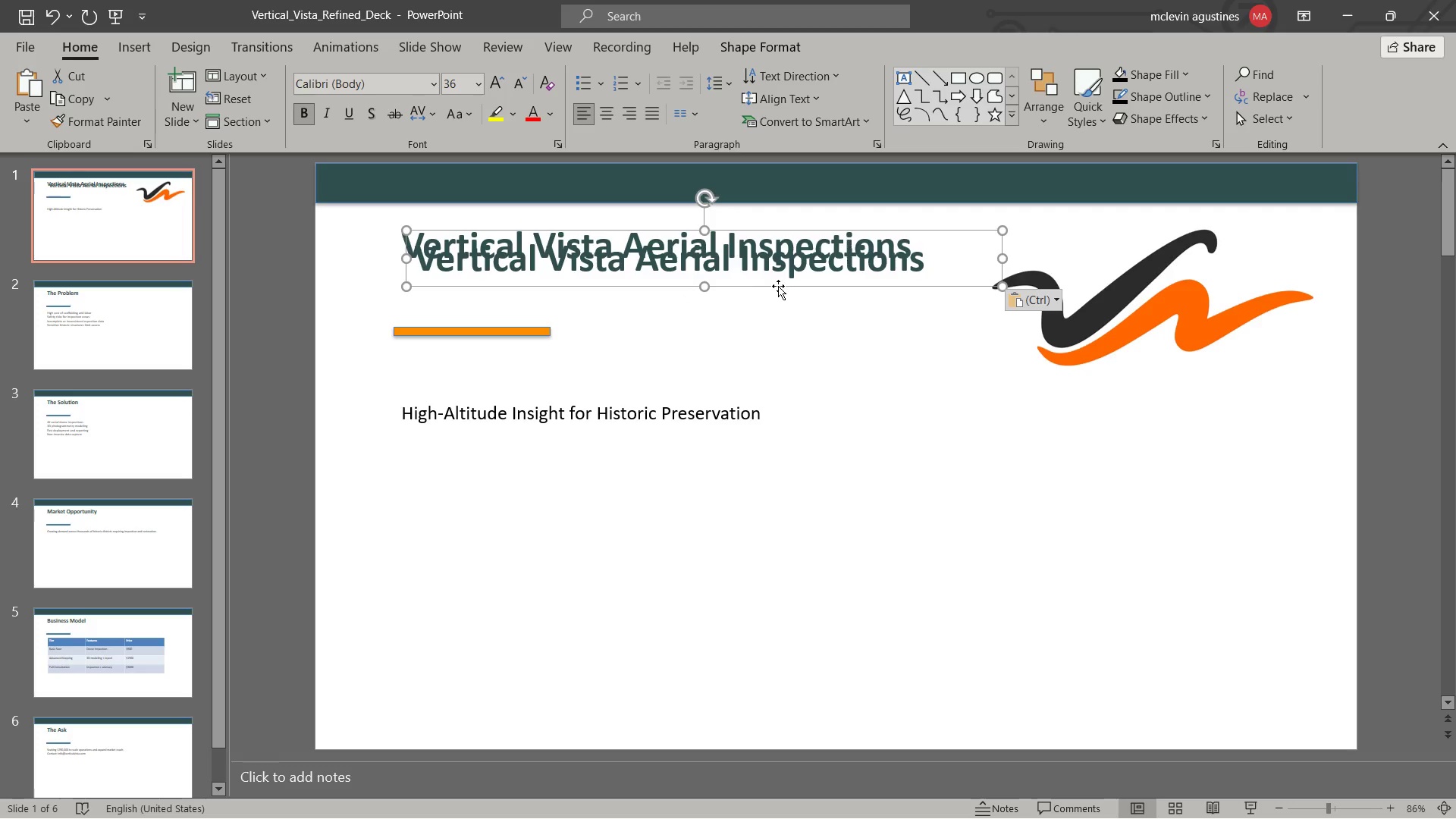 
left_click_drag(start_coordinate=[780, 285], to_coordinate=[1182, 412])
 